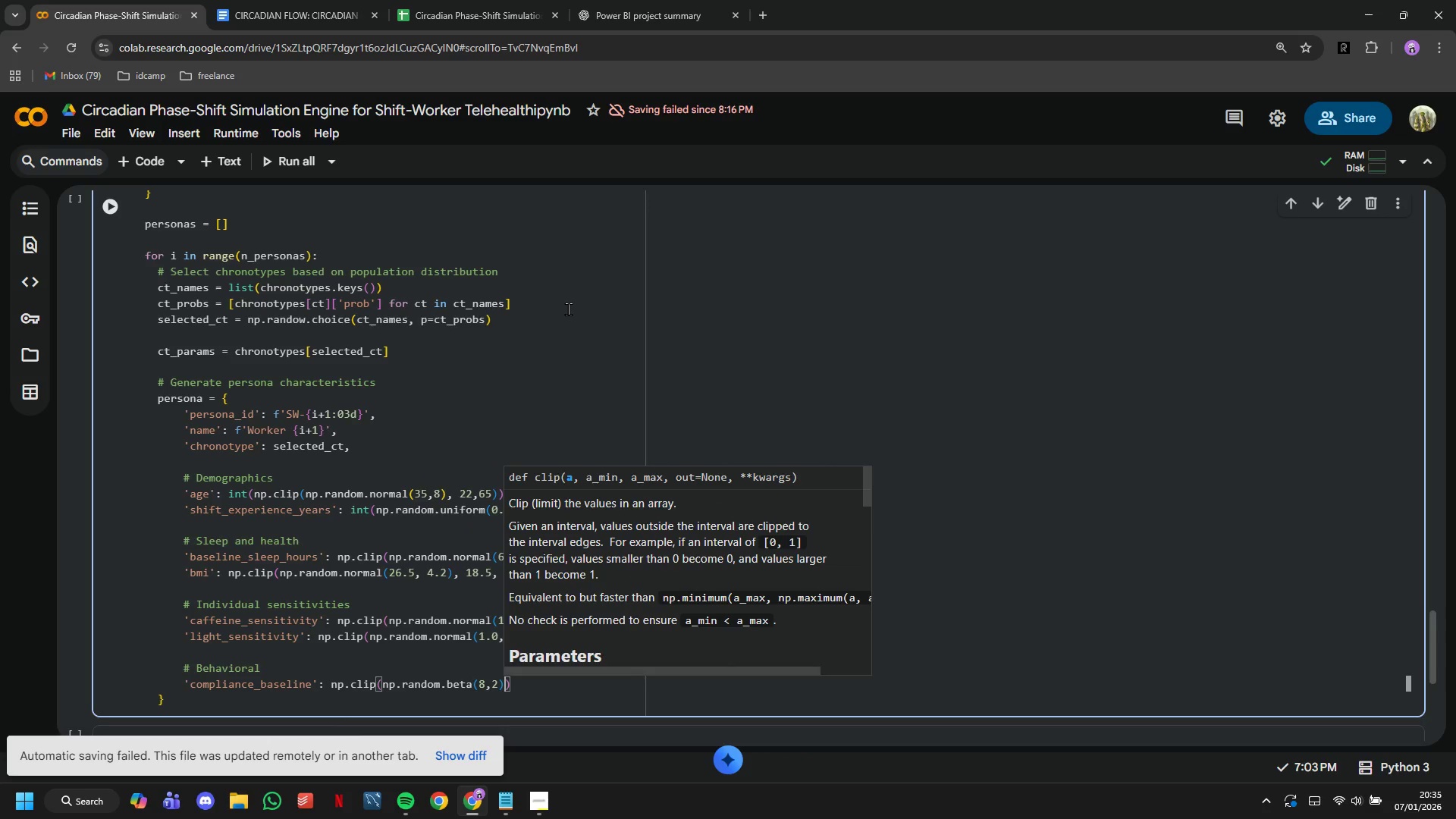 
key(Comma)
 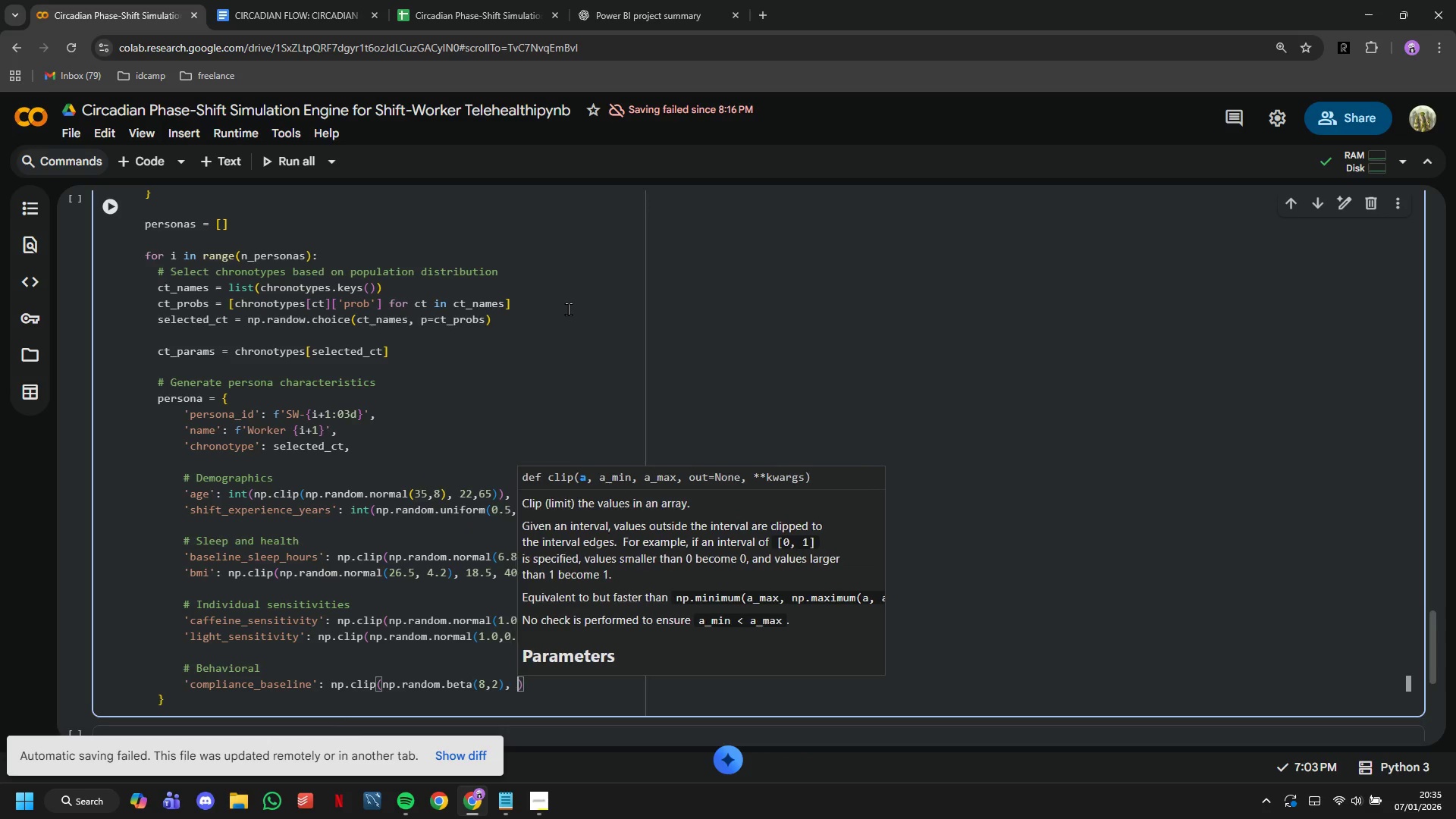 
key(Space)
 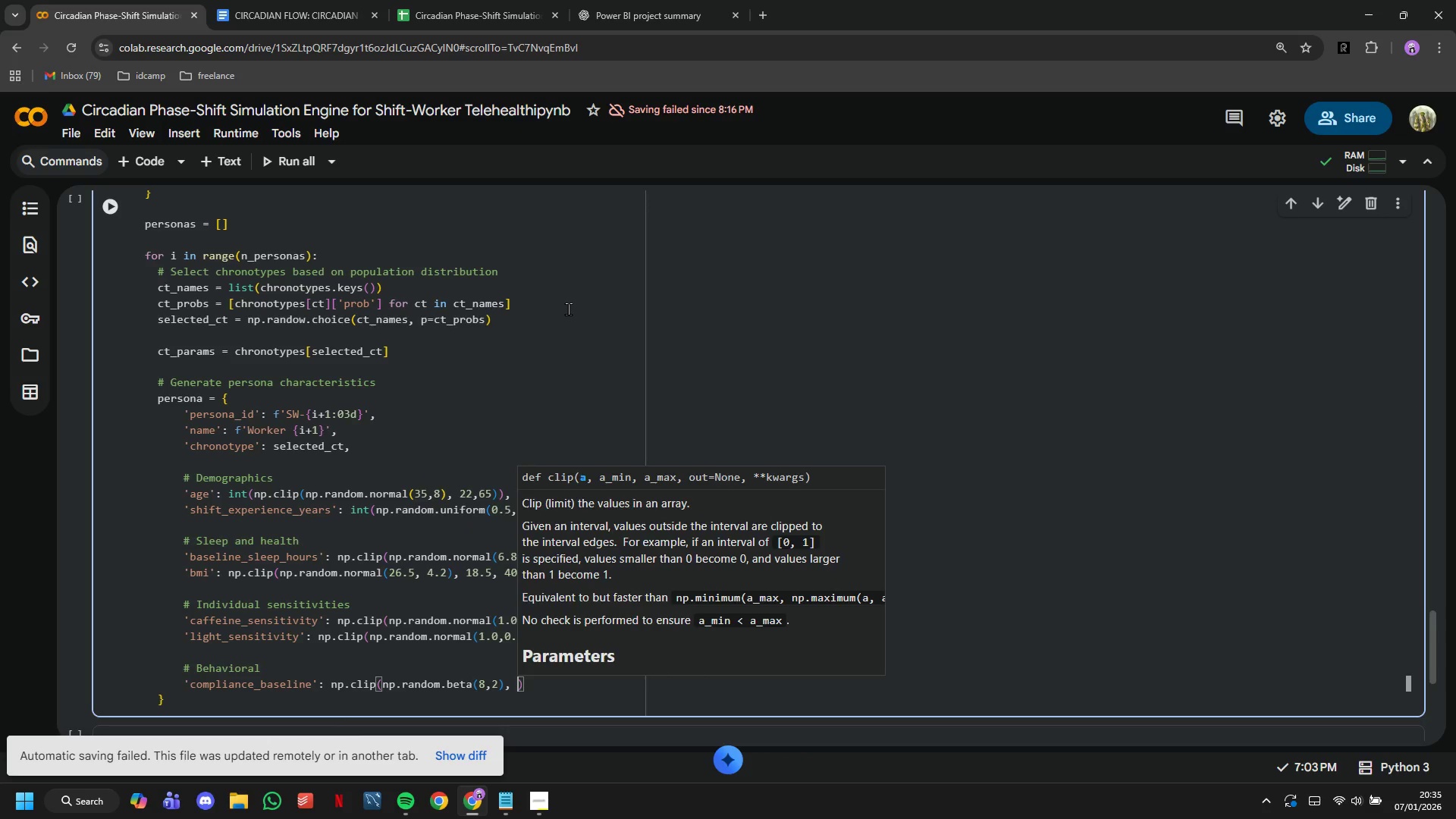 
key(0)
 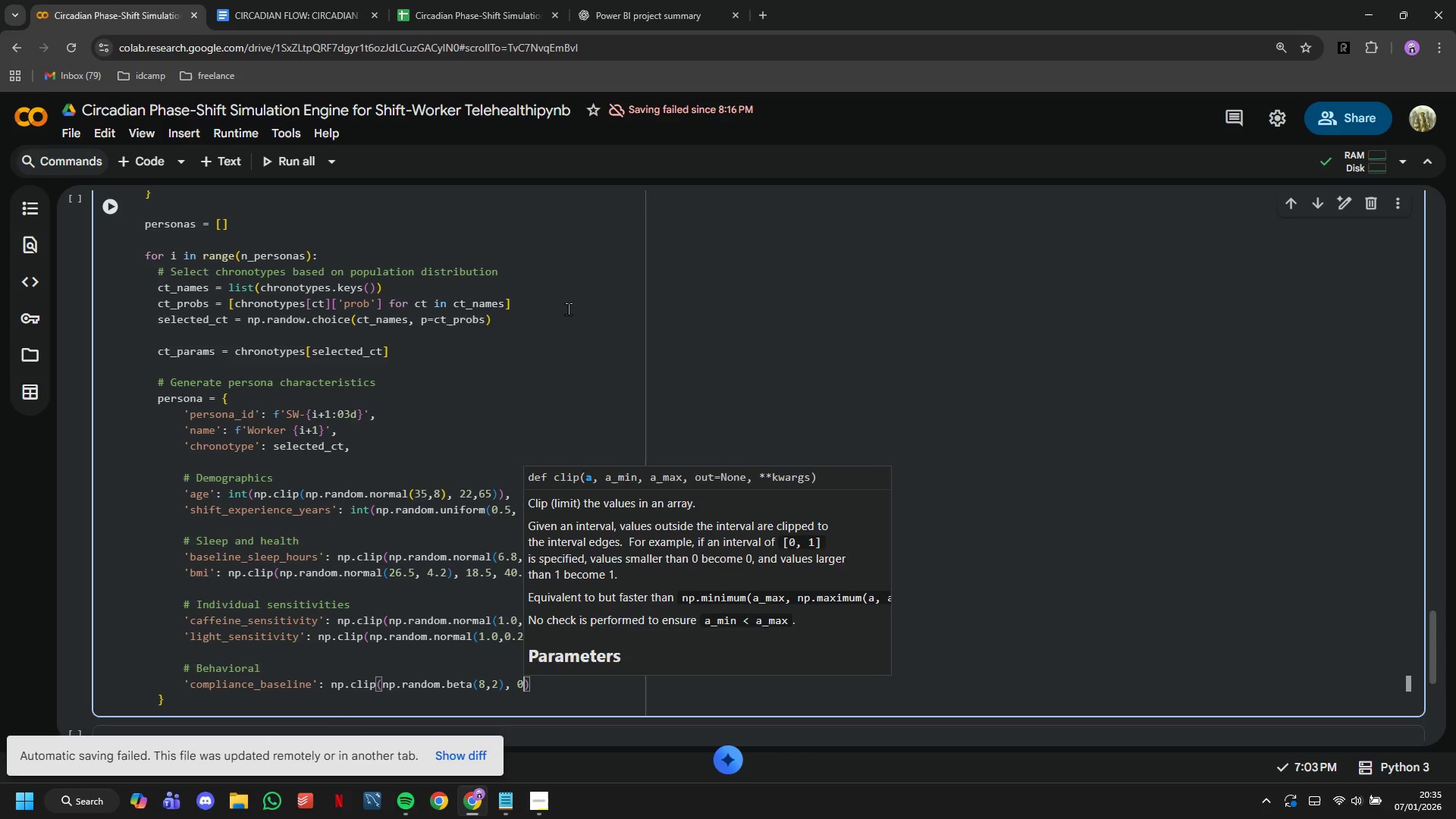 
key(Period)
 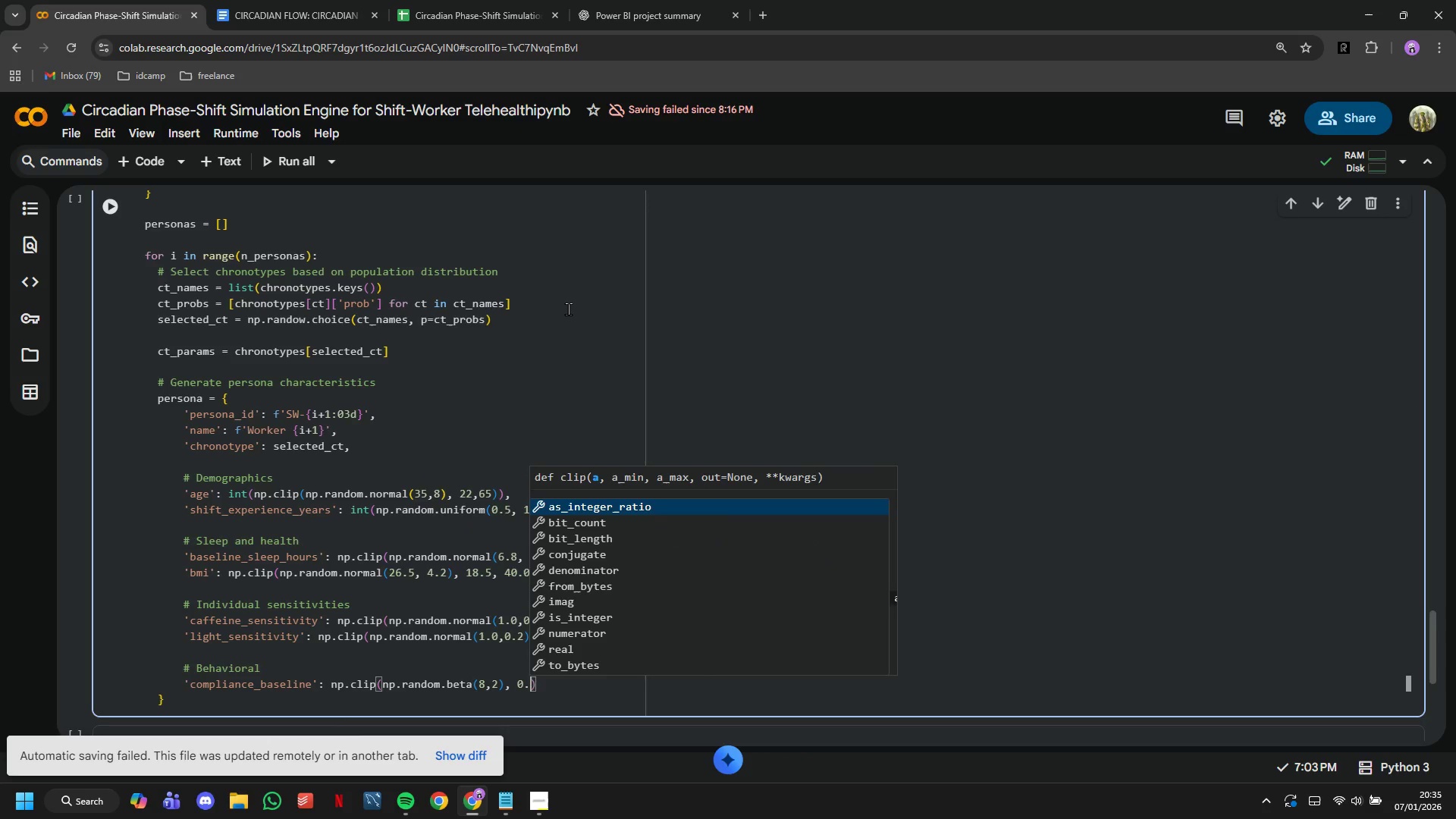 
key(3)
 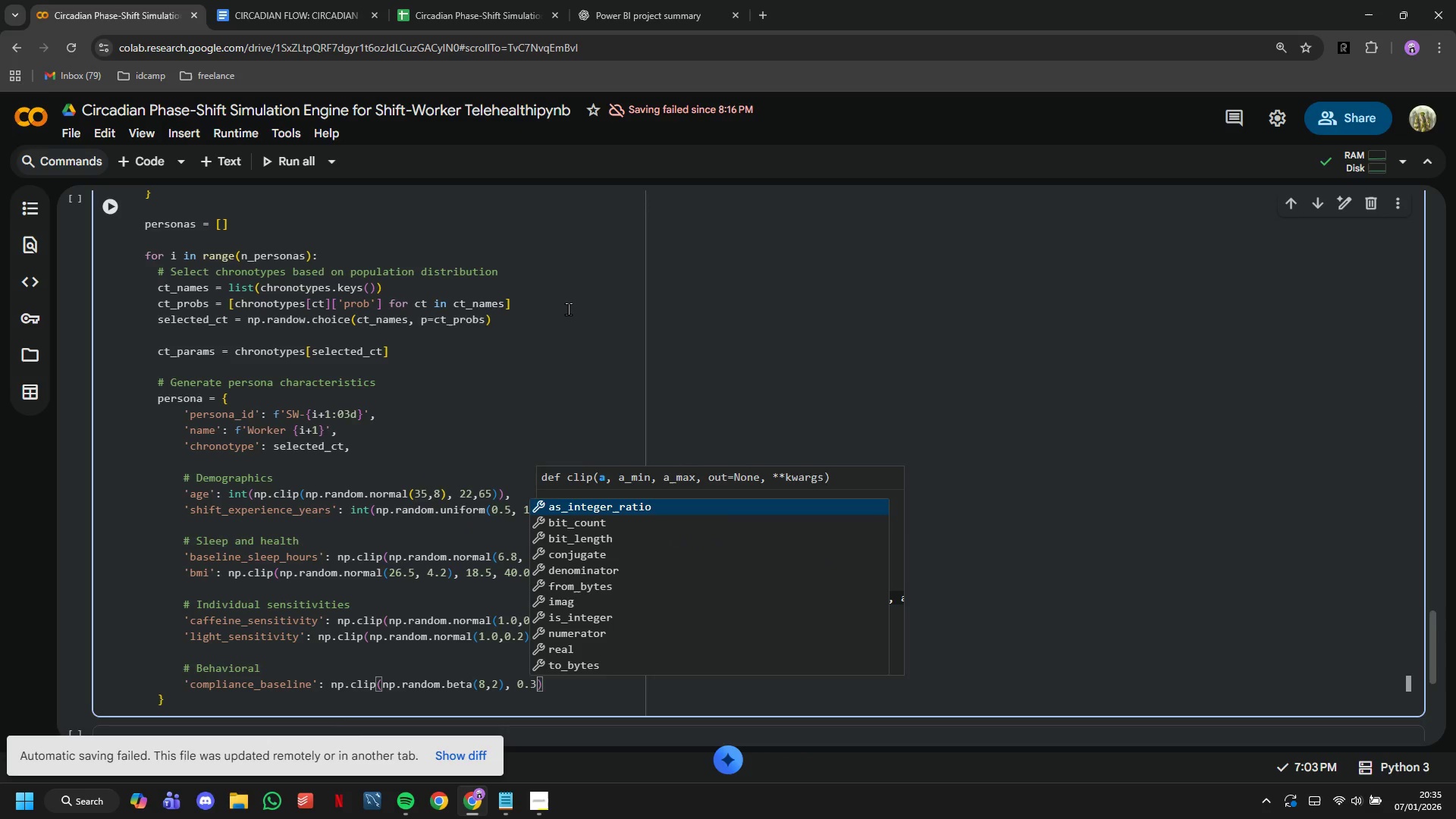 
key(Comma)
 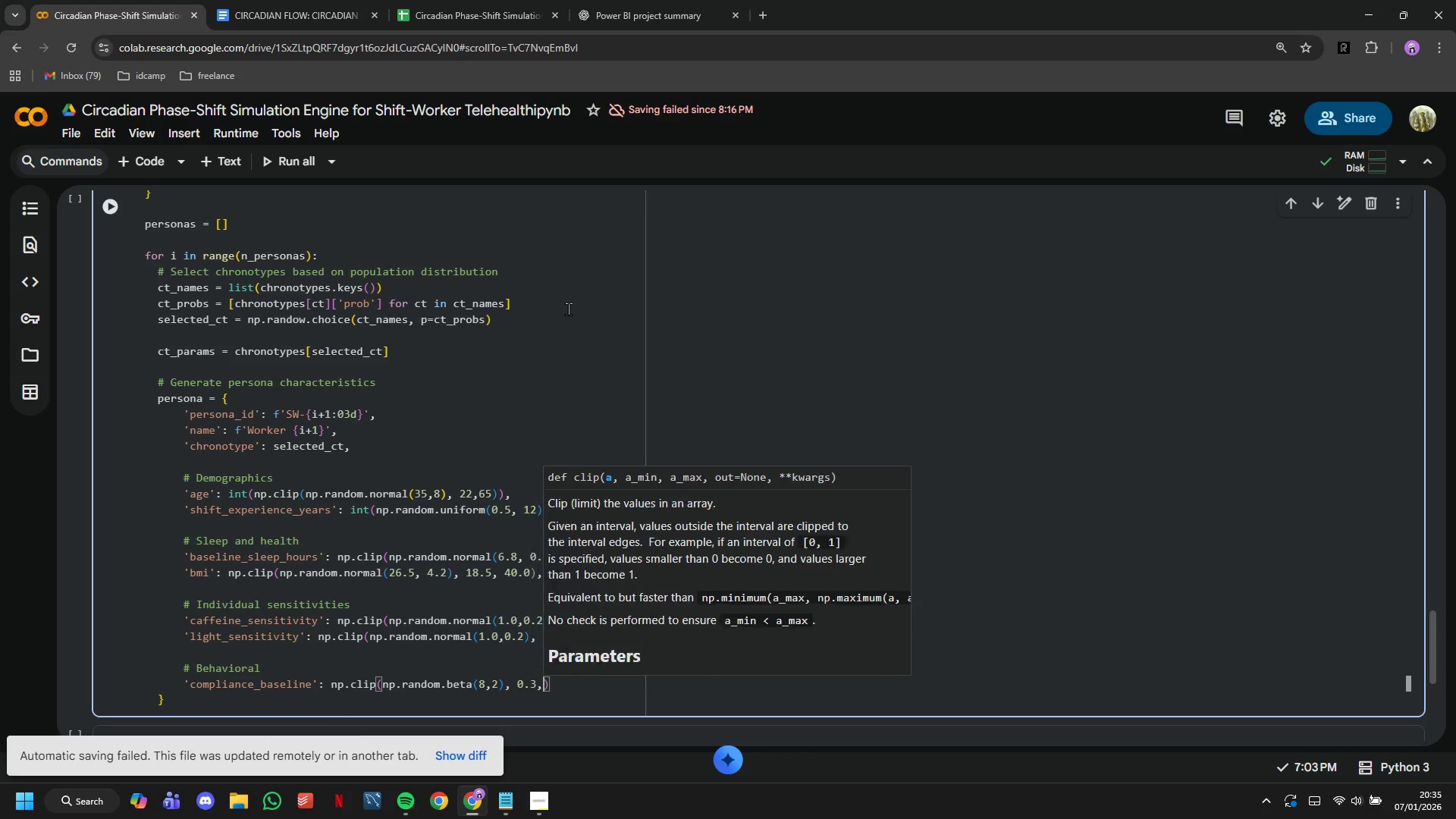 
key(Space)
 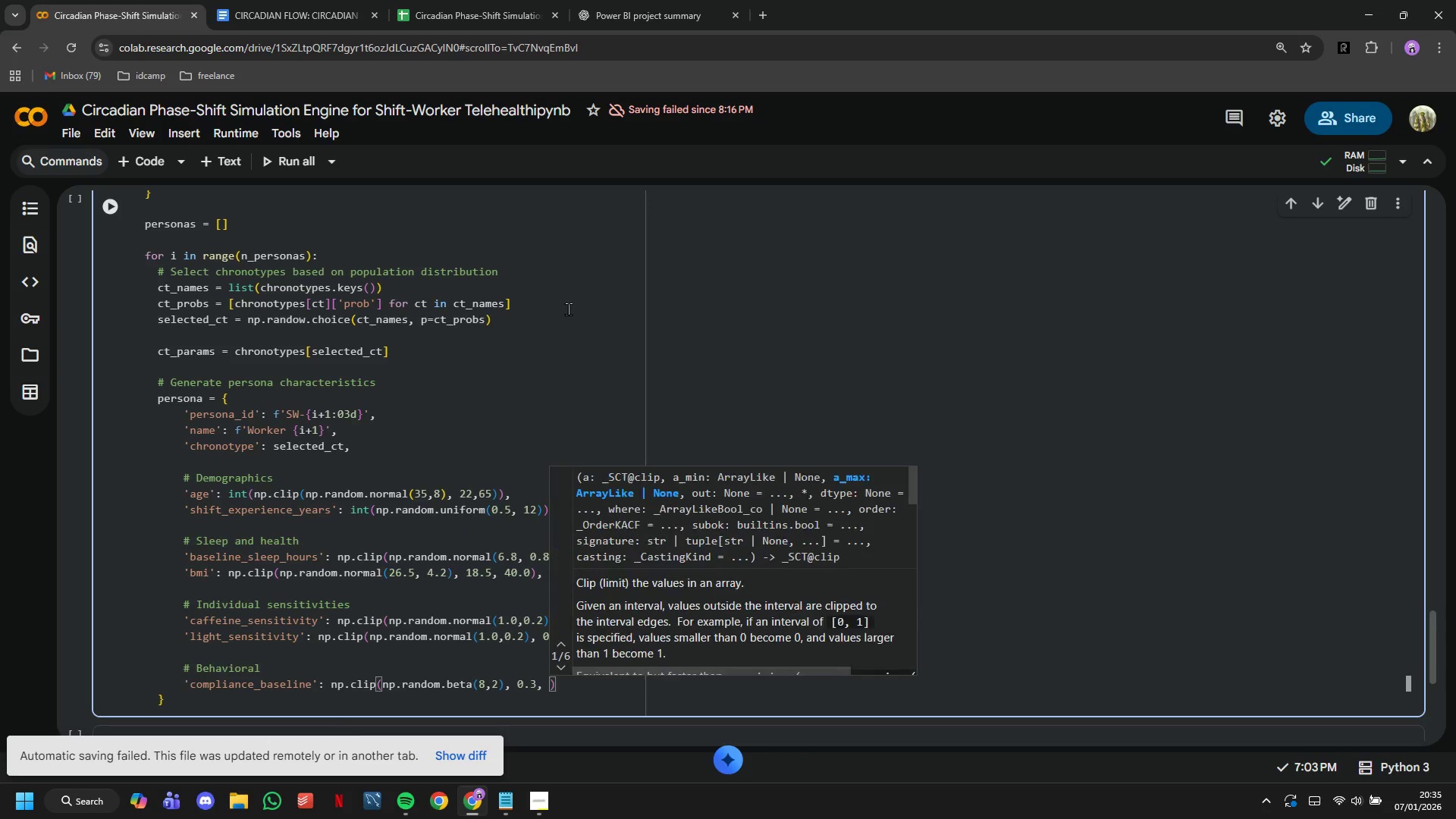 
key(1)
 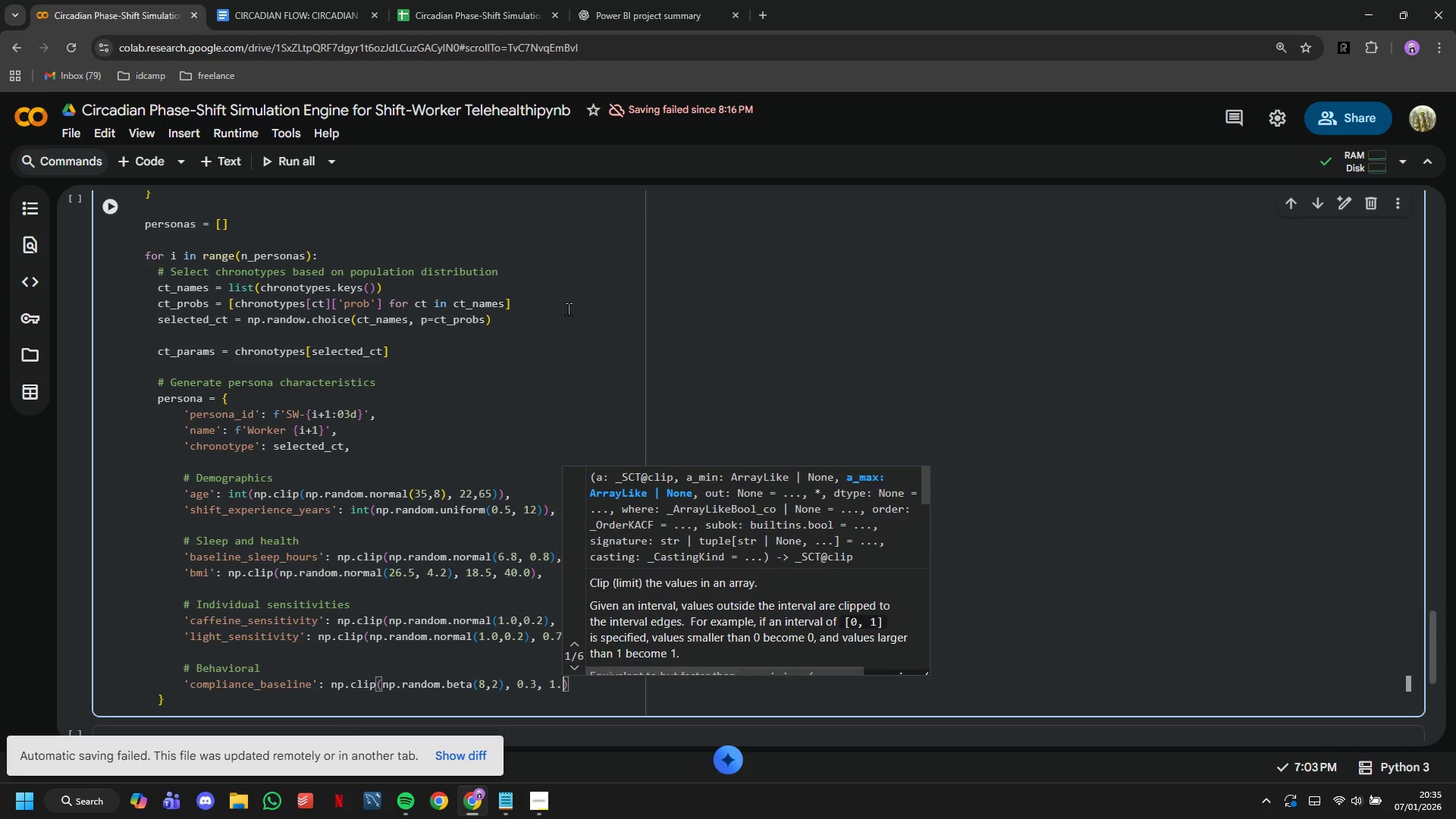 
key(Period)
 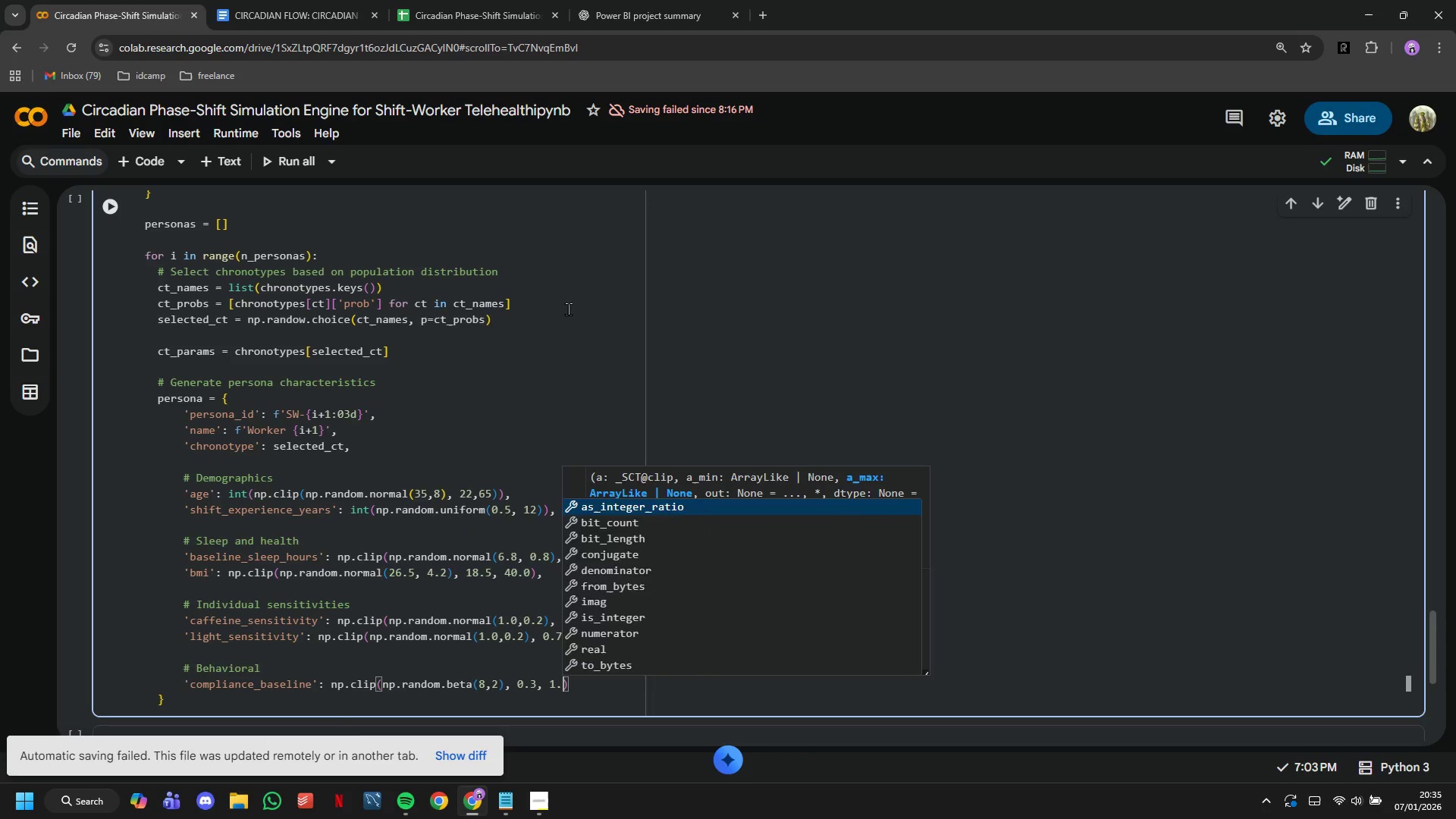 
key(0)
 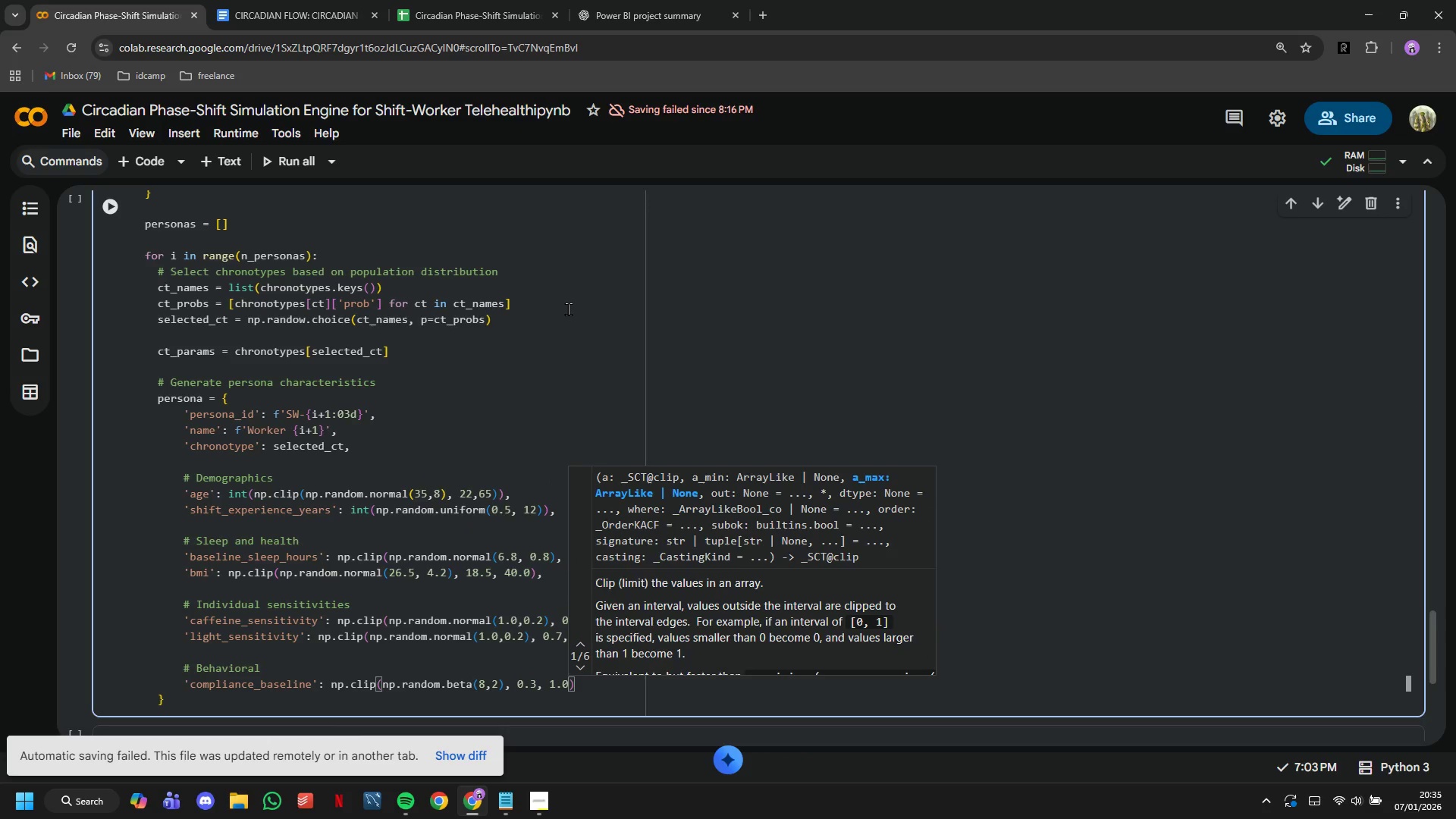 
key(ArrowRight)
 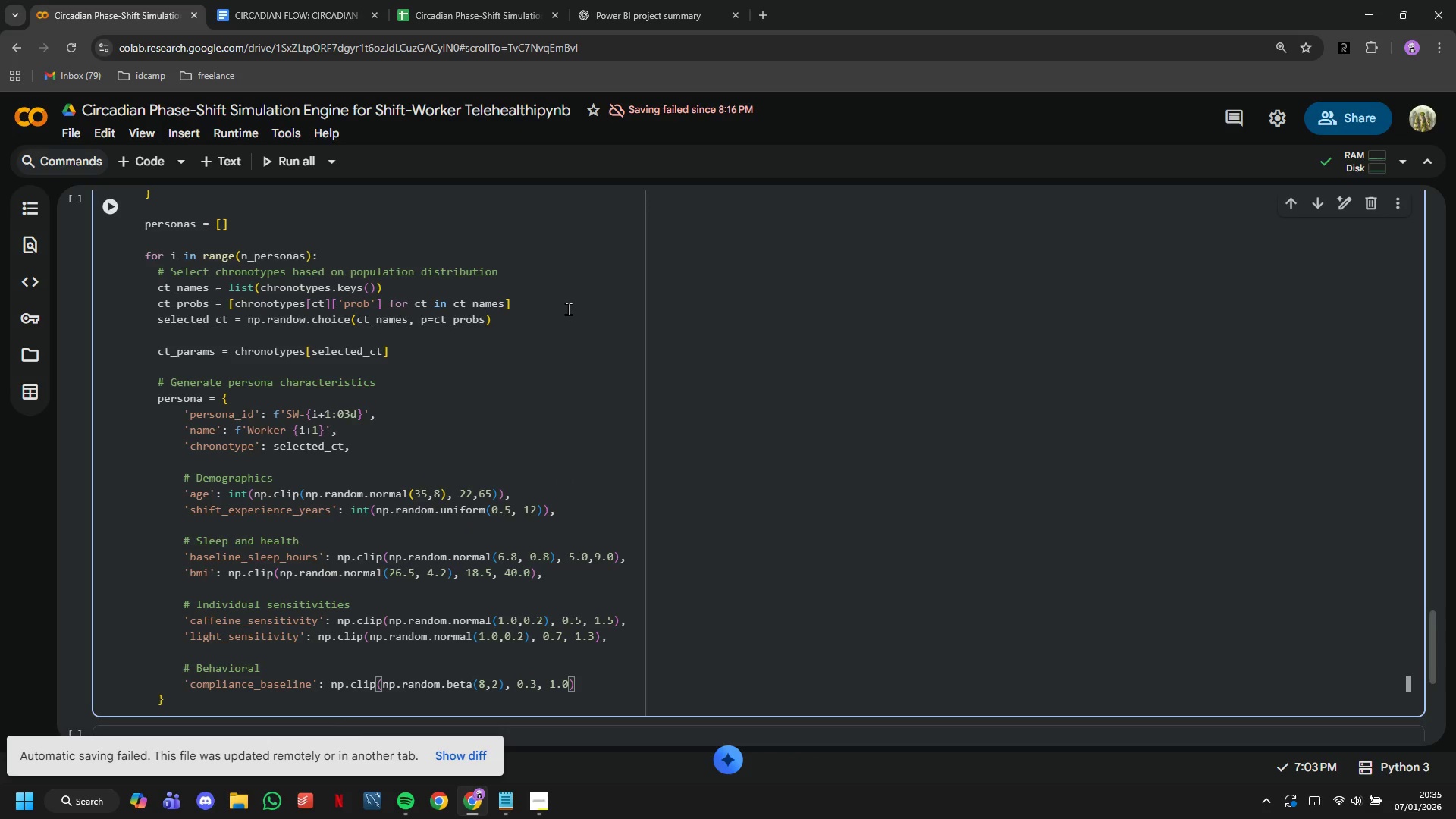 
key(Comma)
 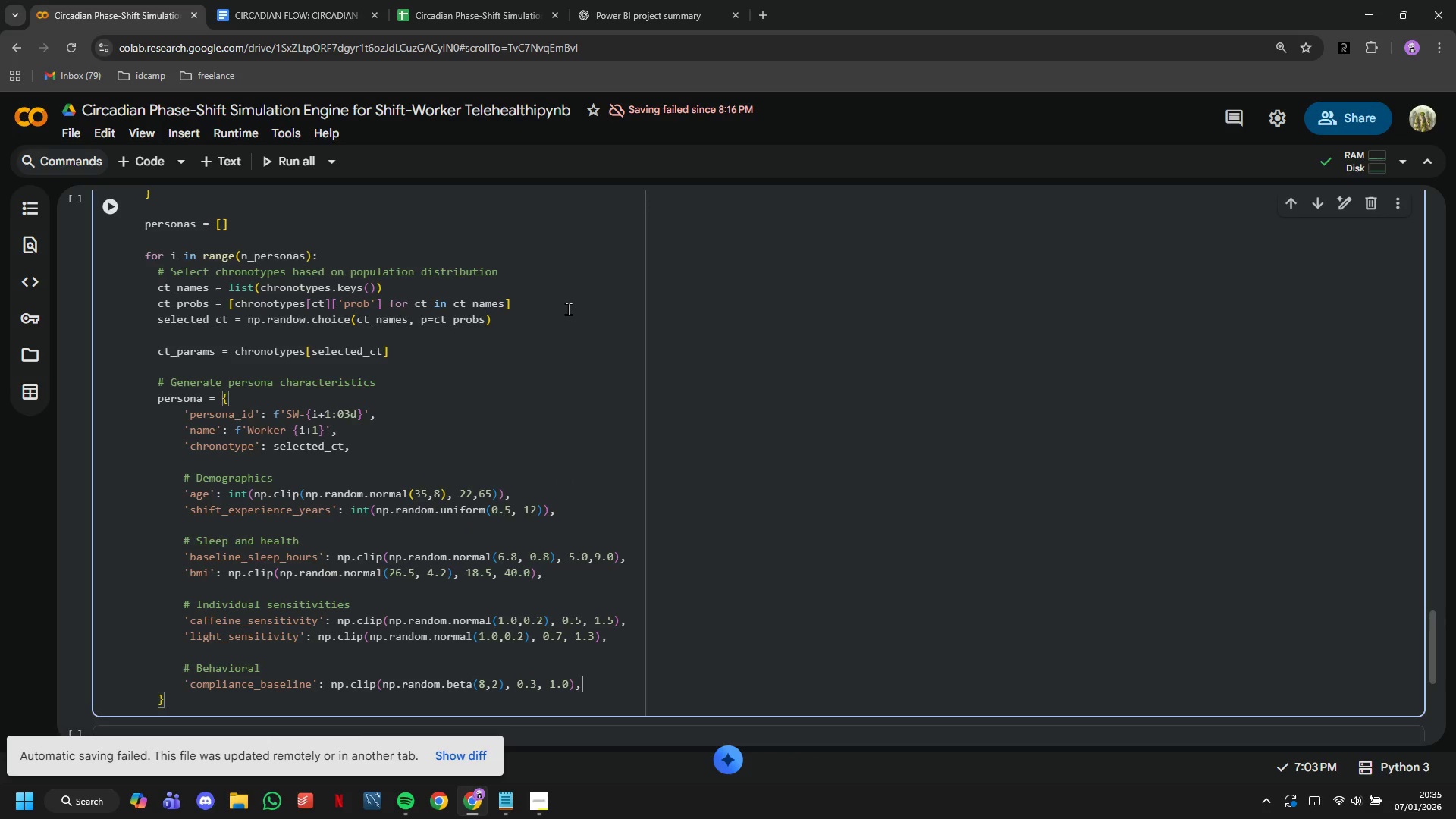 
key(Enter)
 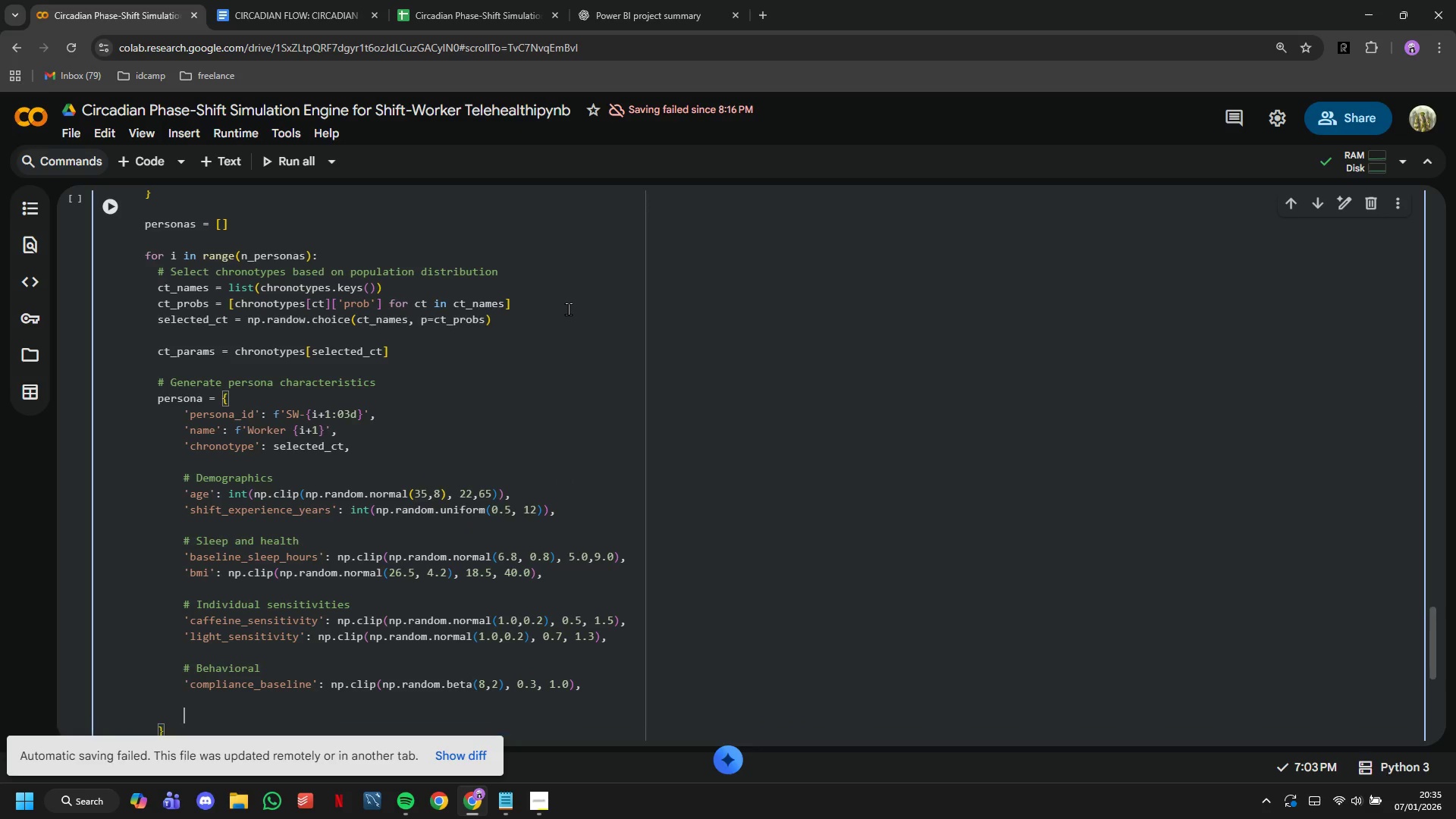 
key(Enter)
 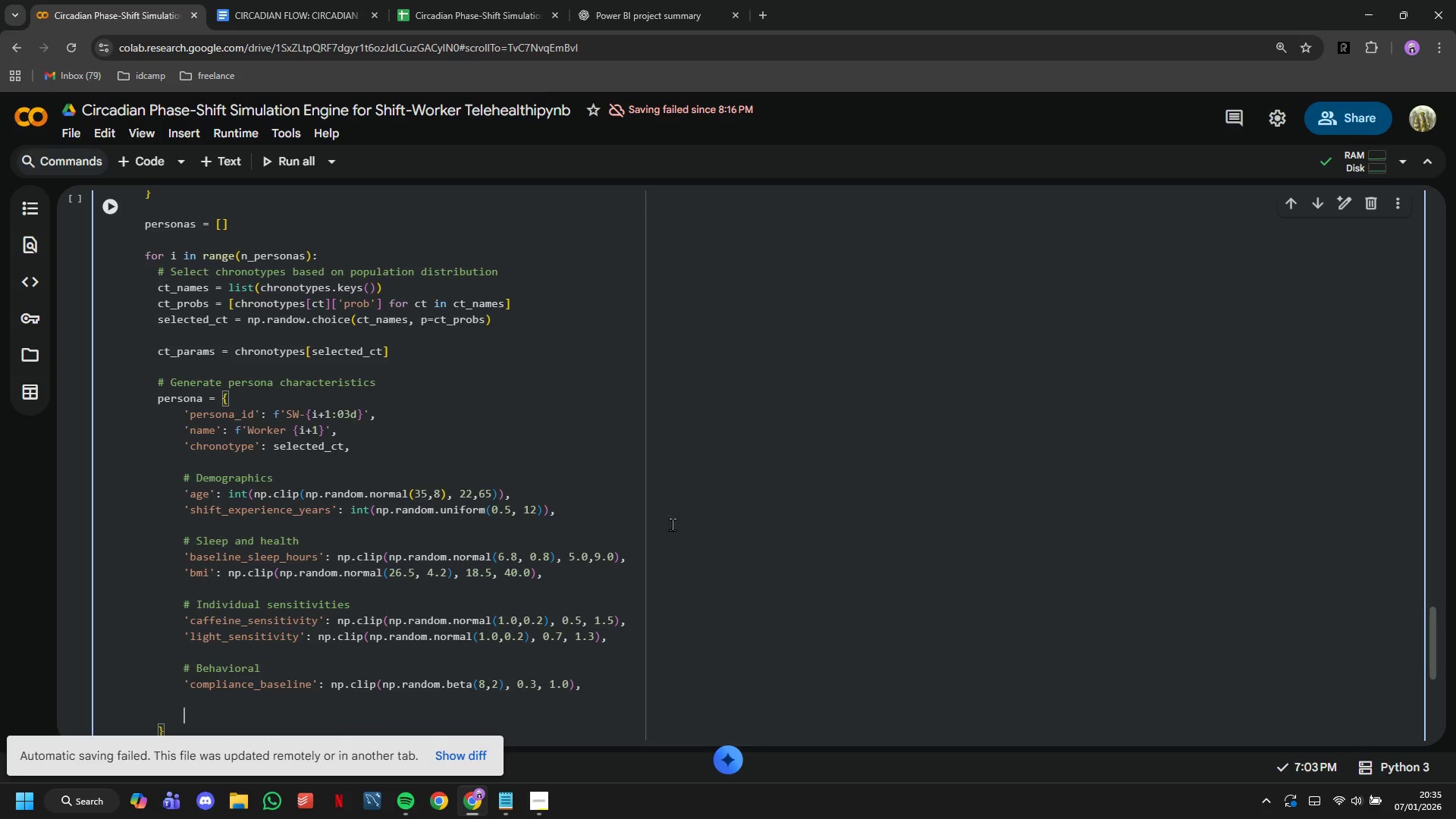 
scroll: coordinate [670, 511], scroll_direction: down, amount: 2.0
 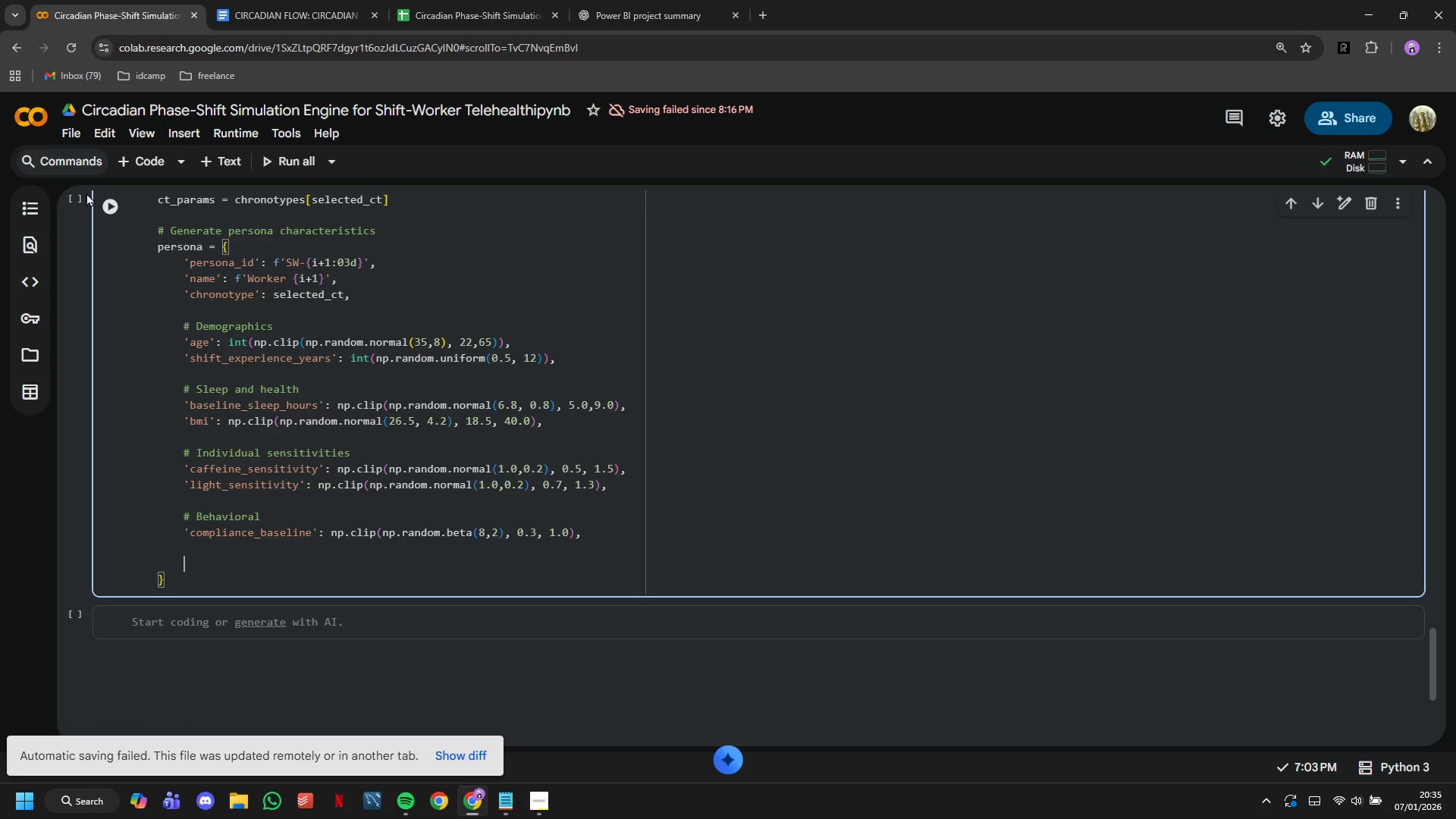 
left_click([111, 206])
 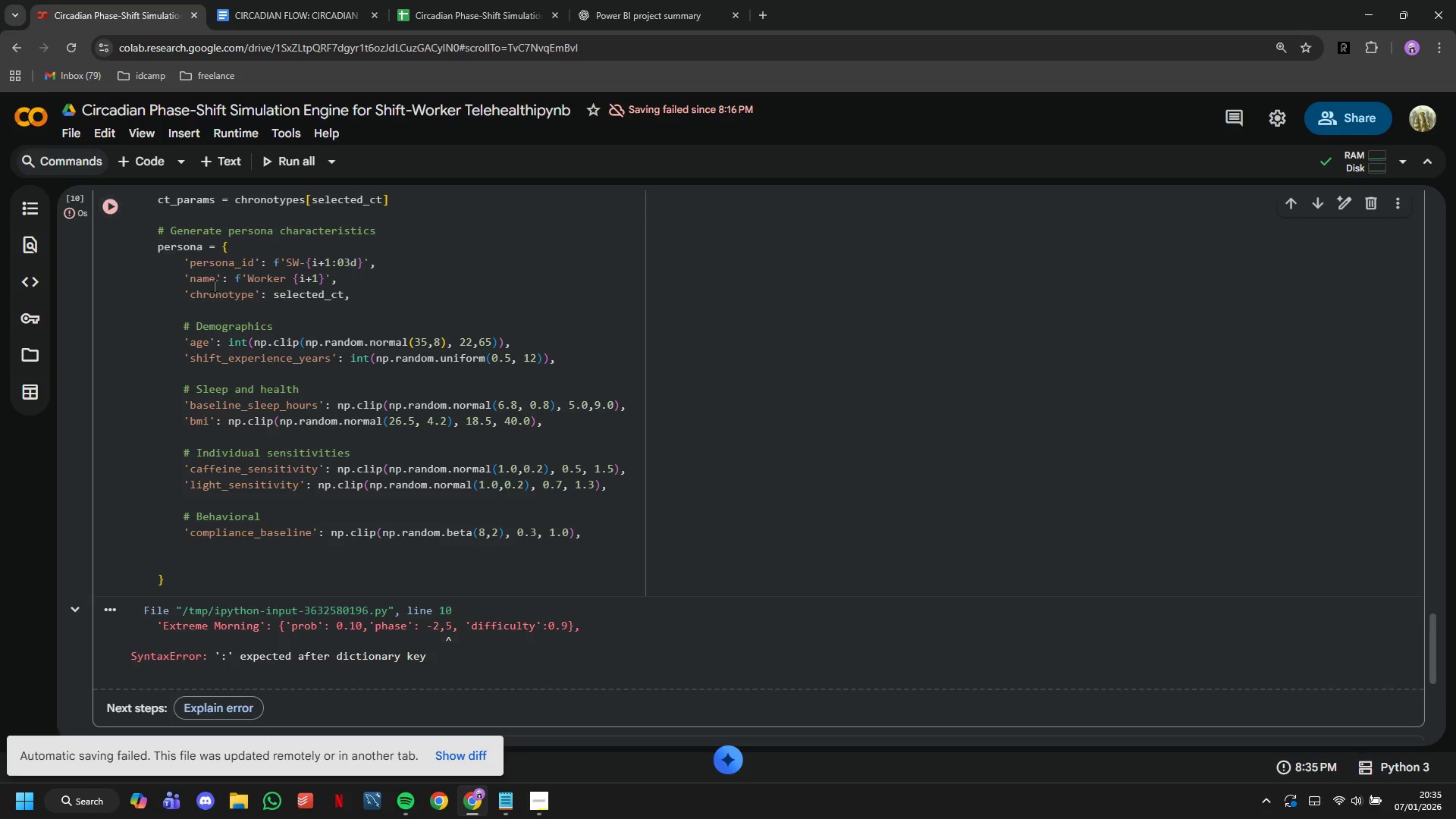 
scroll: coordinate [222, 302], scroll_direction: down, amount: 1.0
 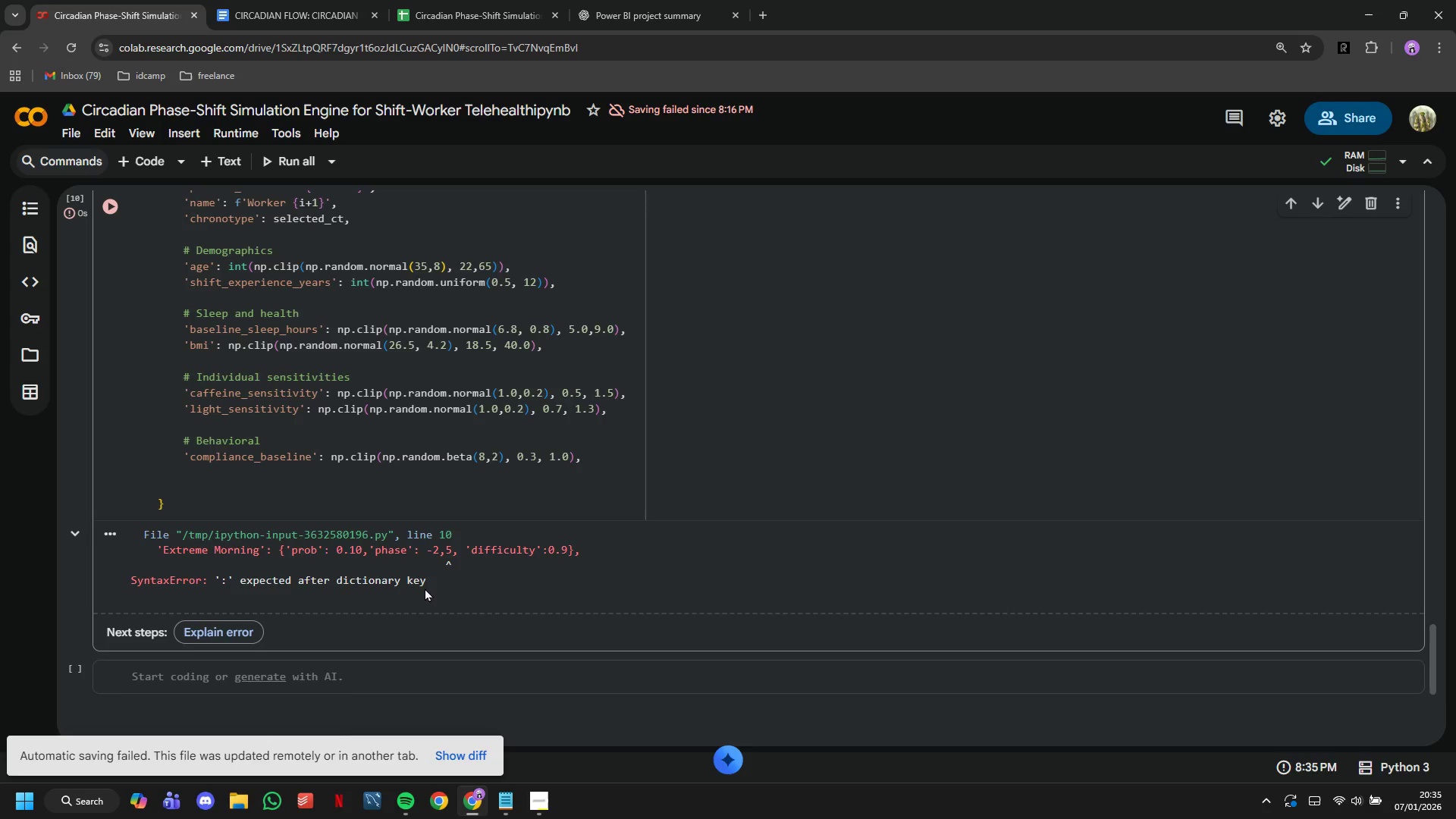 
wait(12.6)
 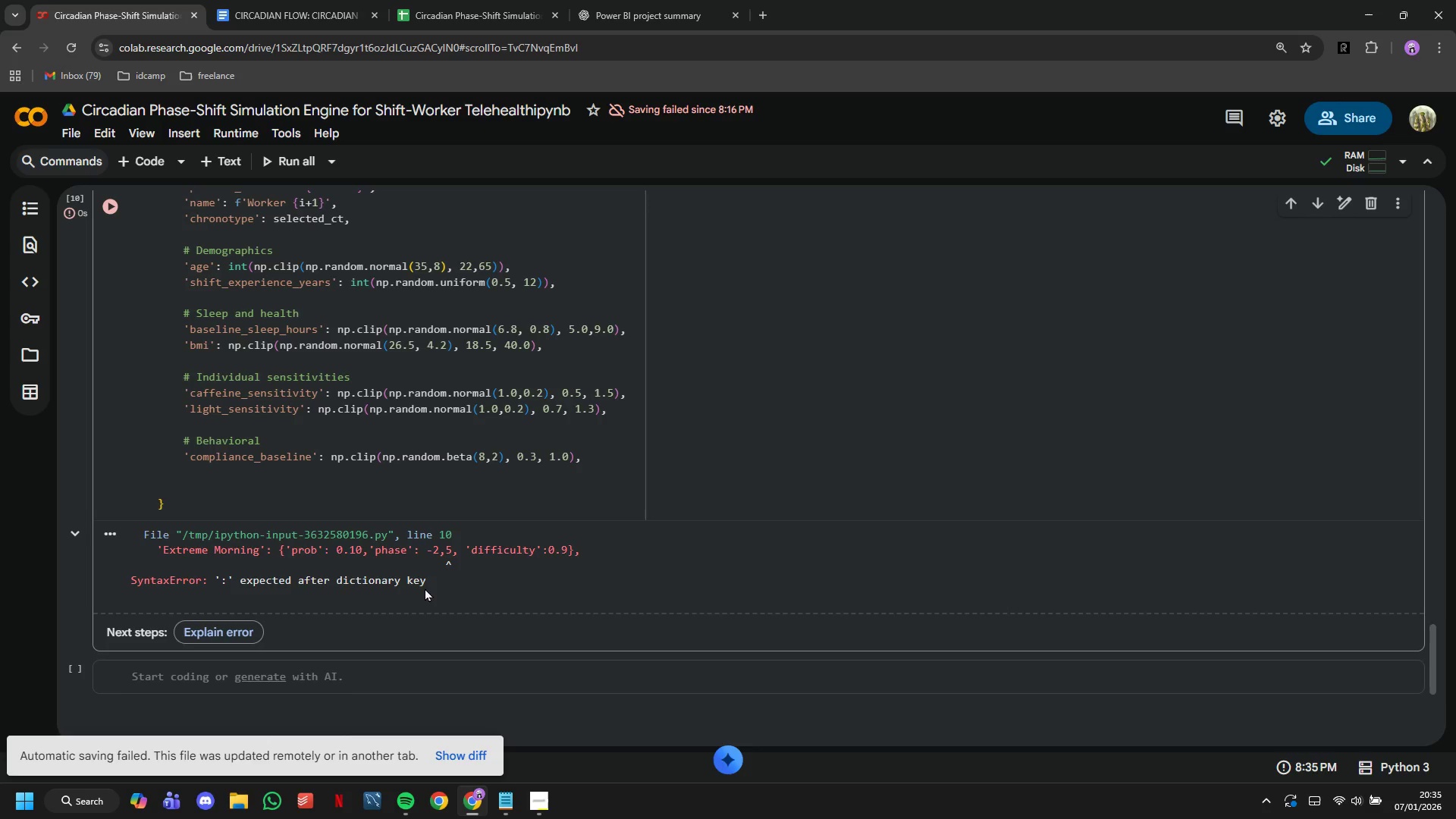 
left_click([242, 636])
 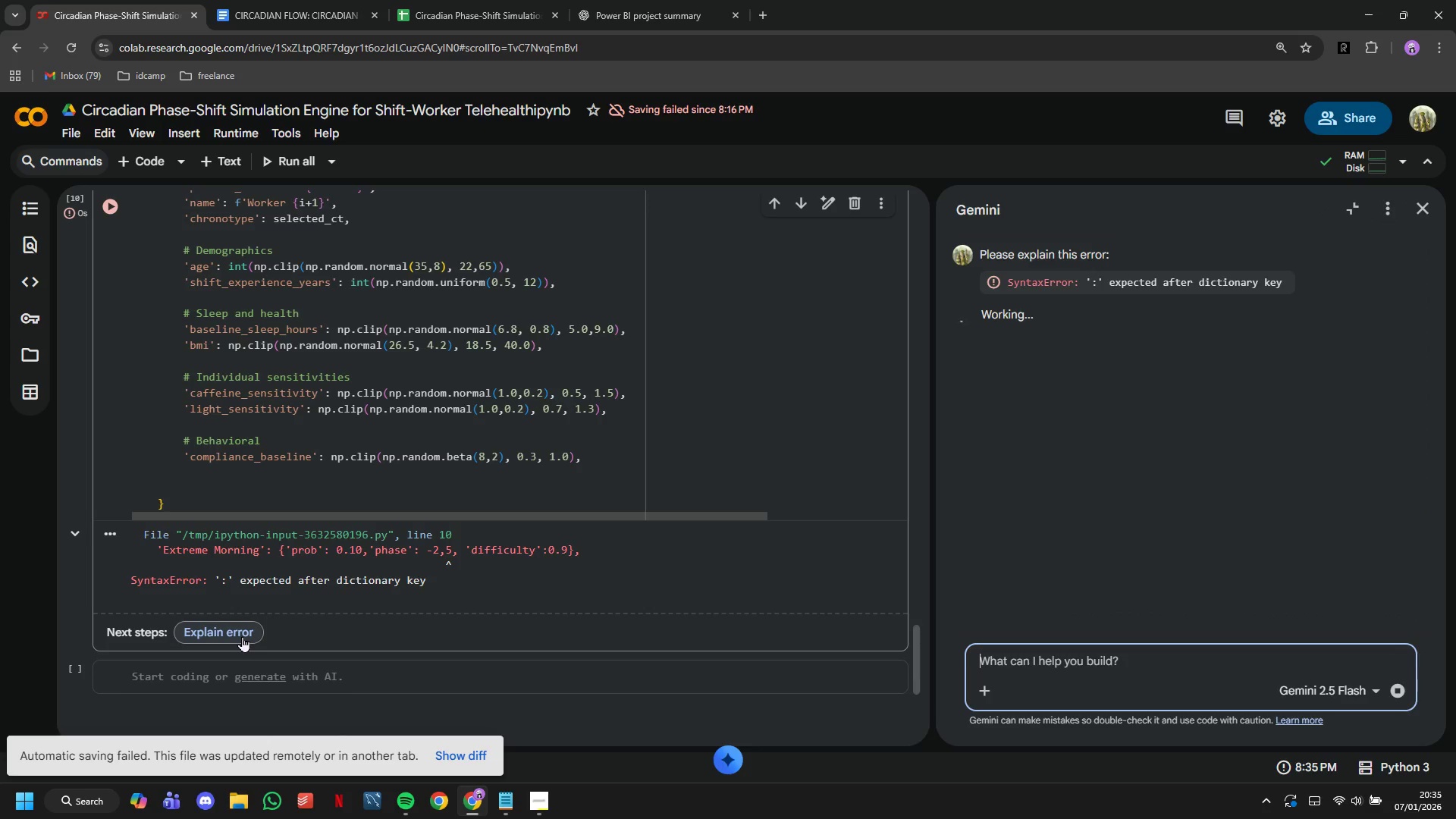 
scroll: coordinate [562, 544], scroll_direction: up, amount: 6.0
 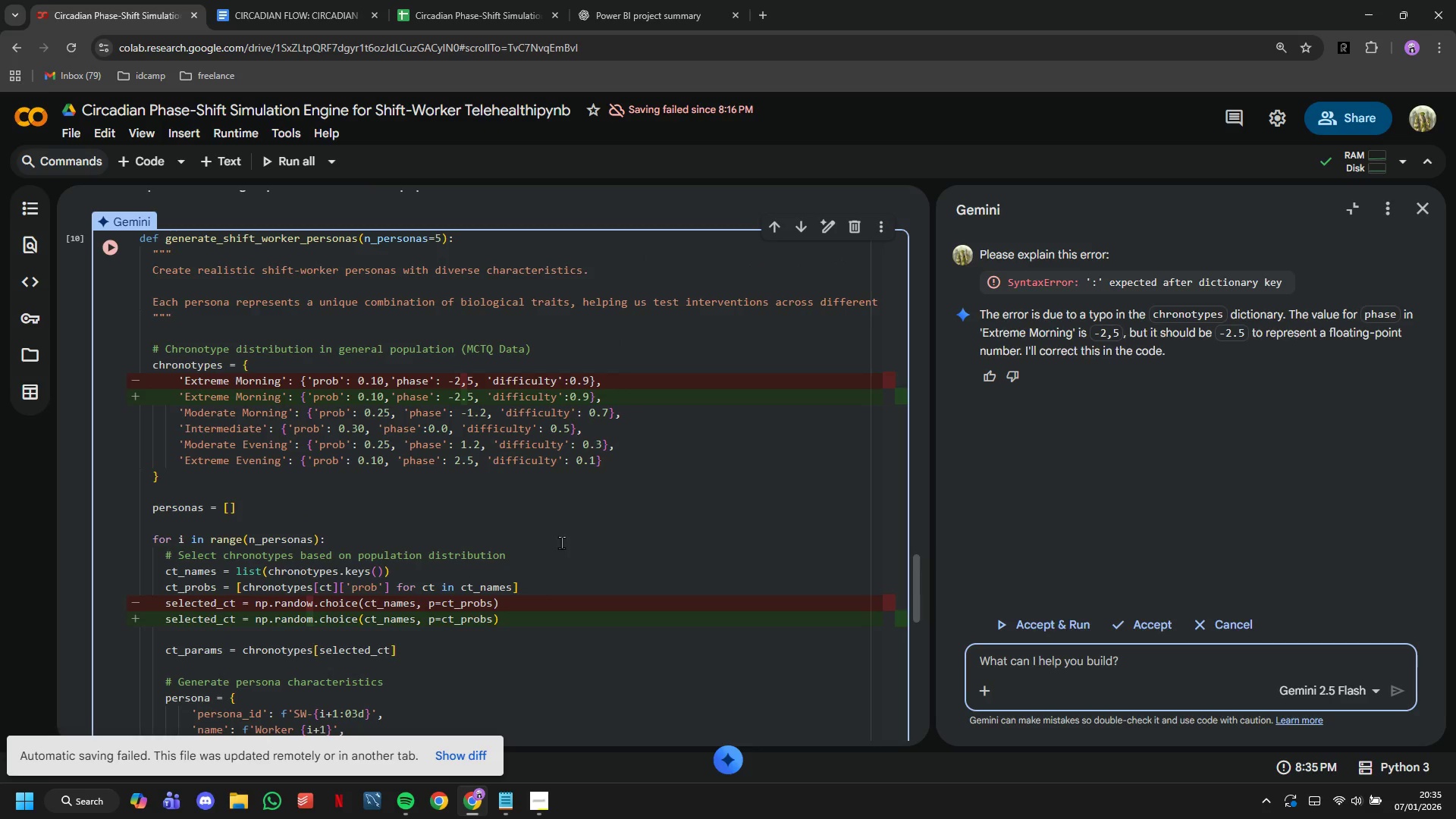 
wait(11.38)
 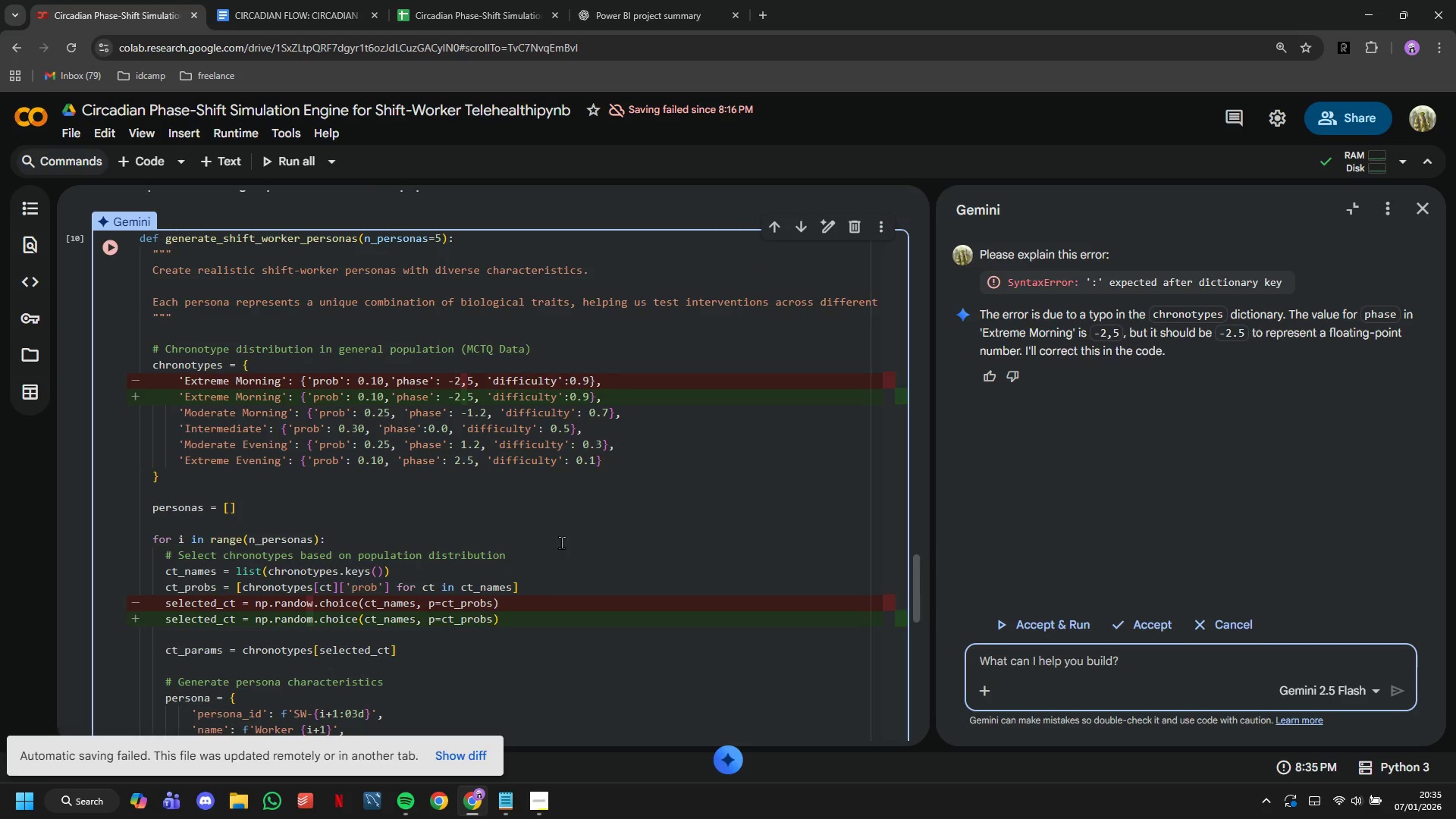 
scroll: coordinate [442, 668], scroll_direction: down, amount: 2.0
 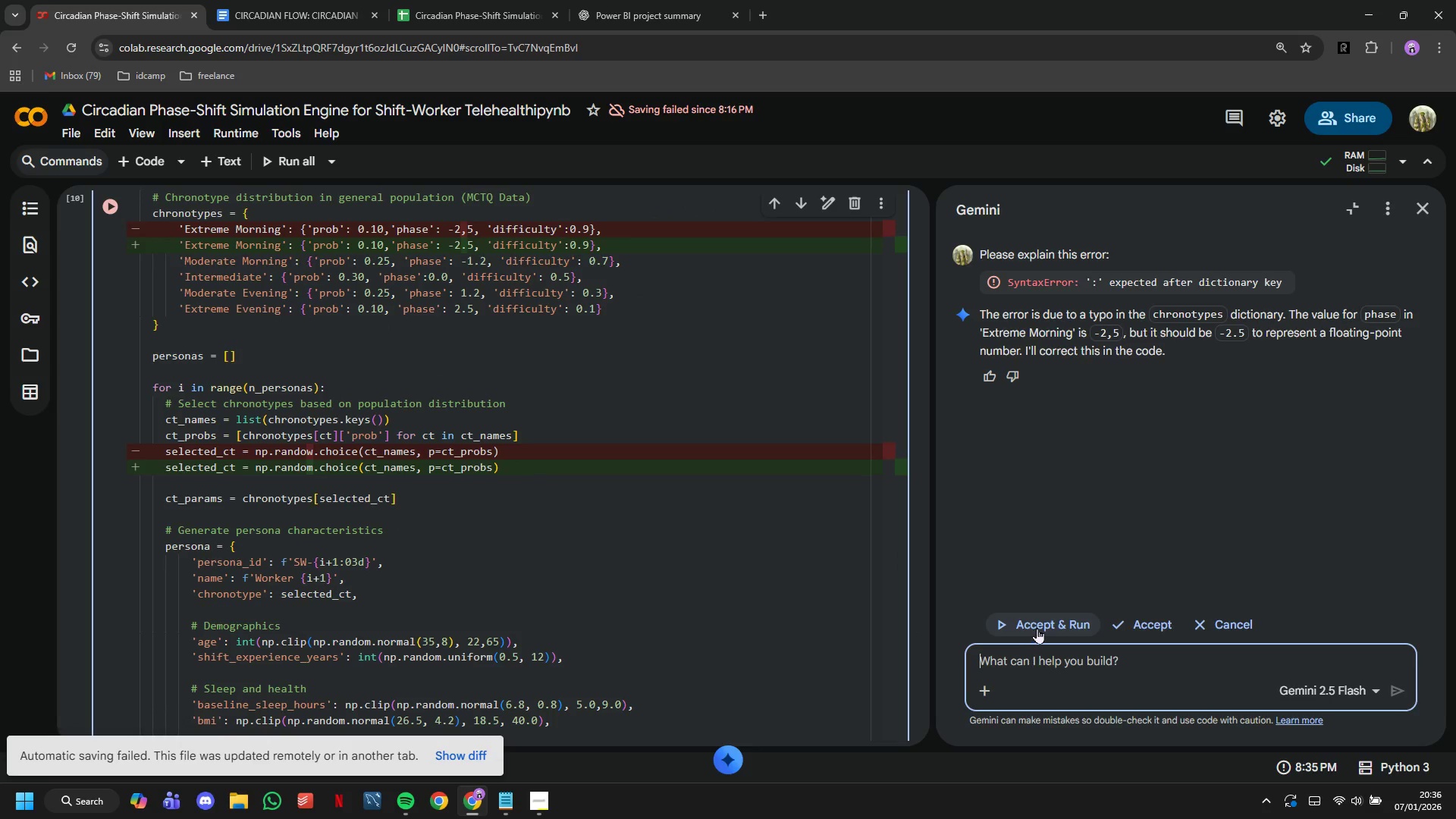 
left_click([1037, 628])
 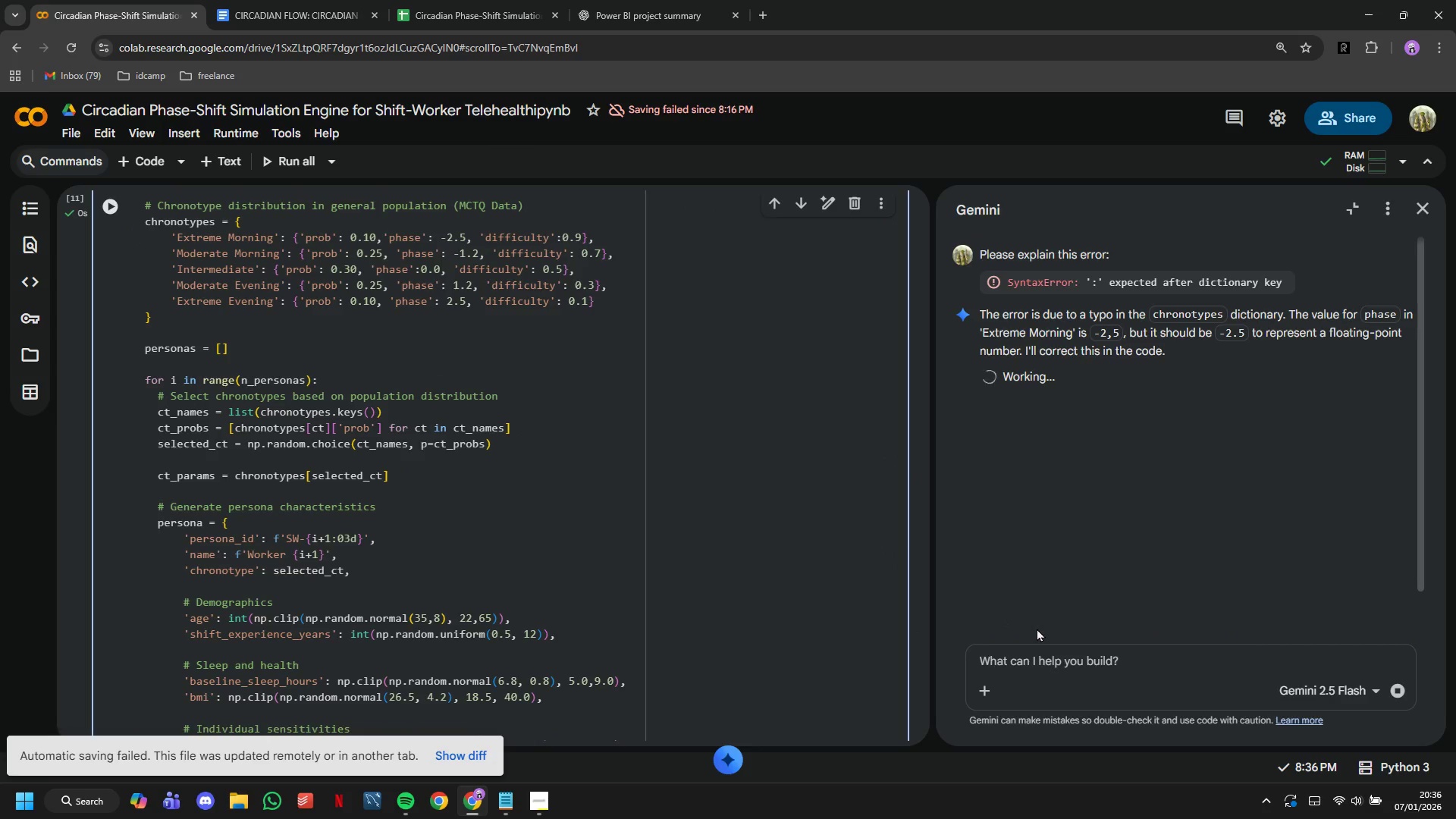 
scroll: coordinate [780, 554], scroll_direction: down, amount: 5.0
 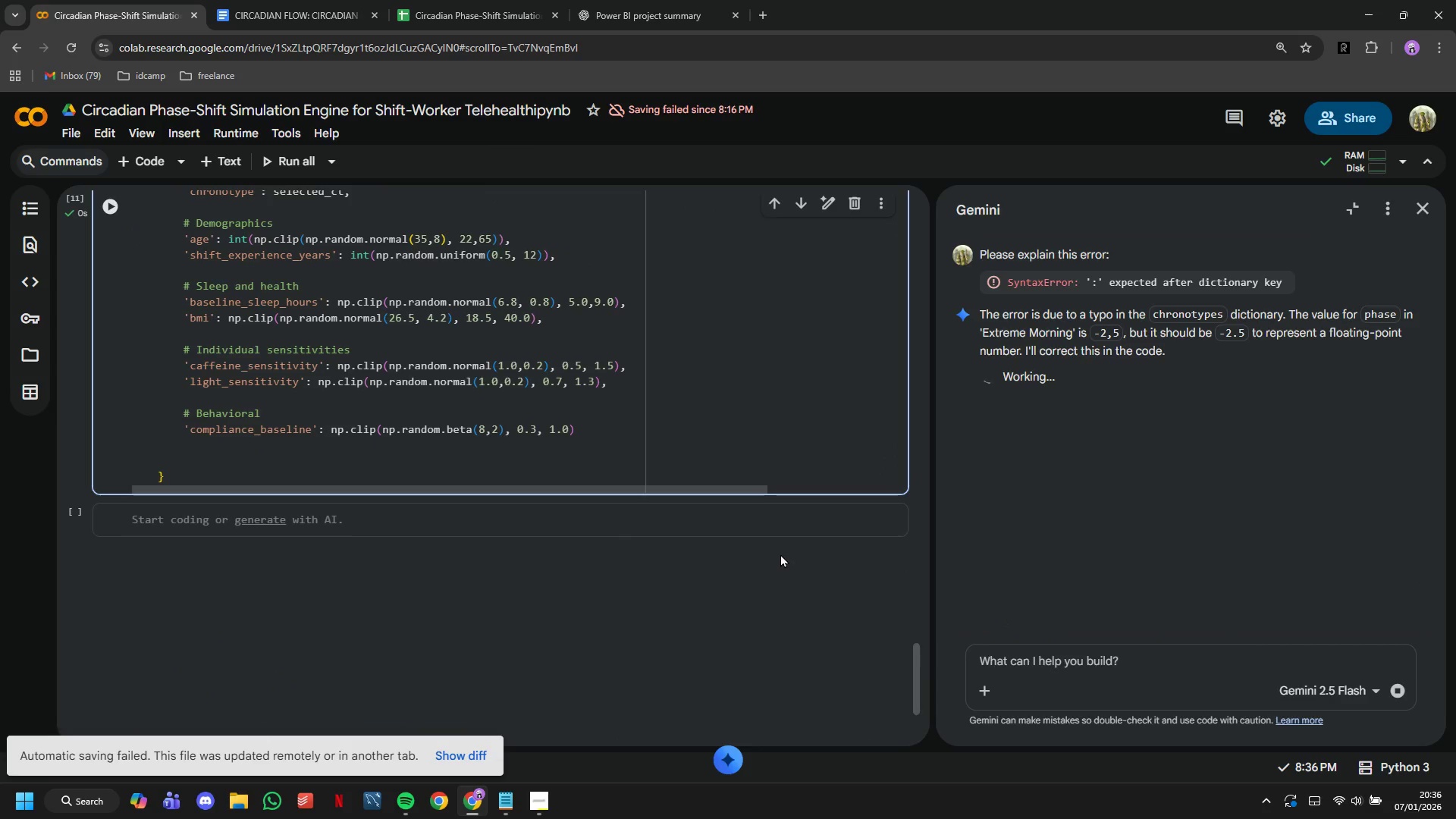 
left_click([361, 451])
 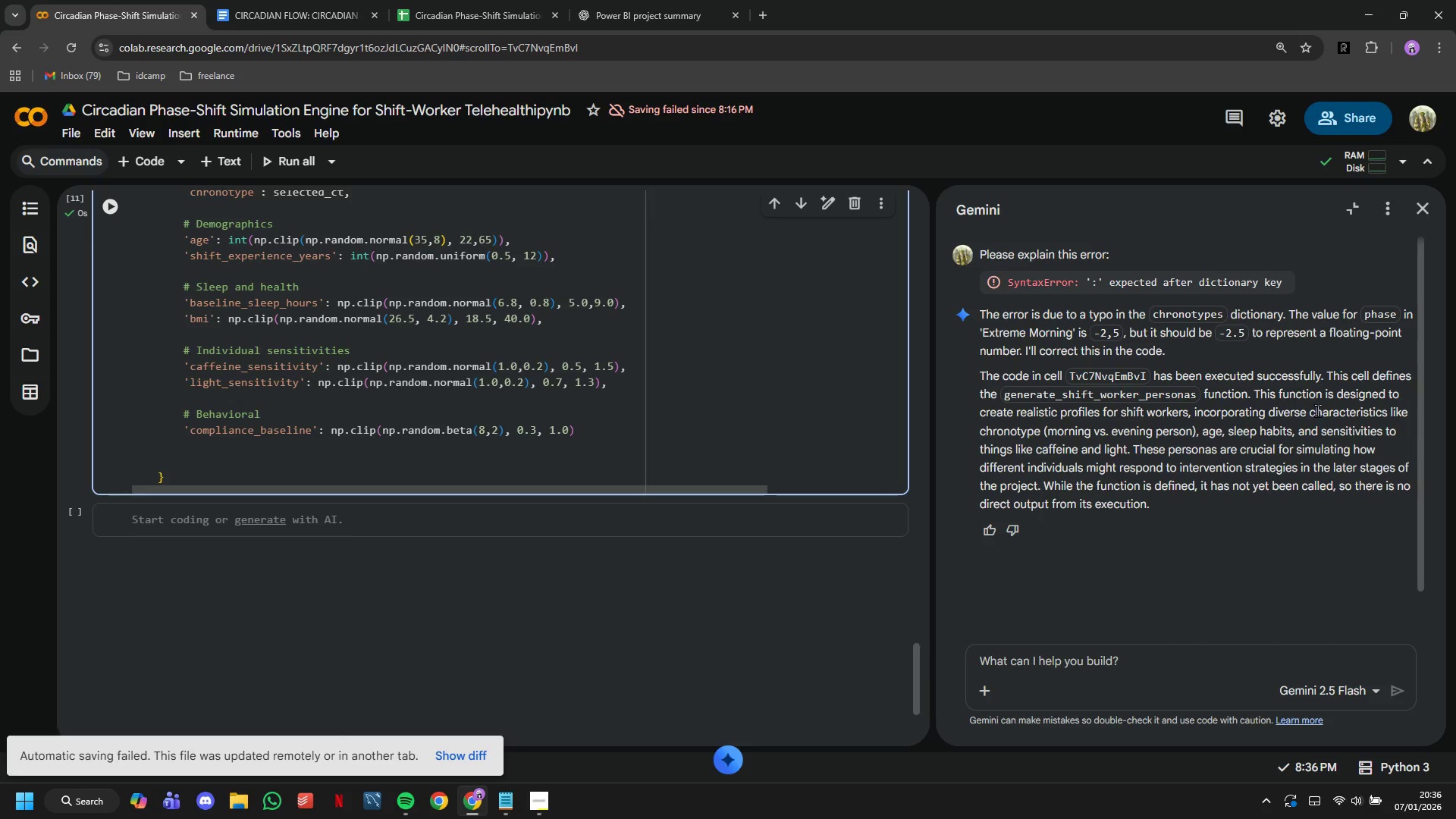 
left_click([295, 439])
 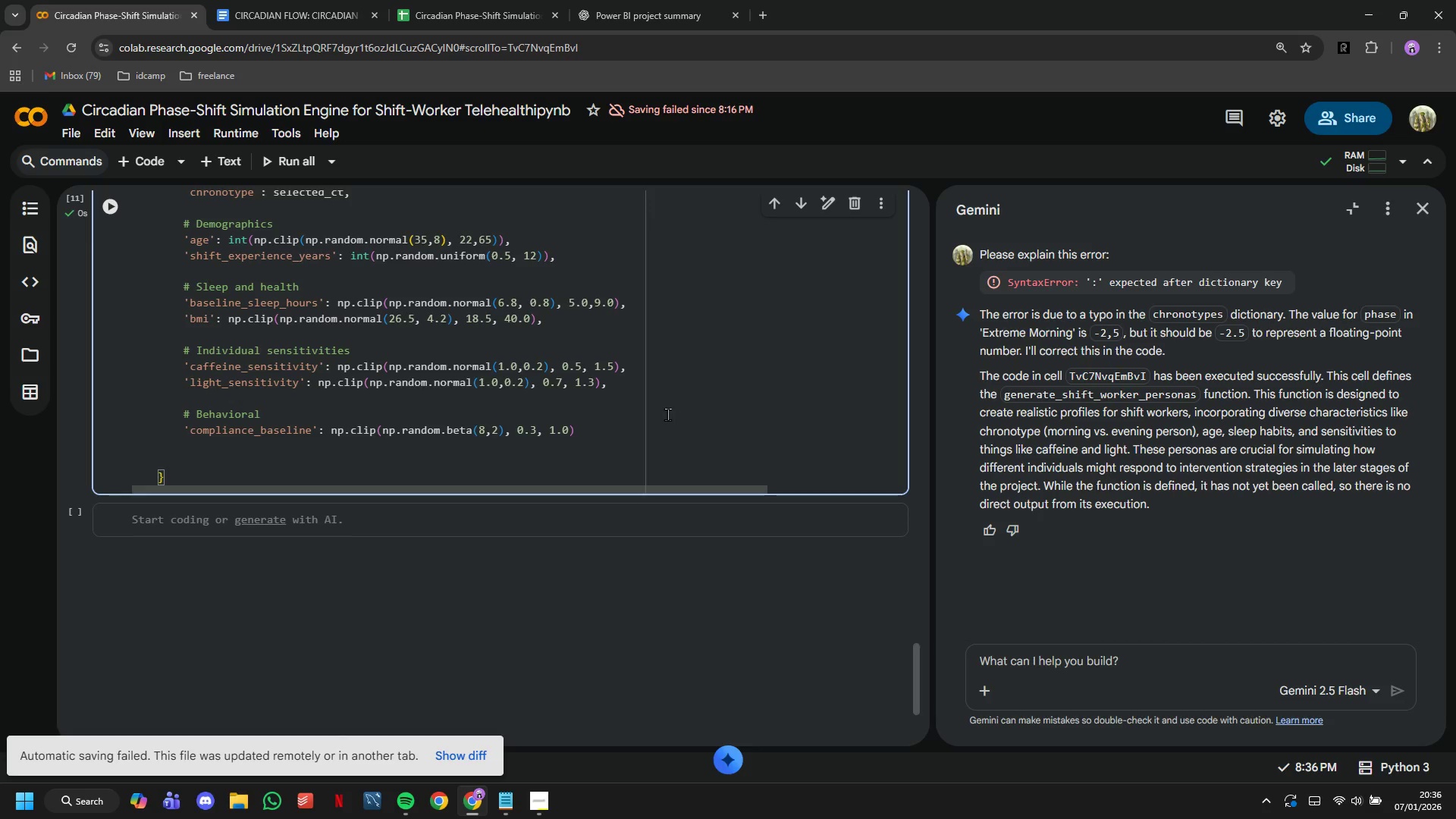 
left_click([651, 430])
 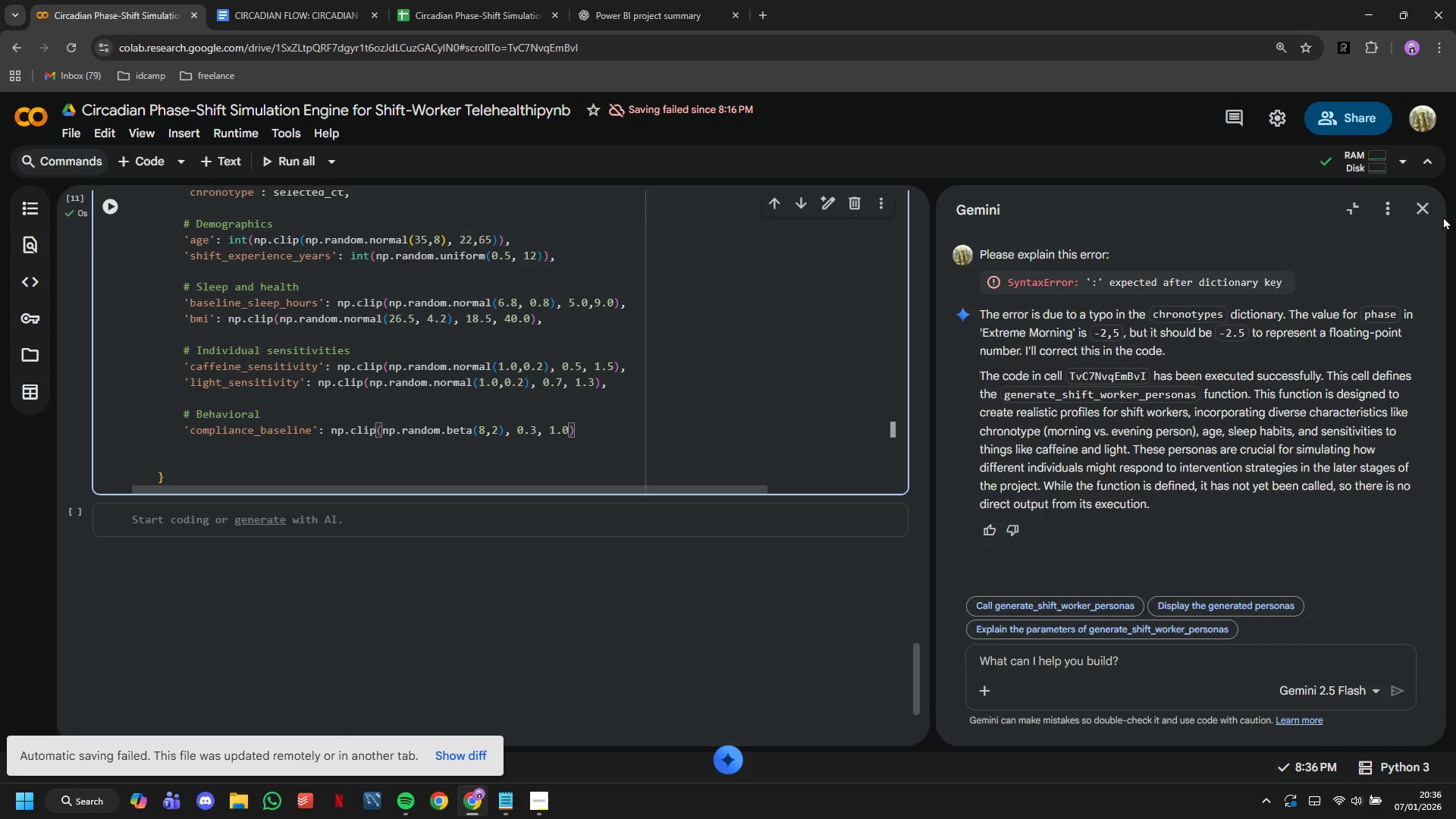 
left_click([1430, 205])
 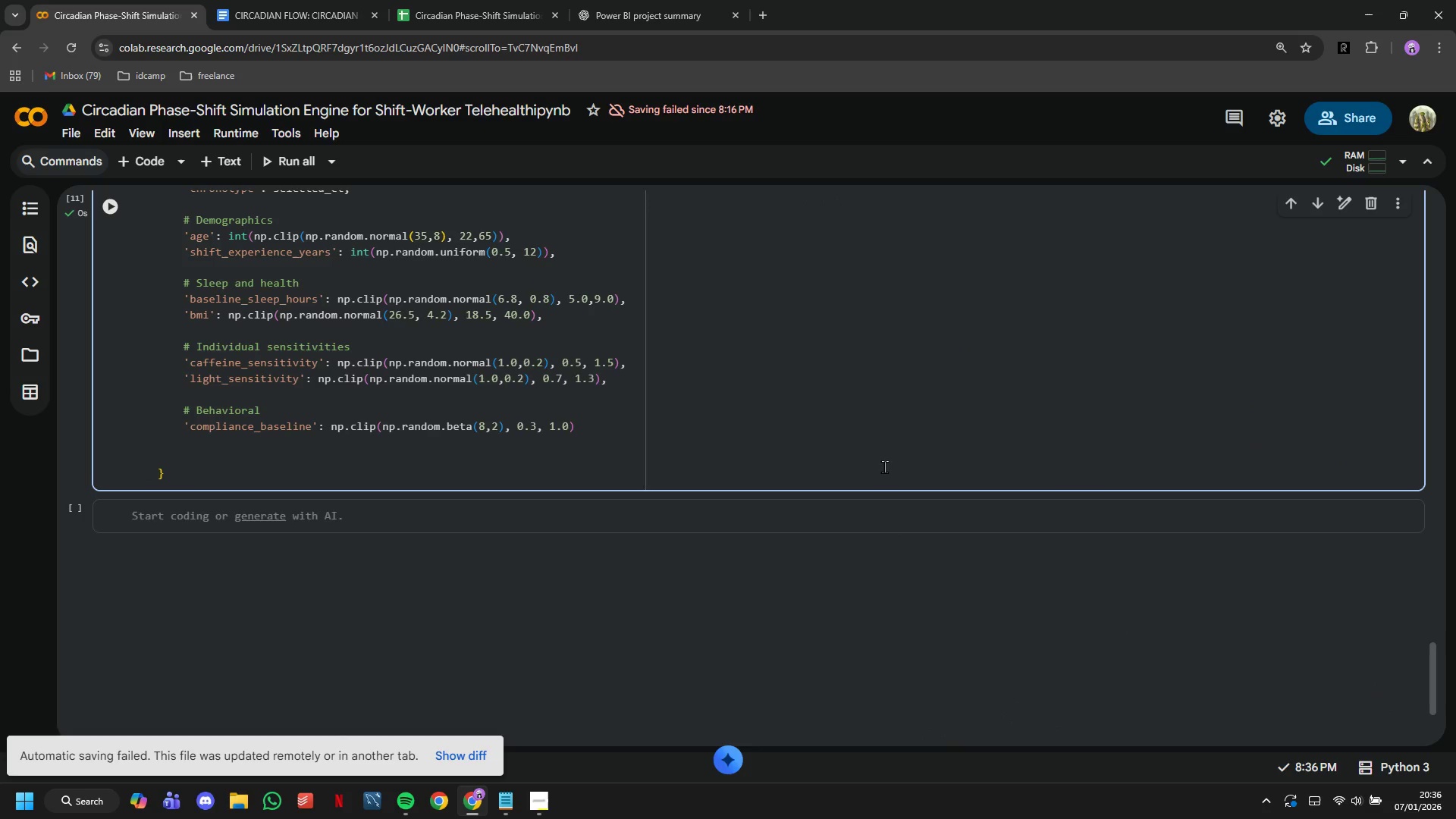 
left_click([606, 428])
 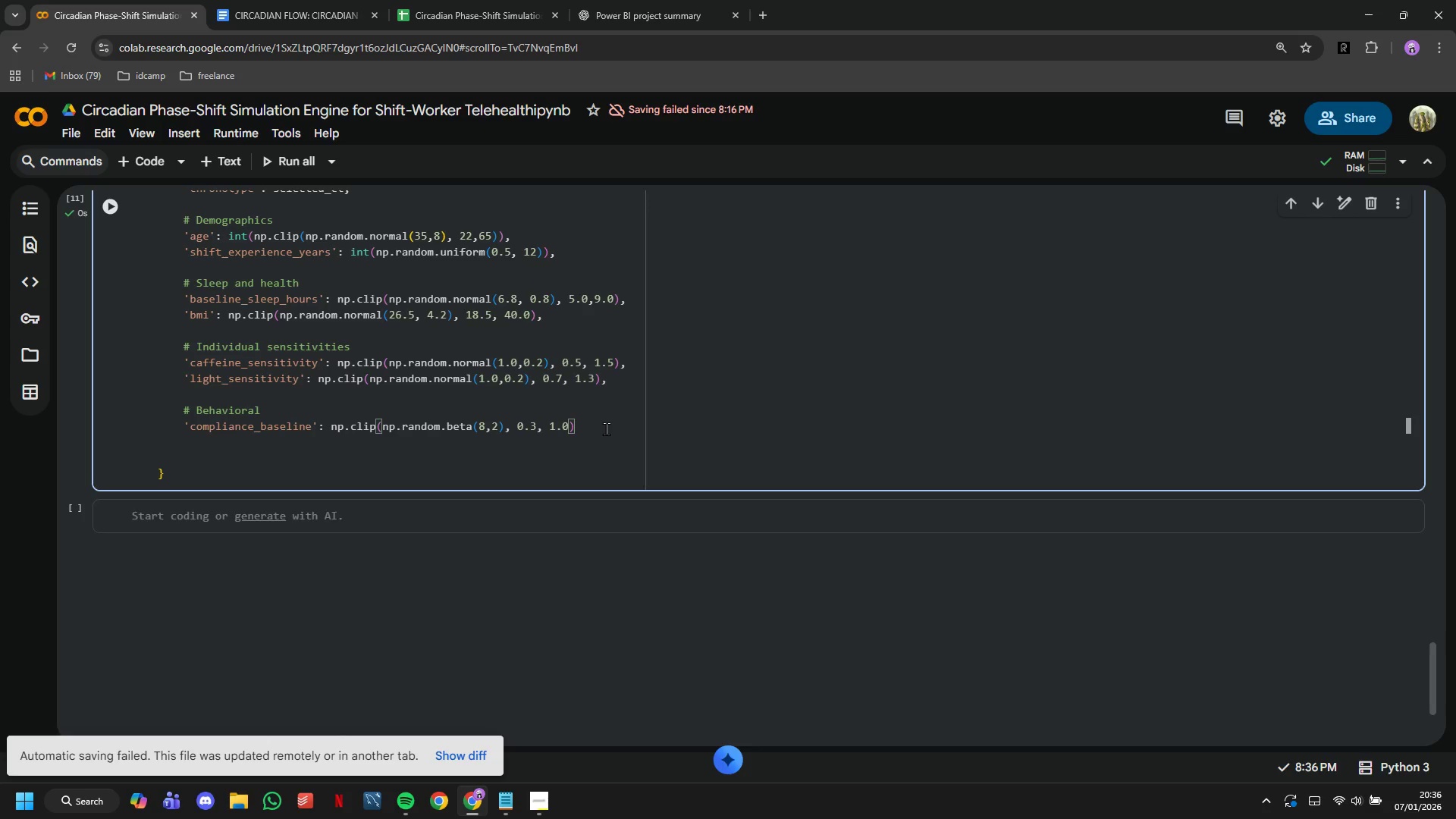 
key(Comma)
 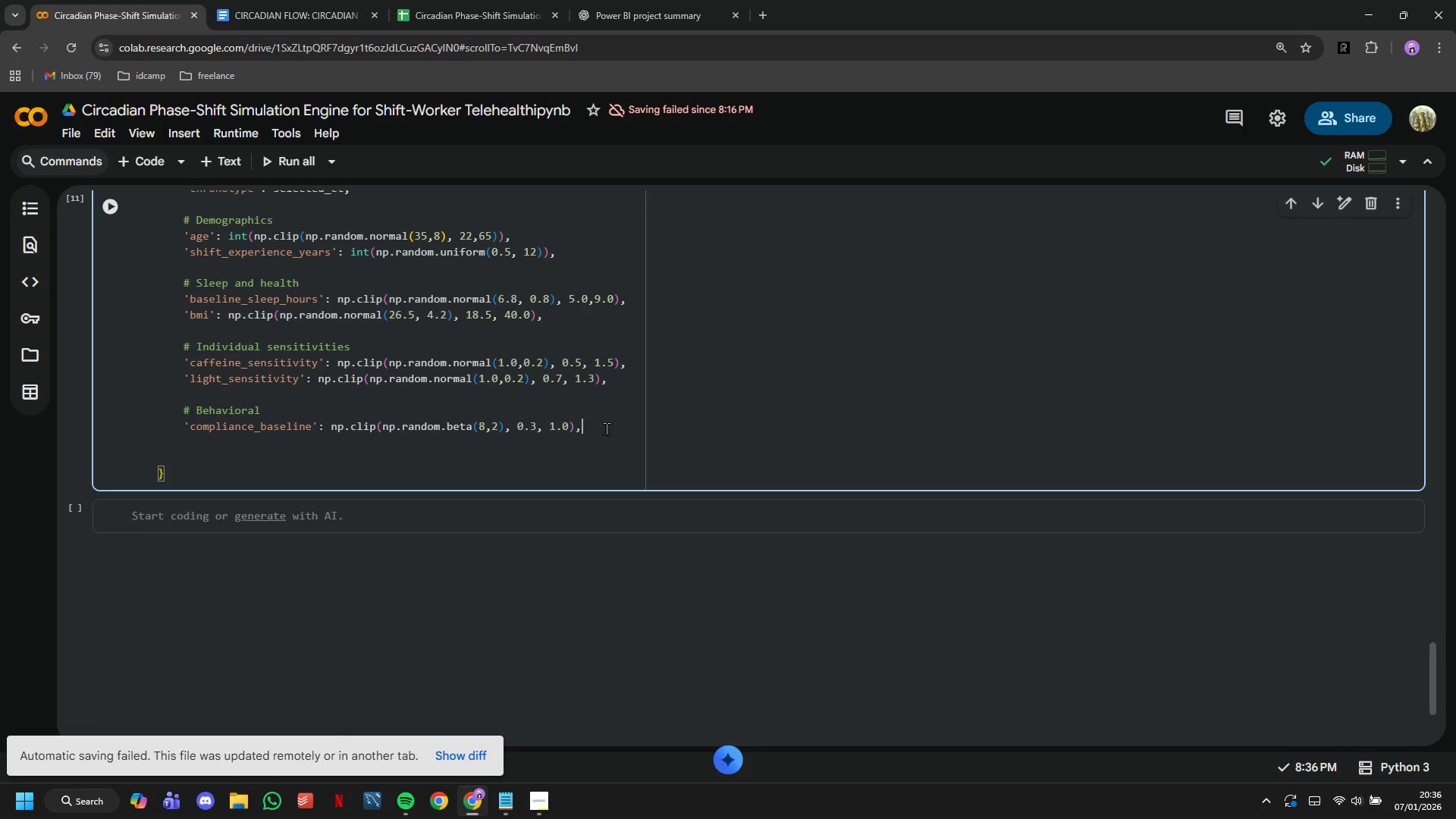 
key(Enter)
 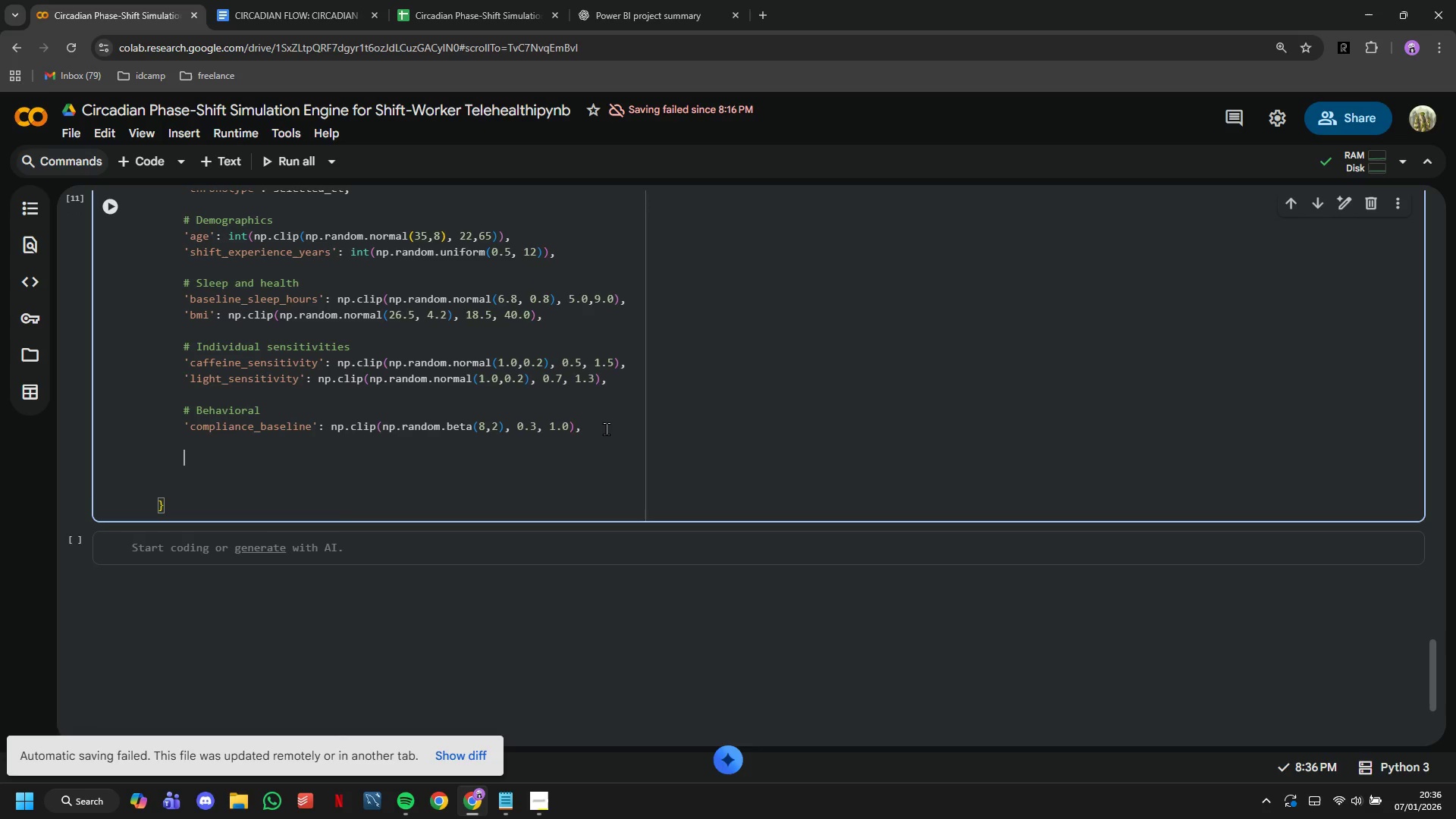 
key(Enter)
 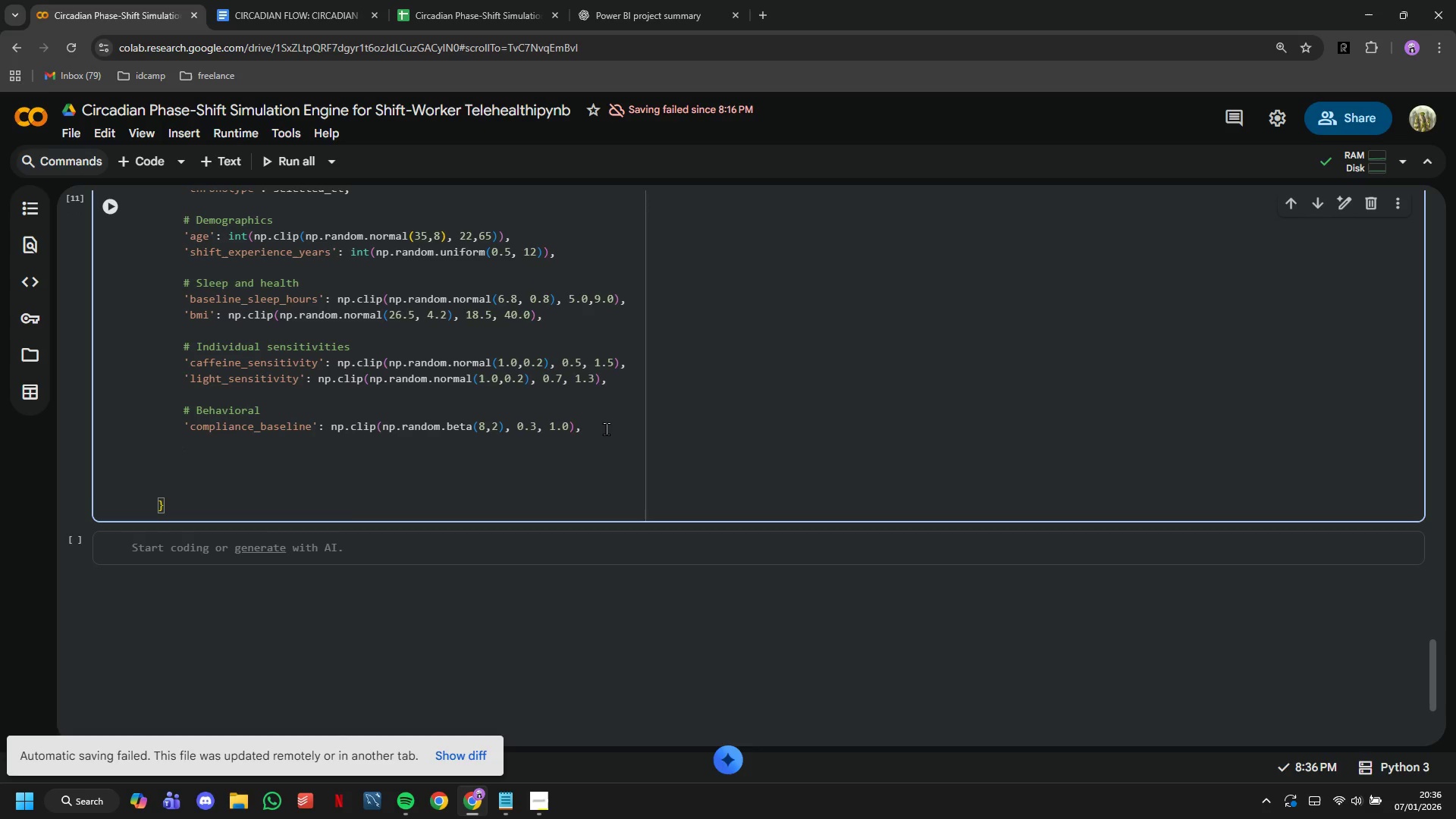 
type(# Chronotype-derived)
 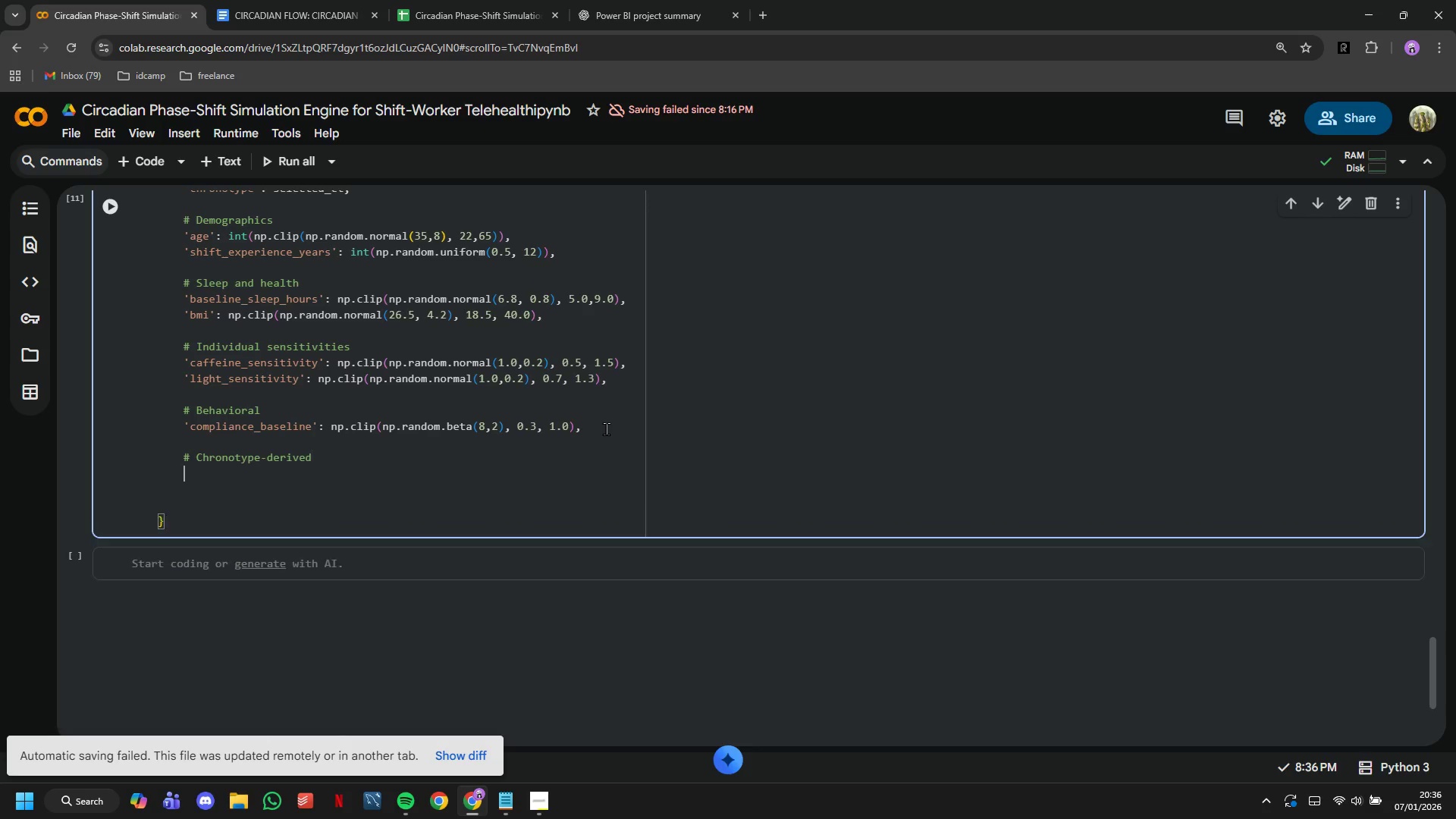 
key(Enter)
 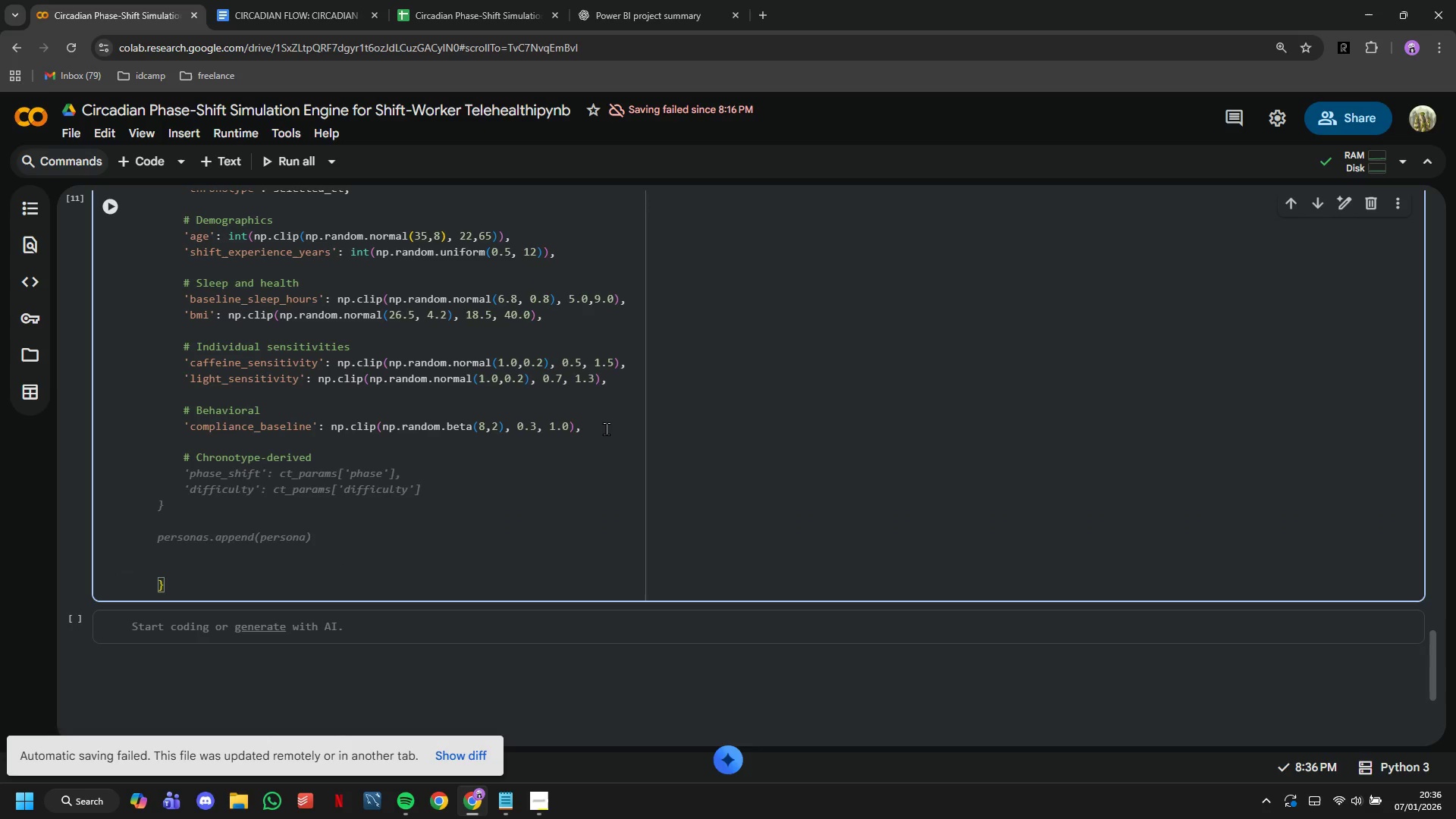 
wait(6.11)
 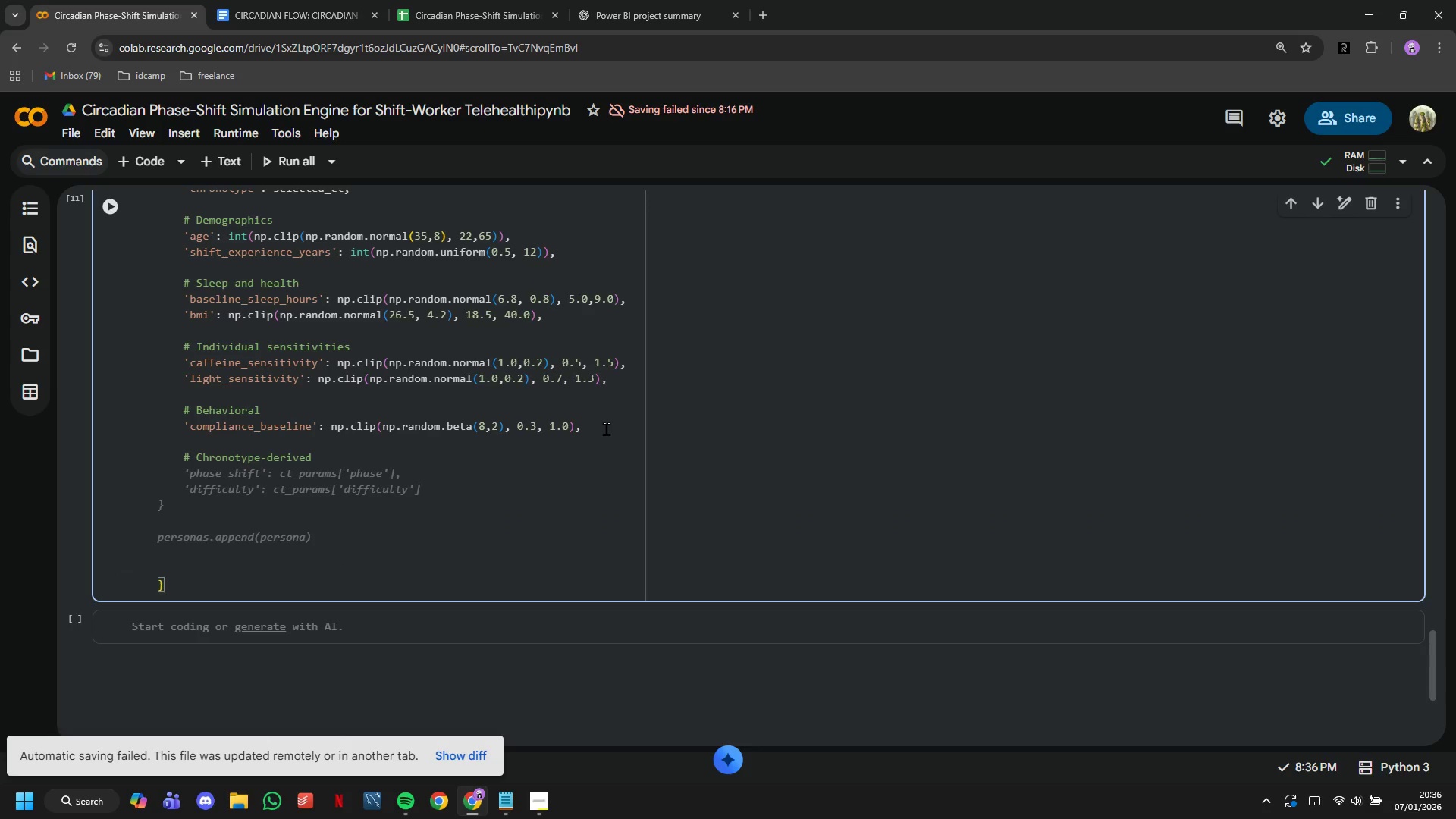 
key(Quote)
 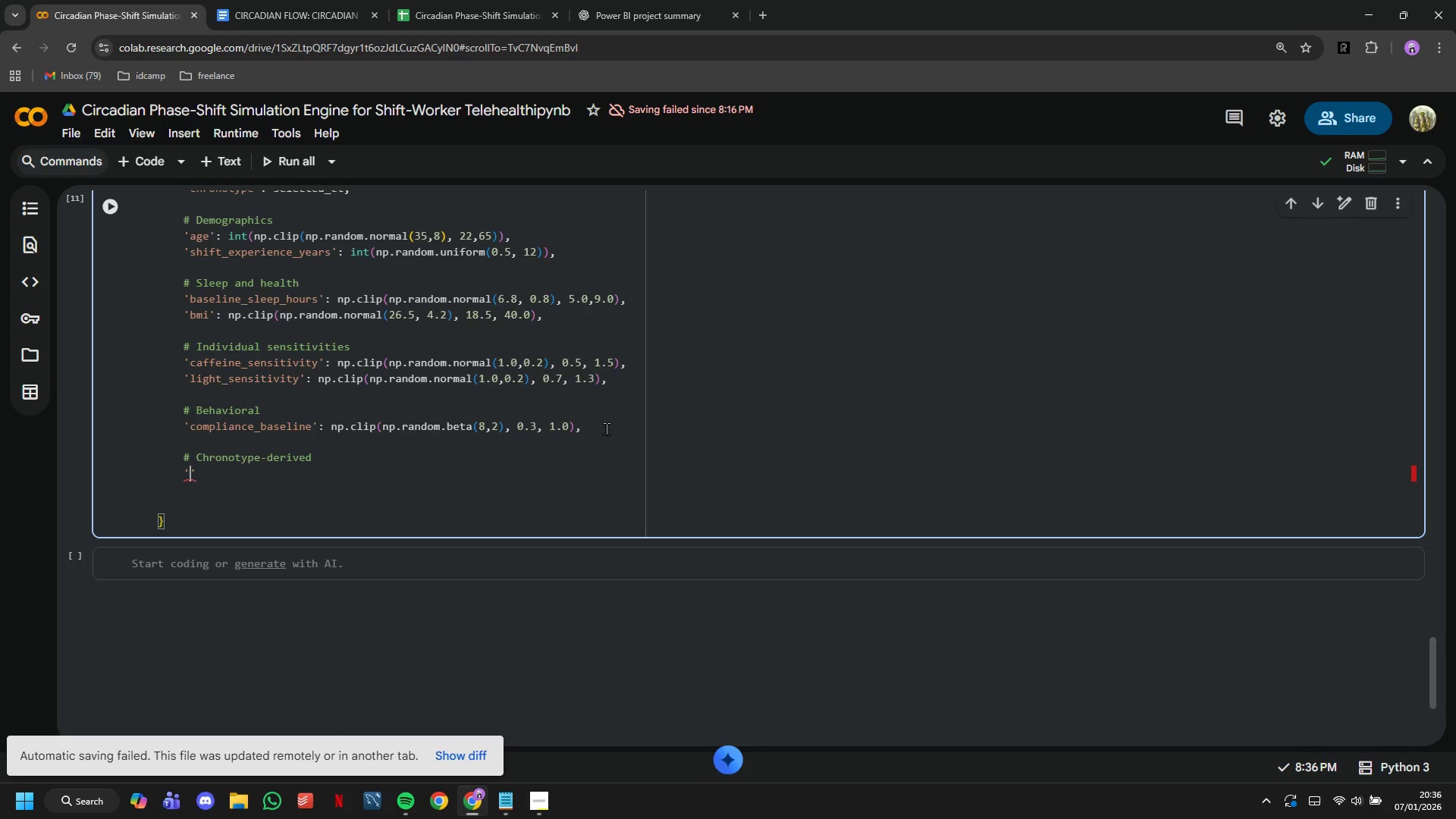 
wait(11.59)
 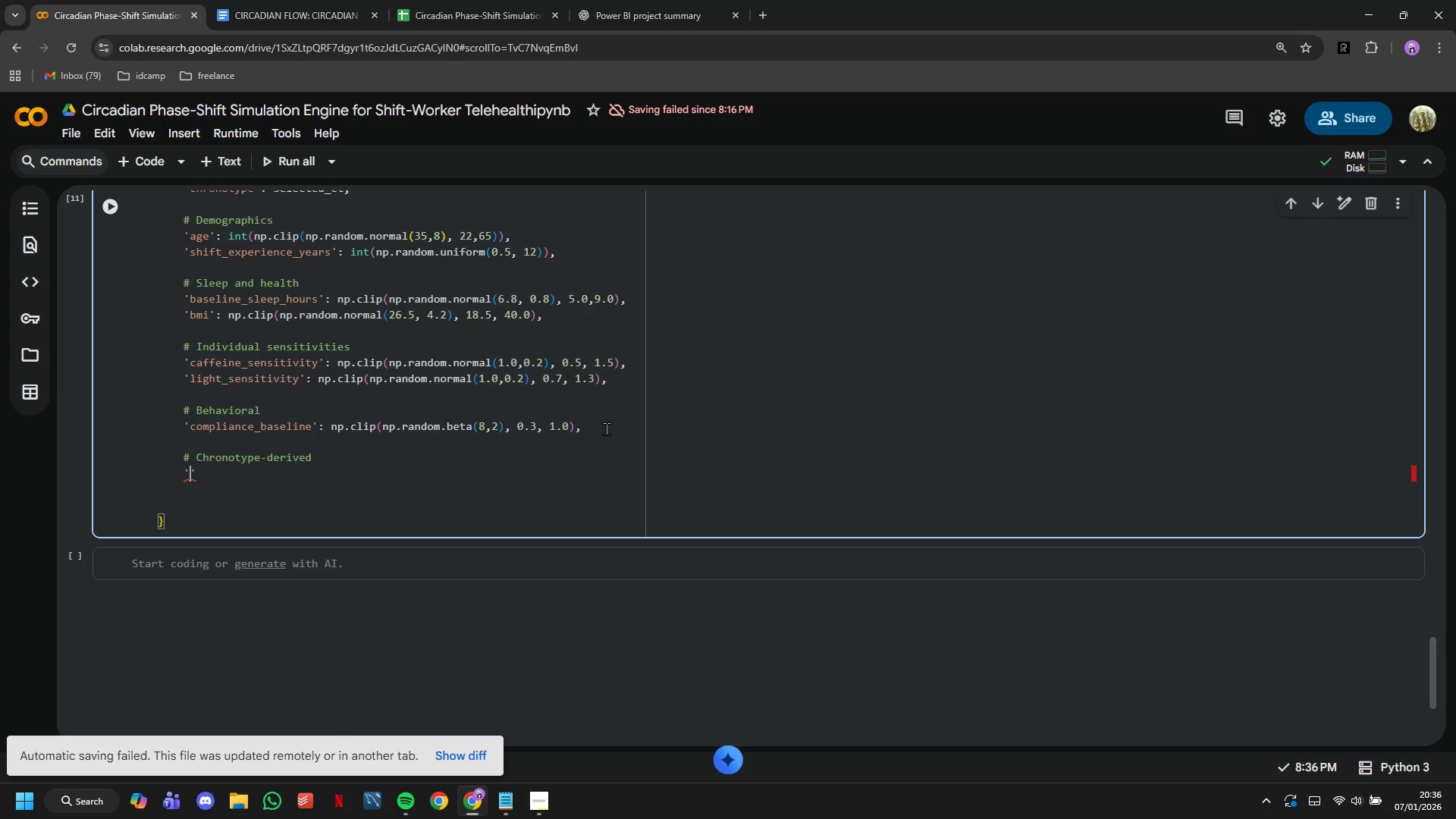 
type(circadian_phase_offset)
 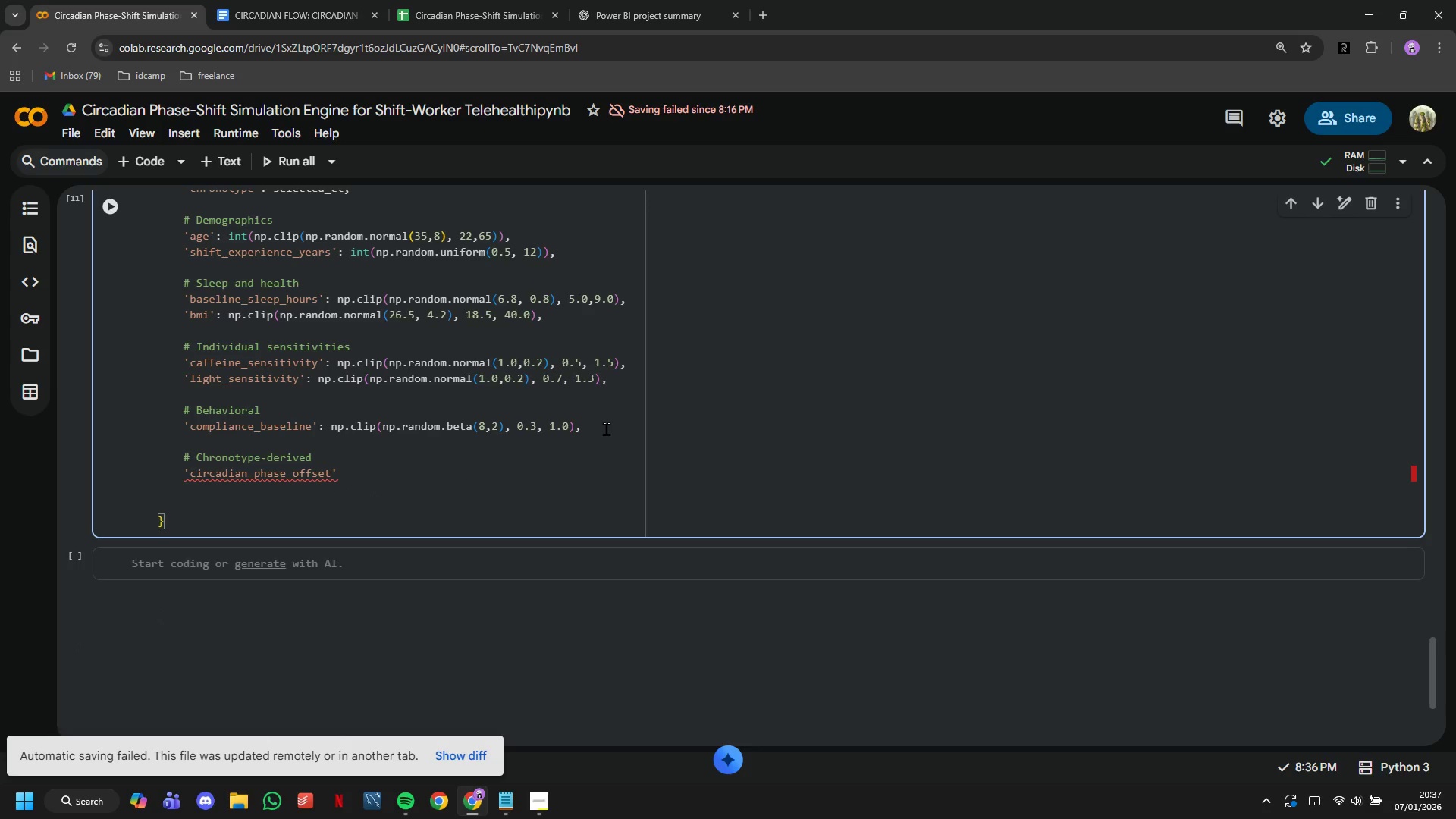 
key(ArrowRight)
 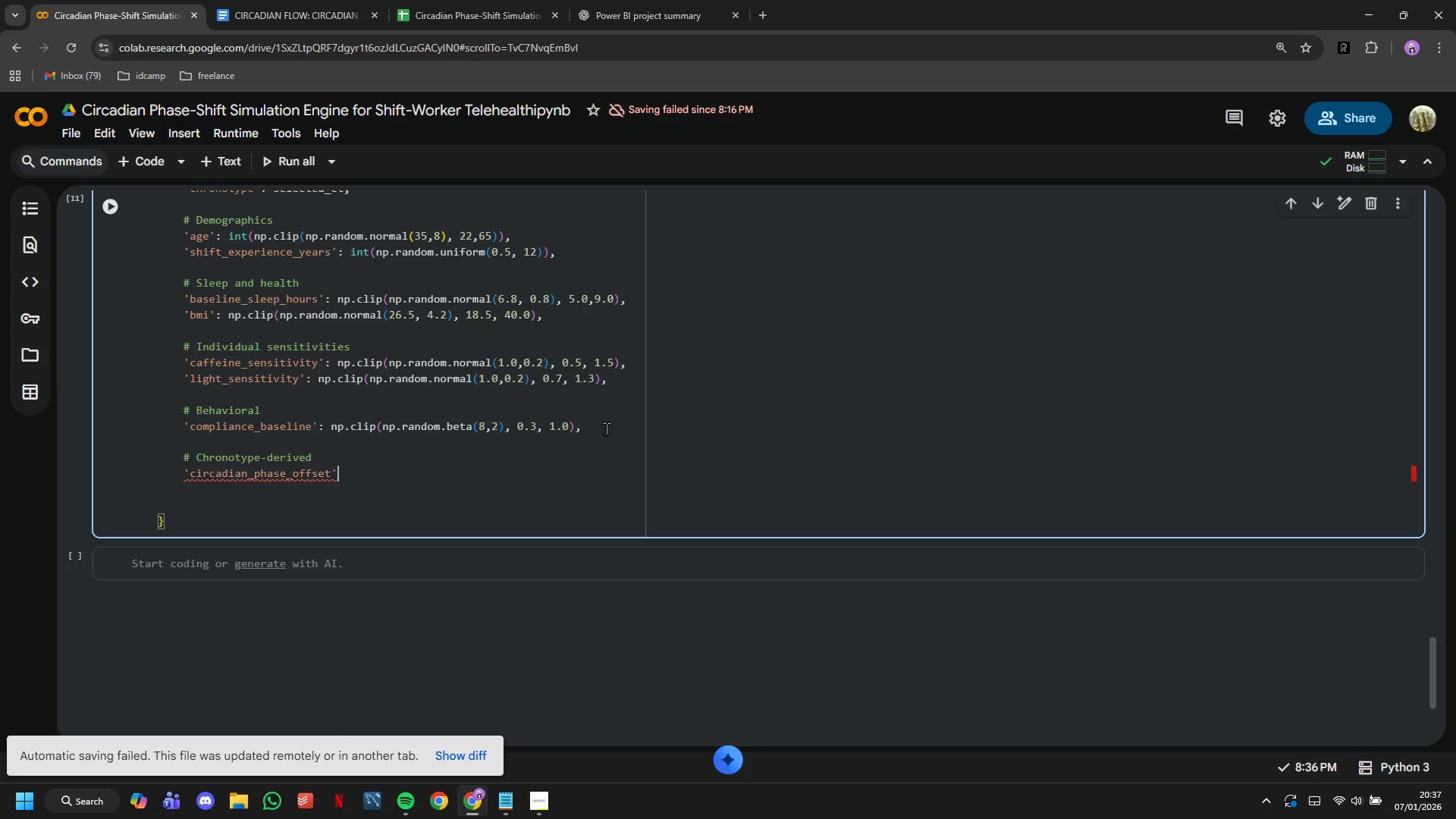 
wait(10.41)
 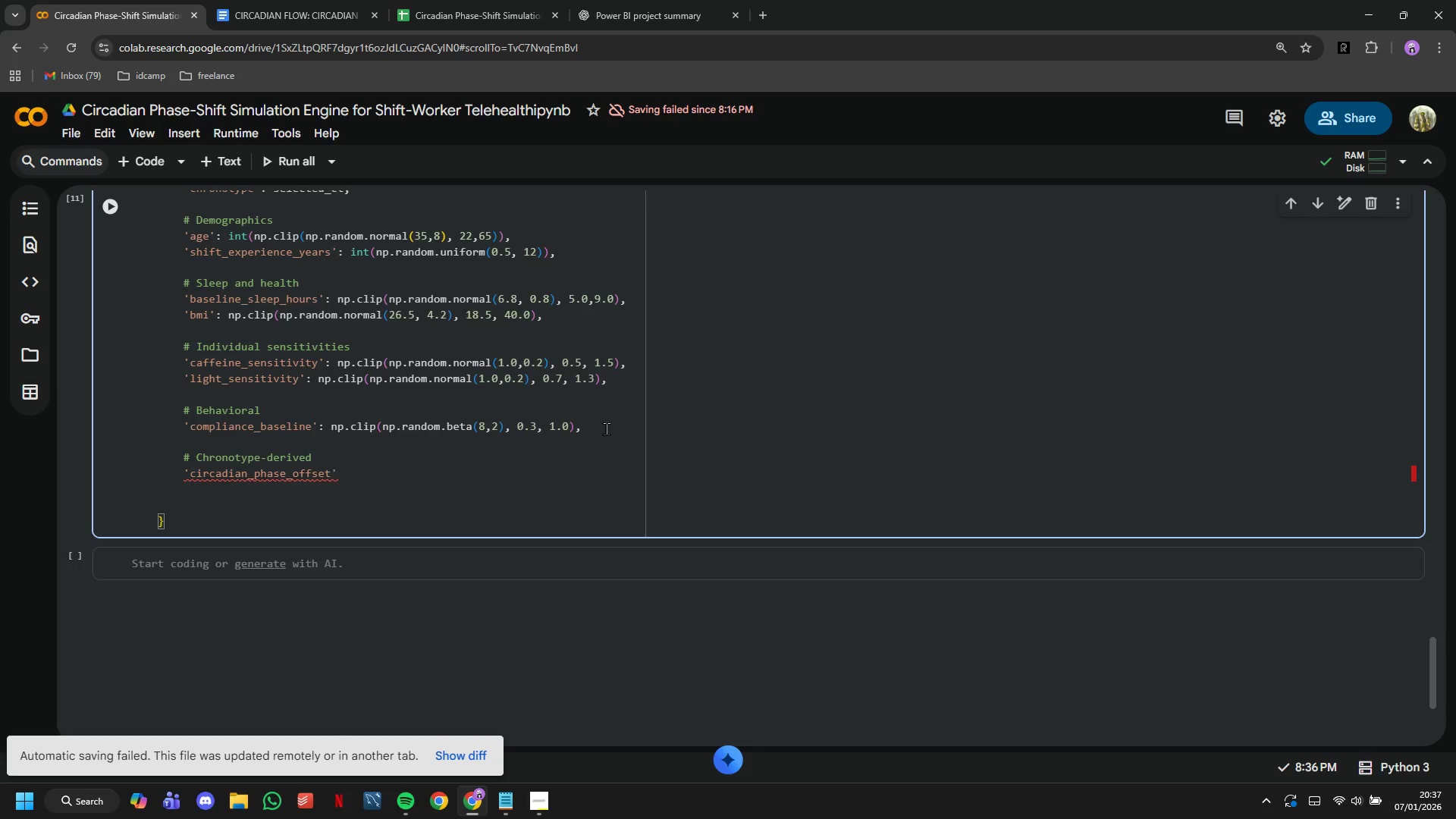 
type(: ct)
 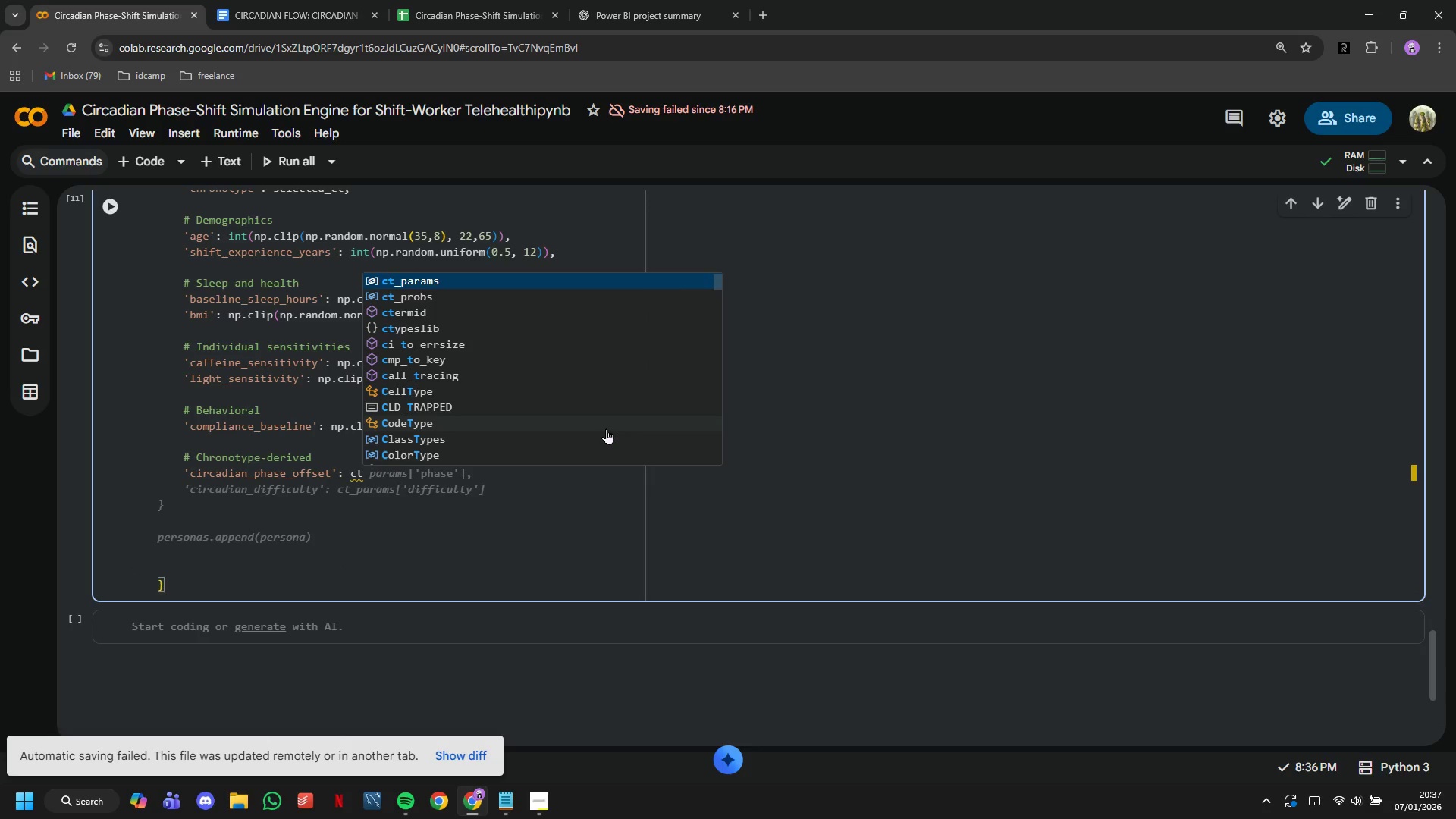 
wait(10.11)
 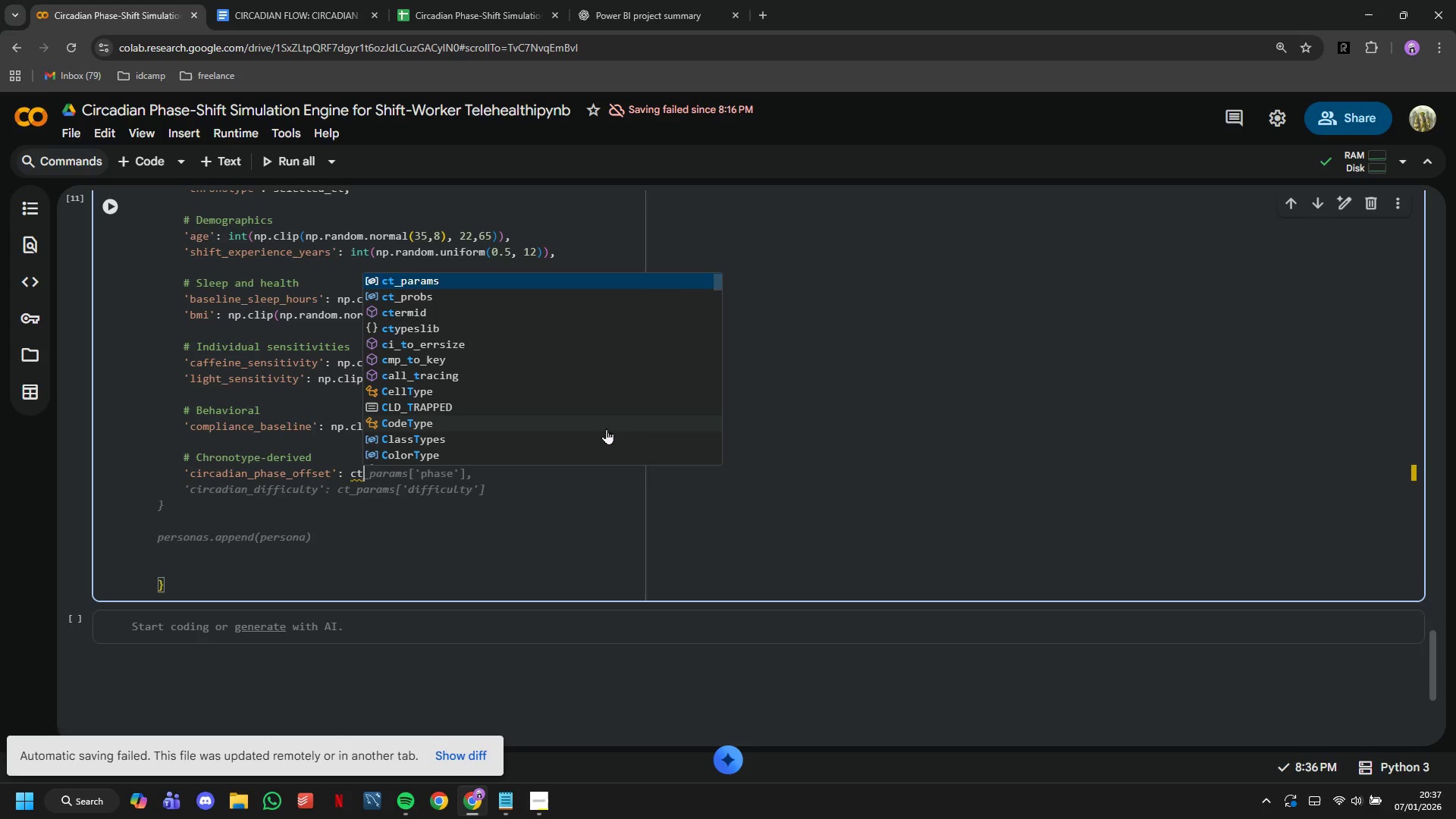 
type(_params['phase)
 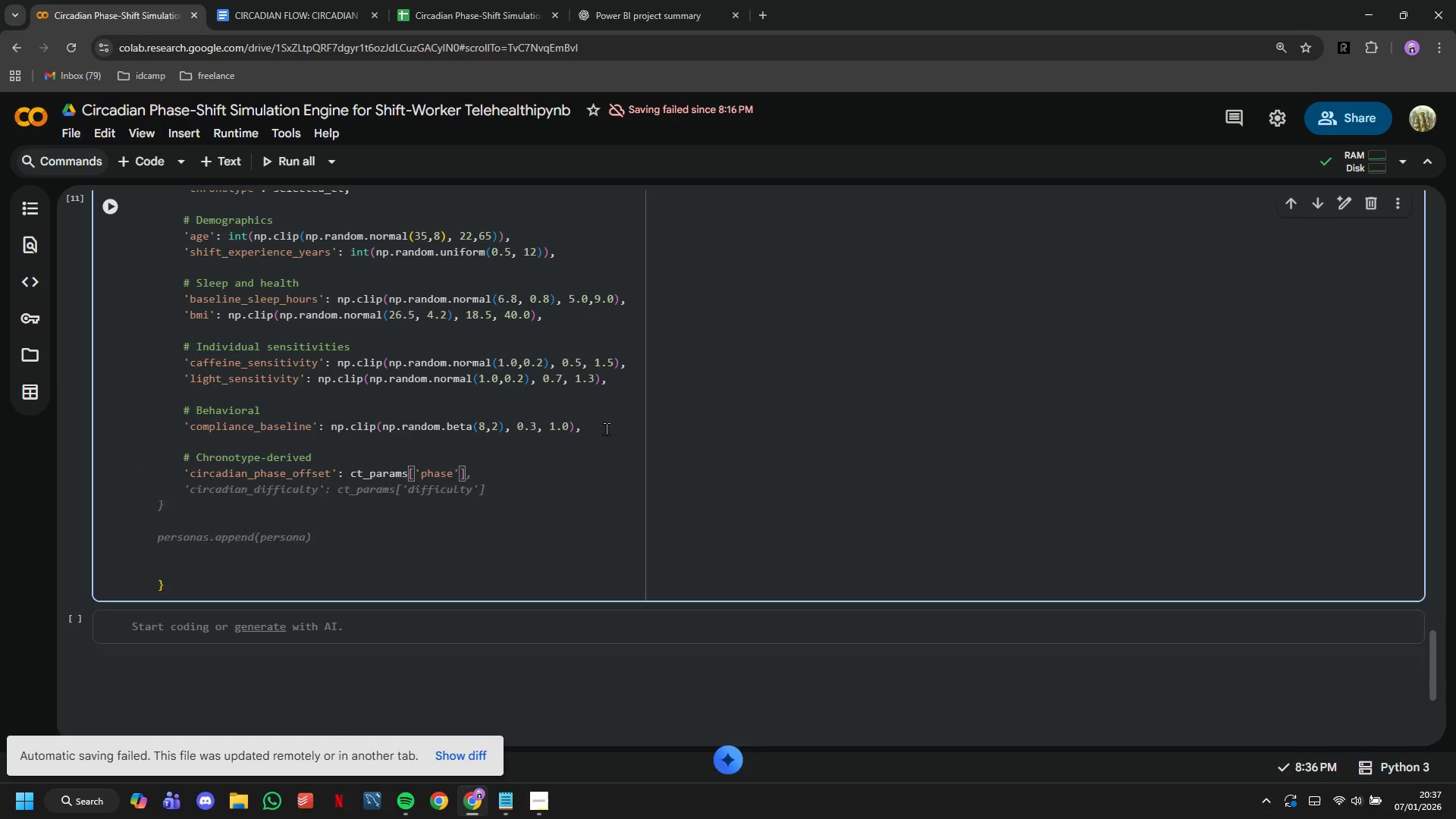 
key(ArrowRight)
 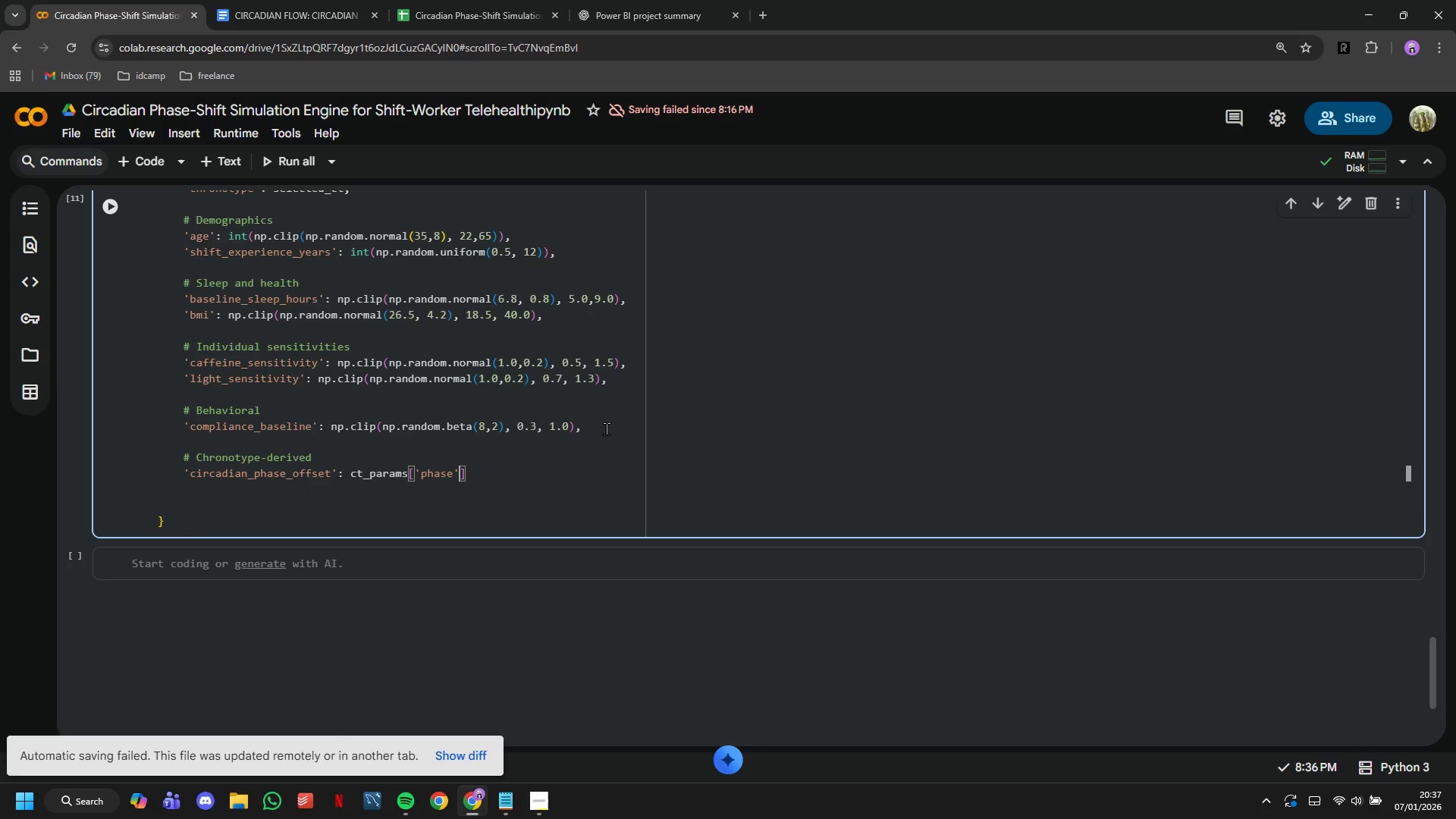 
key(ArrowRight)
 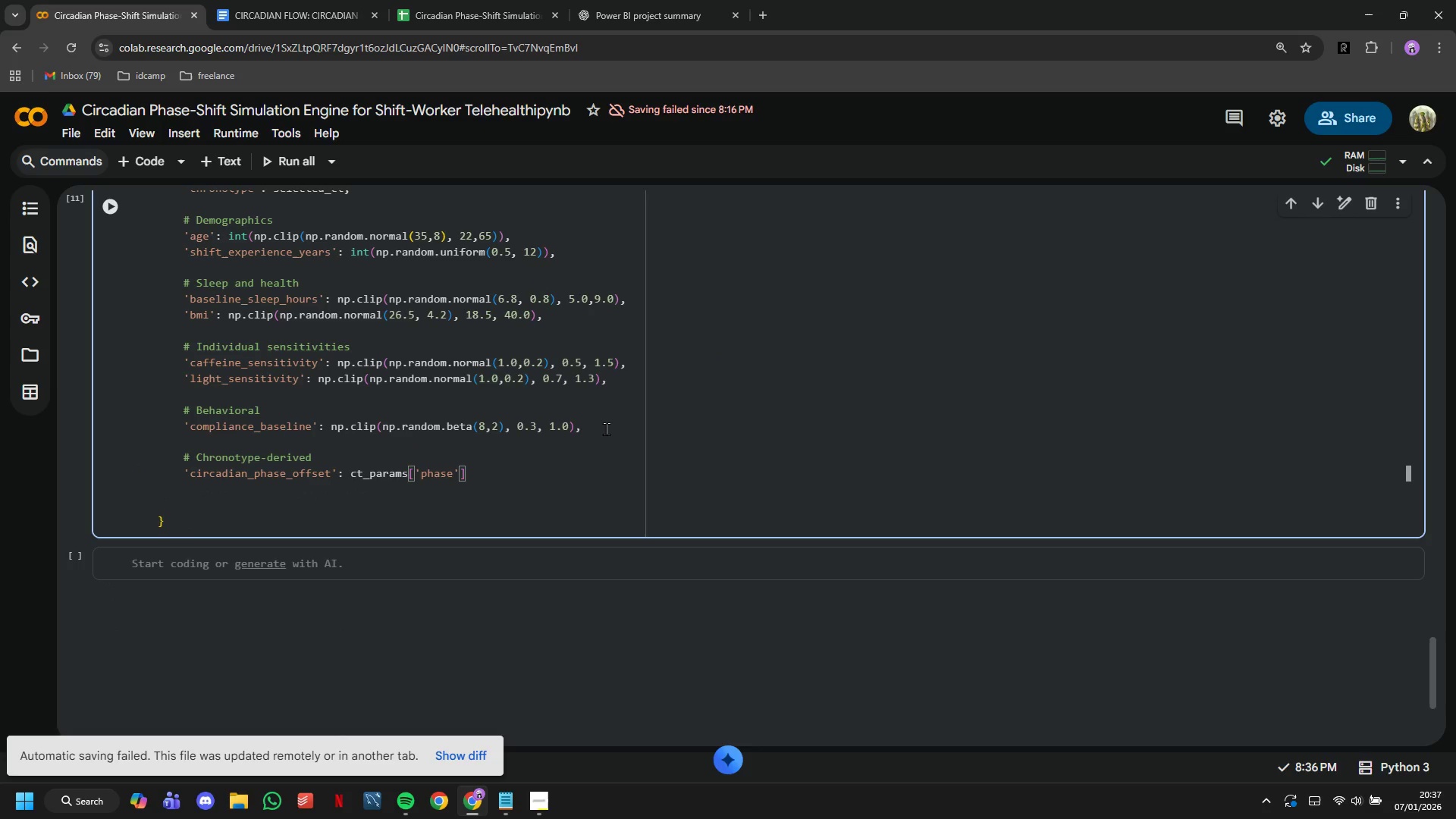 
key(Comma)
 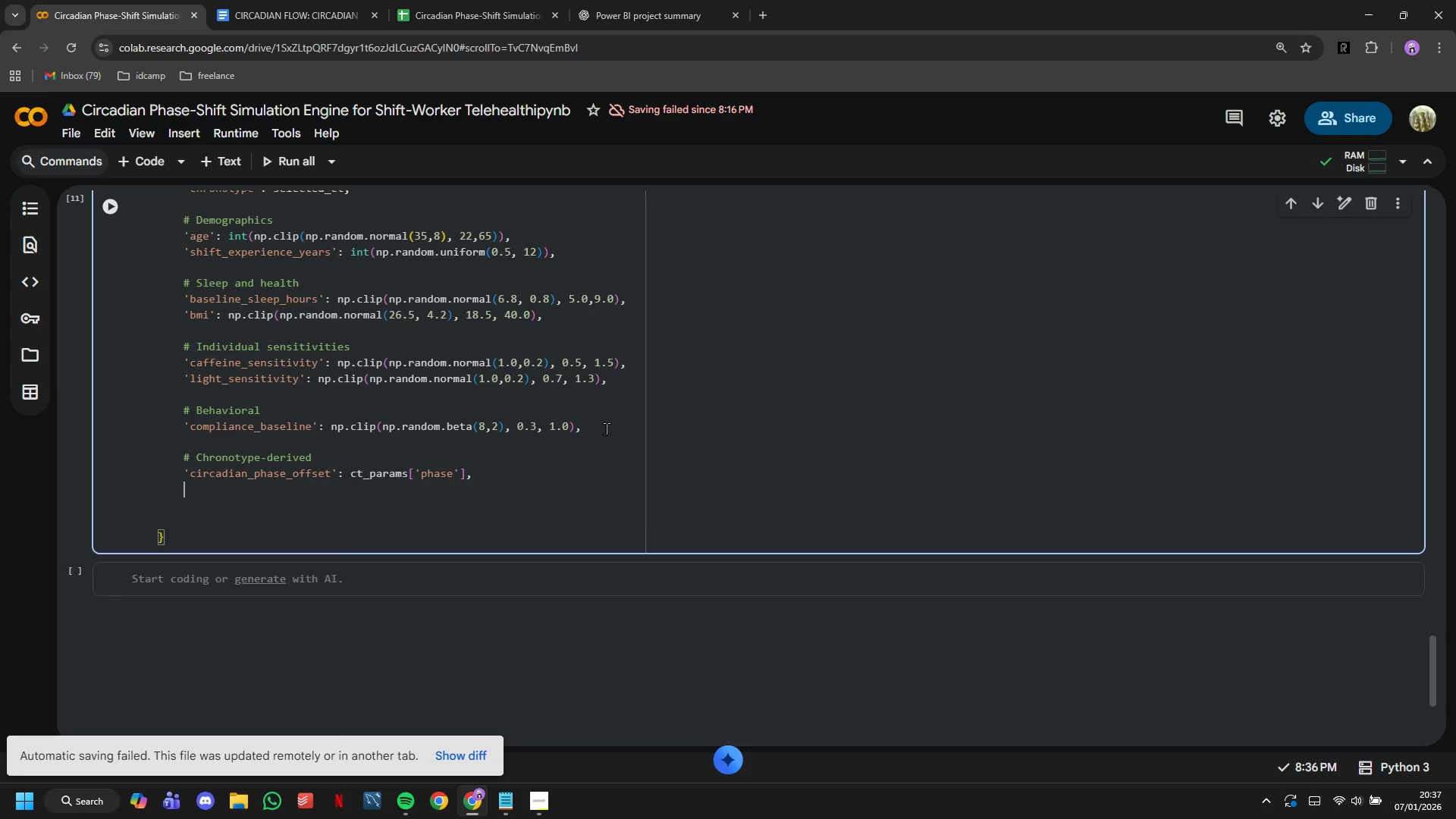 
key(Enter)
 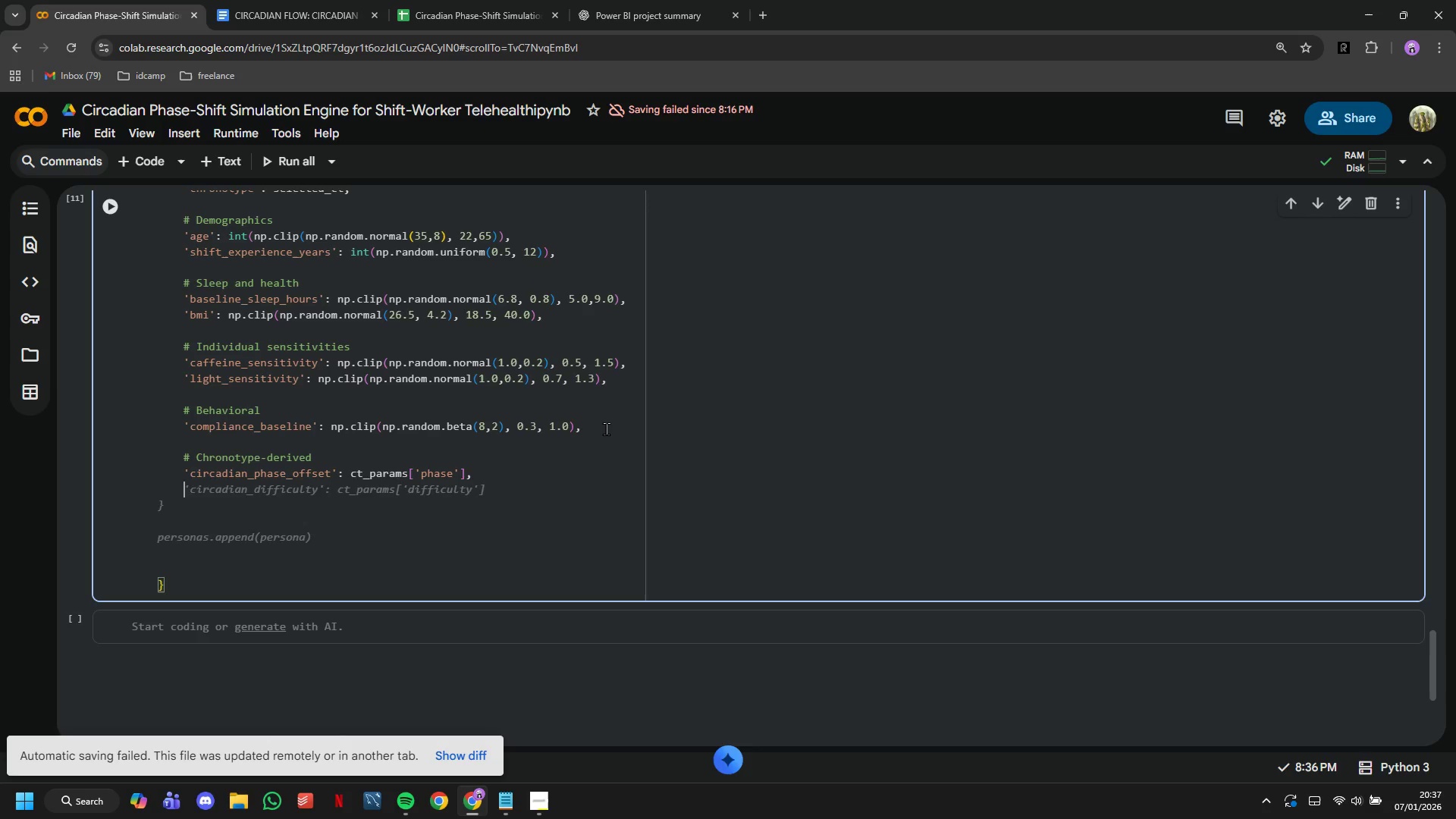 
type('adaption_difficulty)
 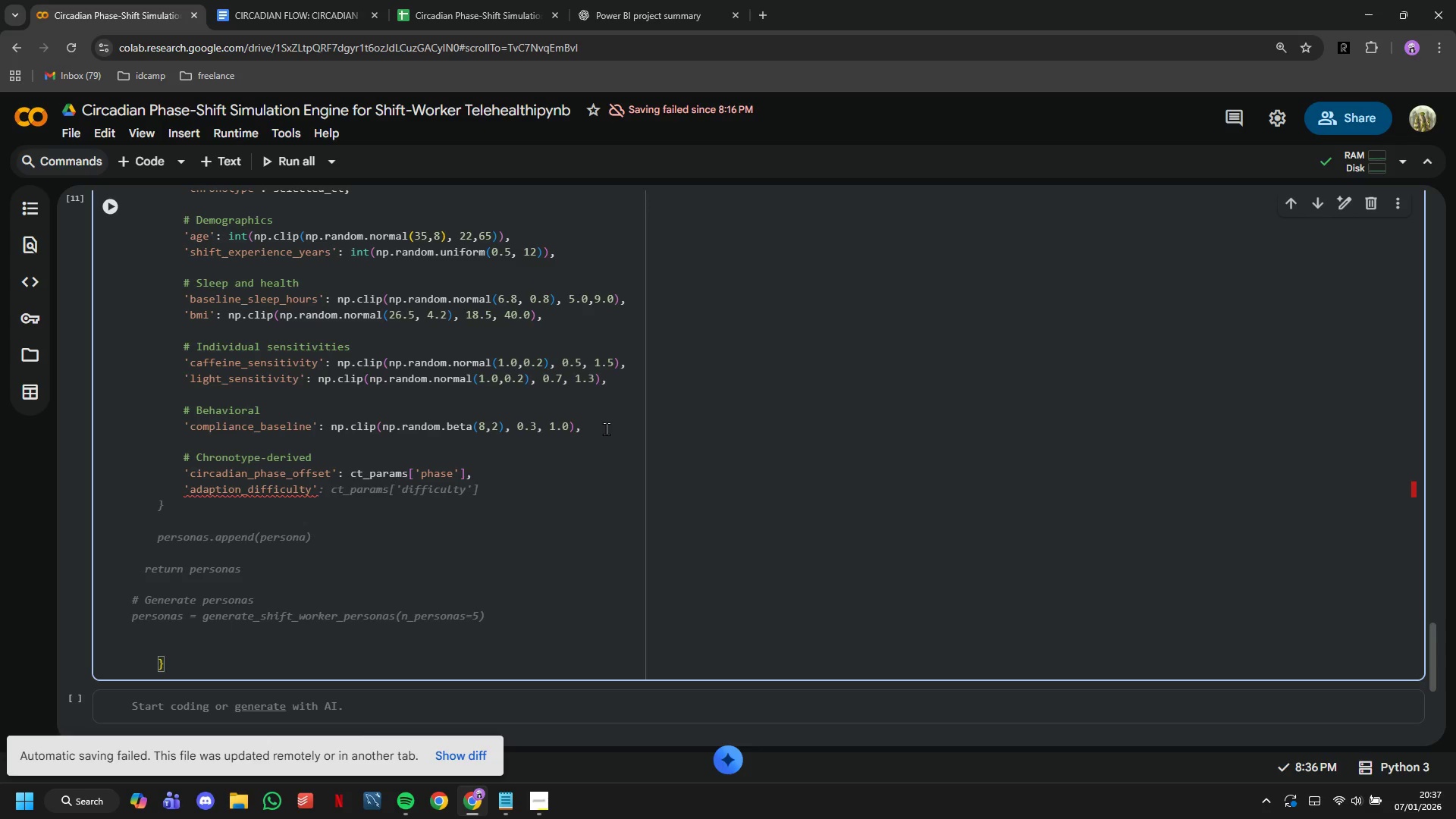 
key(ArrowRight)
 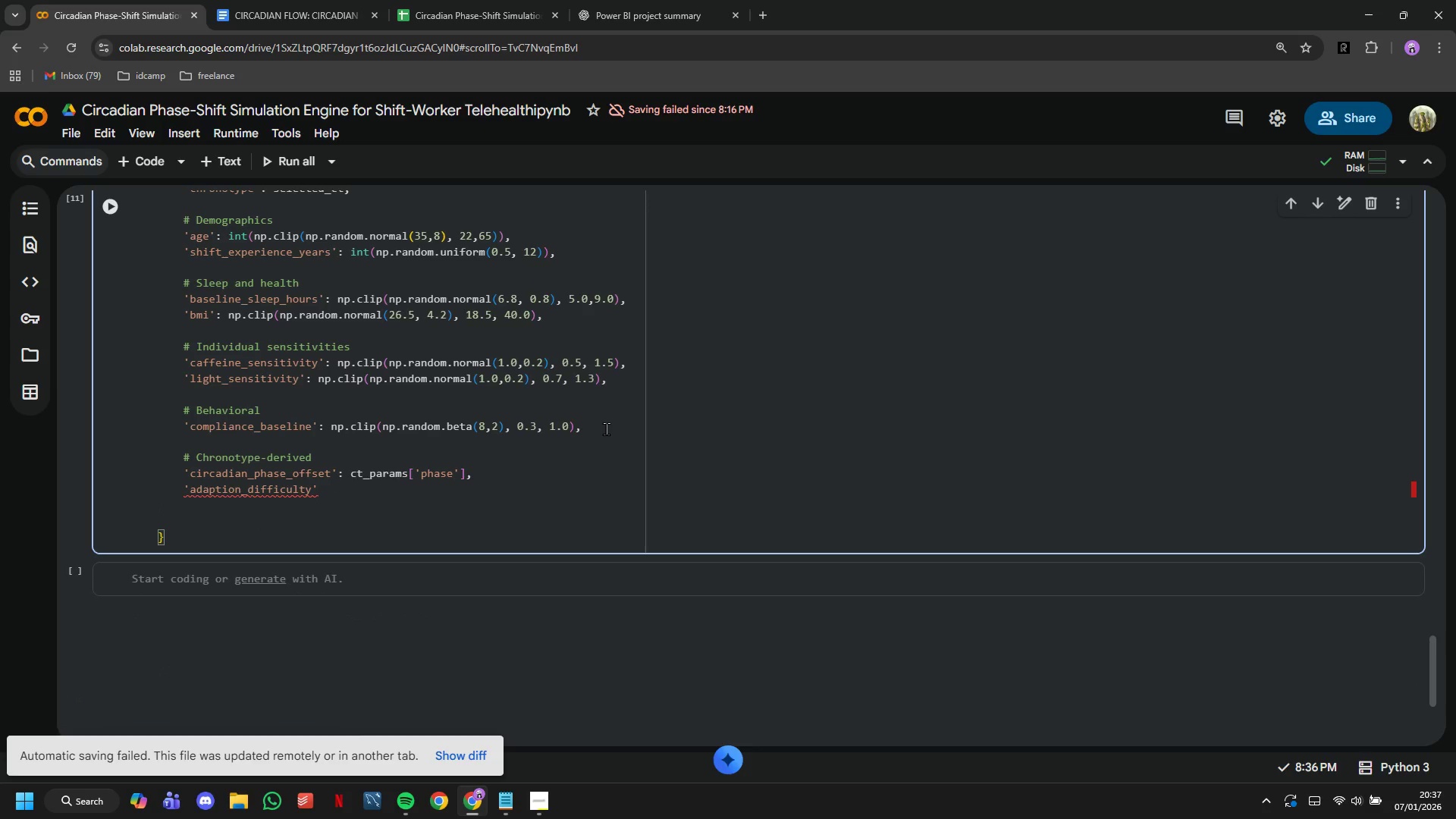 
type(: ct_params['difficulty)
 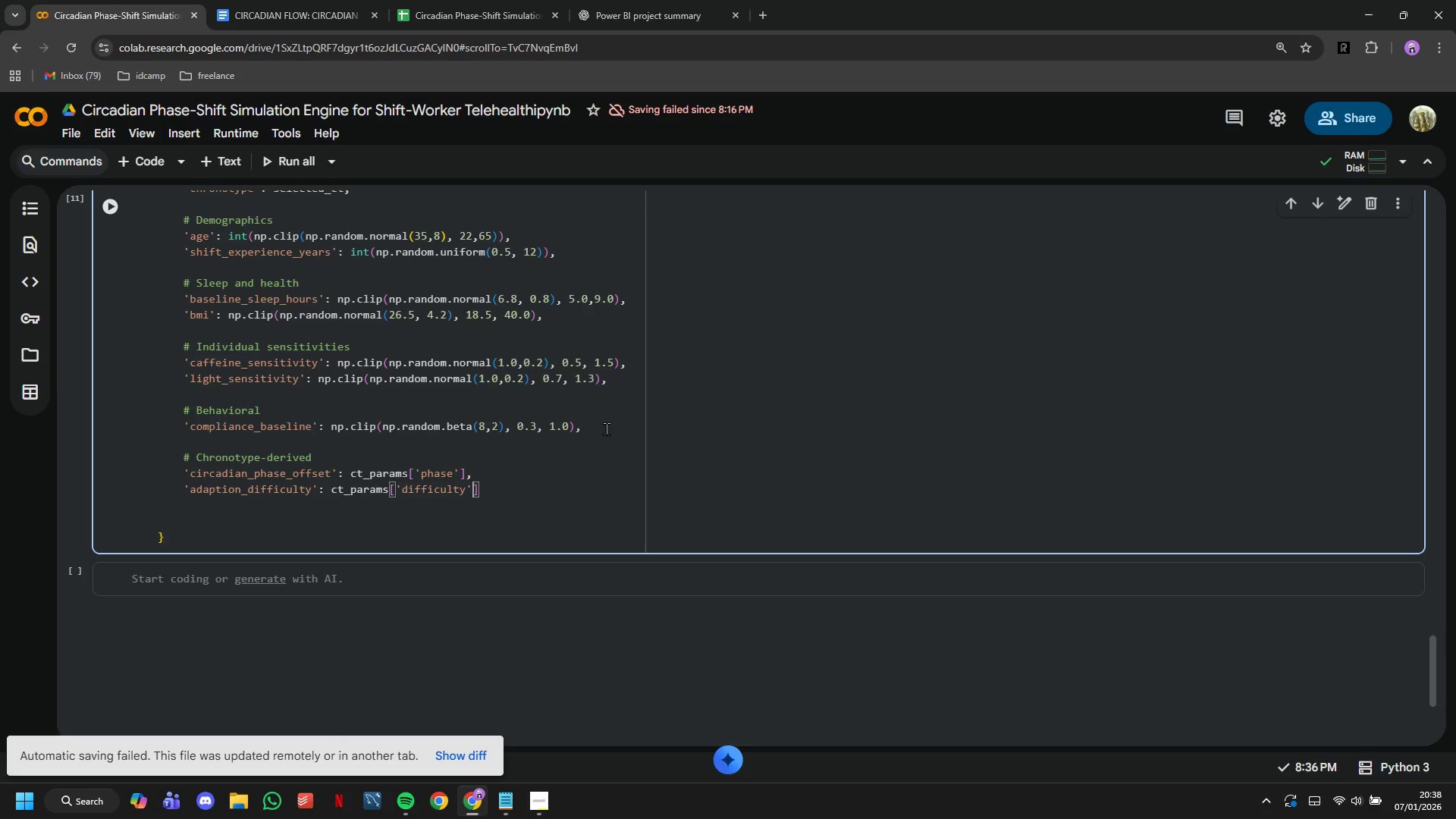 
 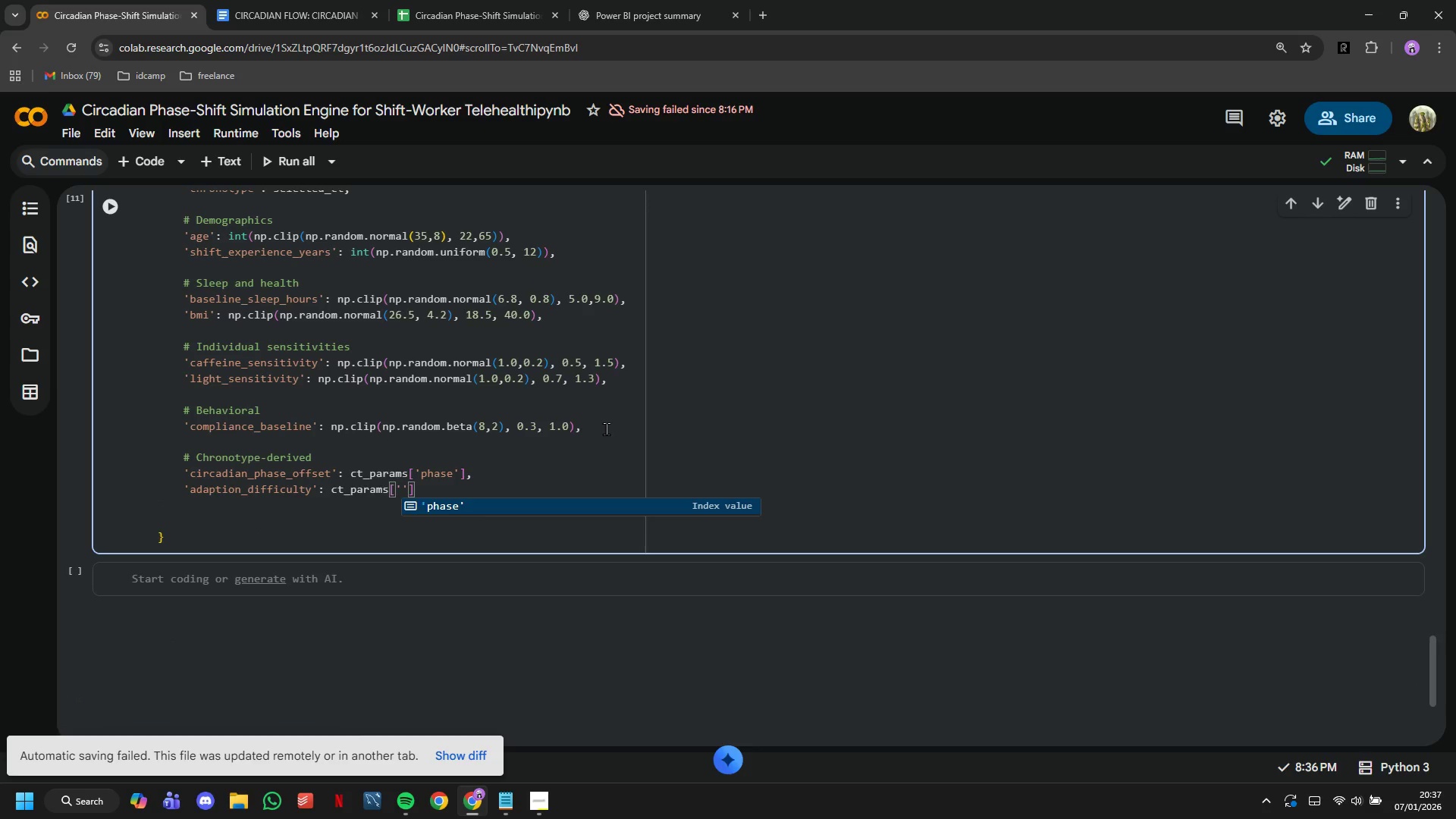 
key(ArrowRight)
 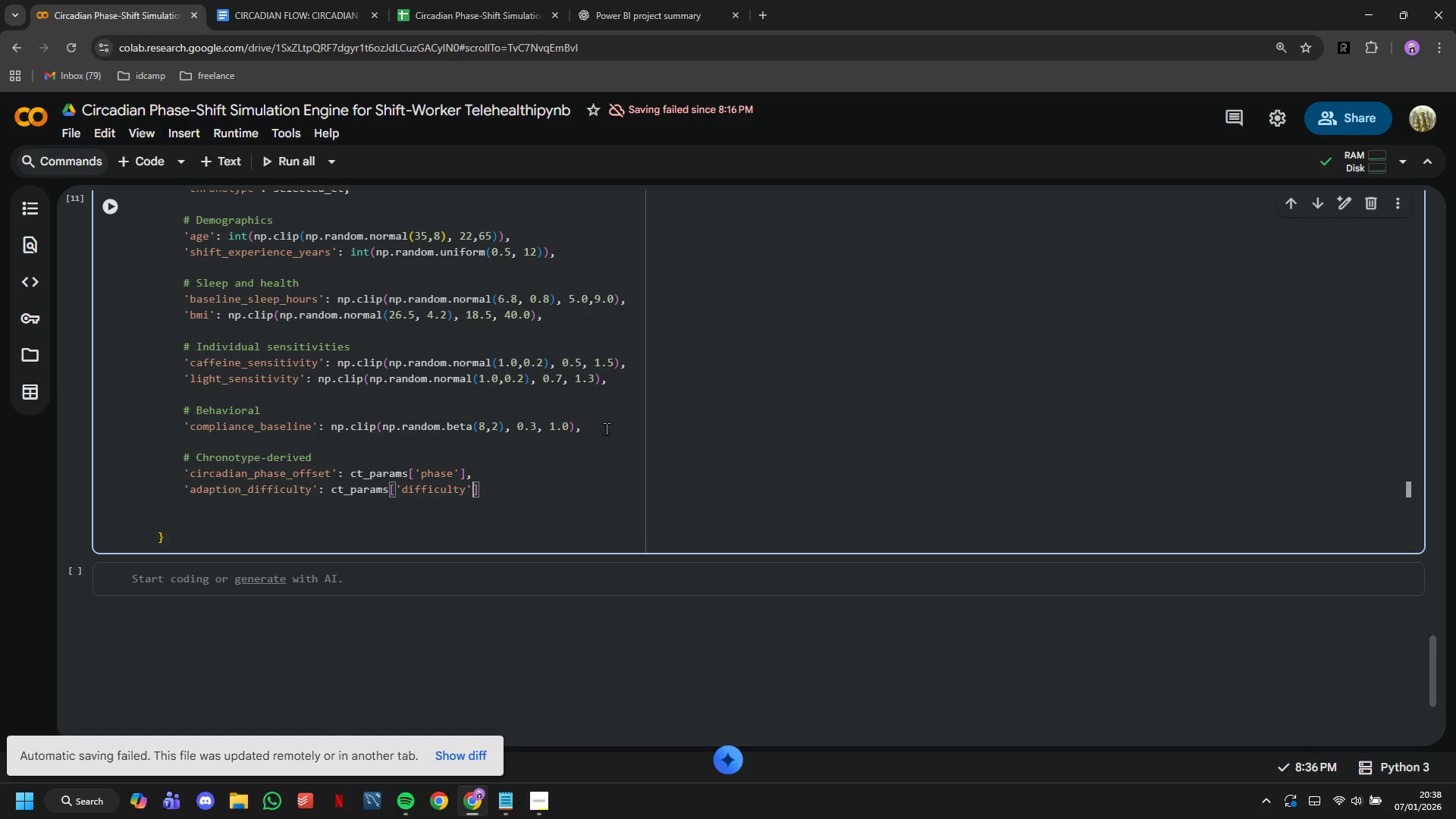 
key(ArrowRight)
 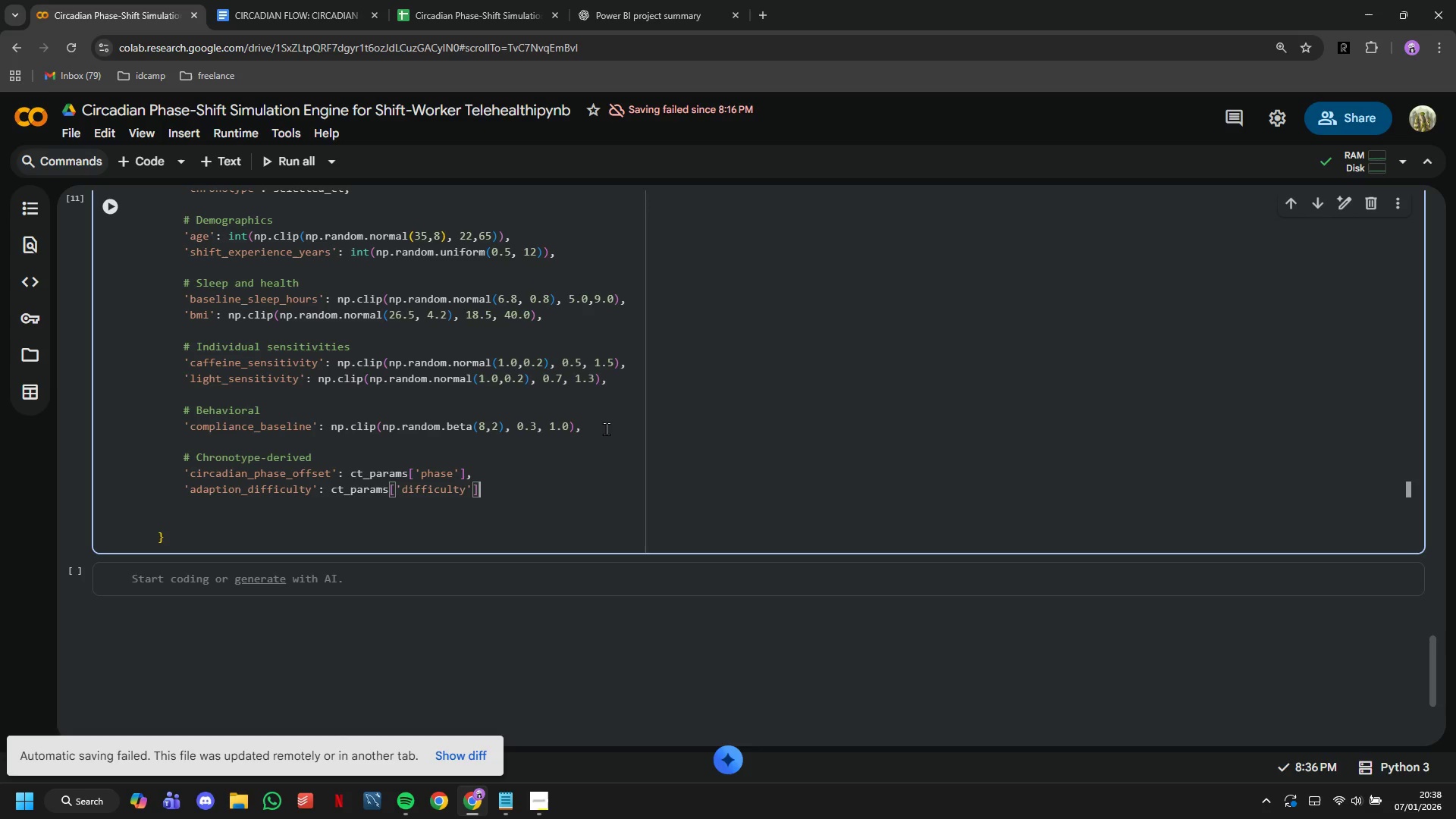 
key(ArrowDown)
 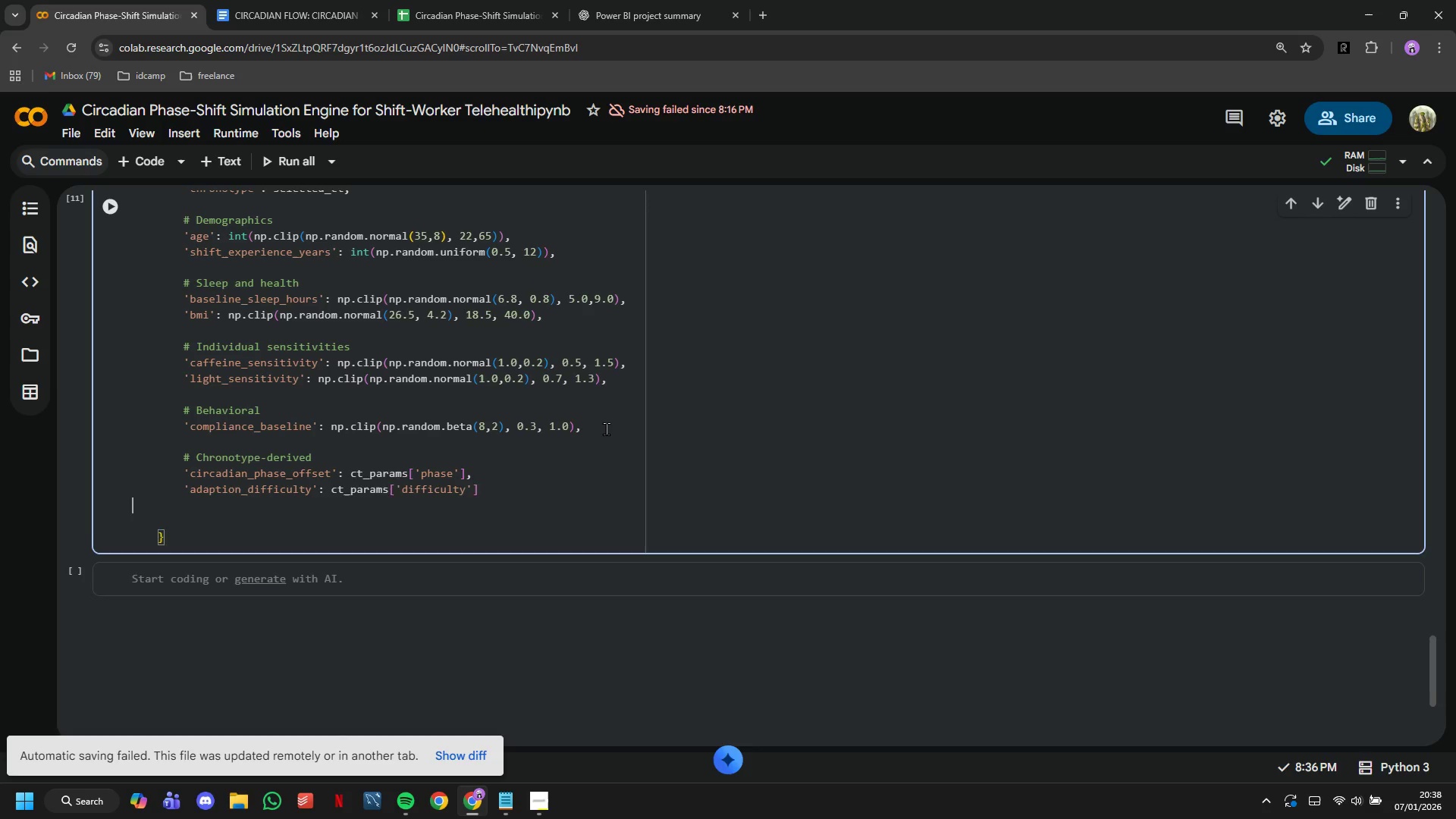 
key(Backspace)
 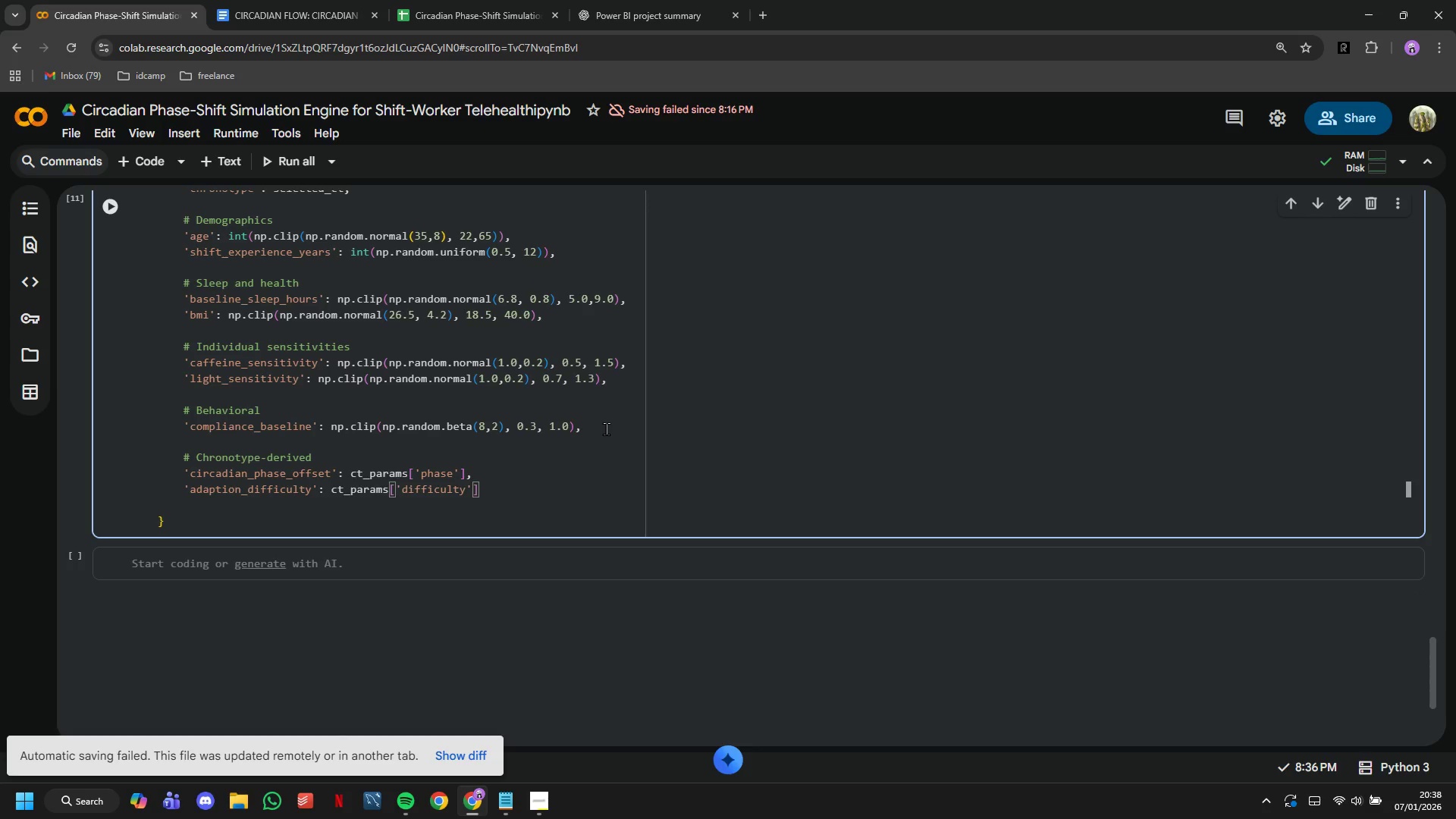 
key(ArrowDown)
 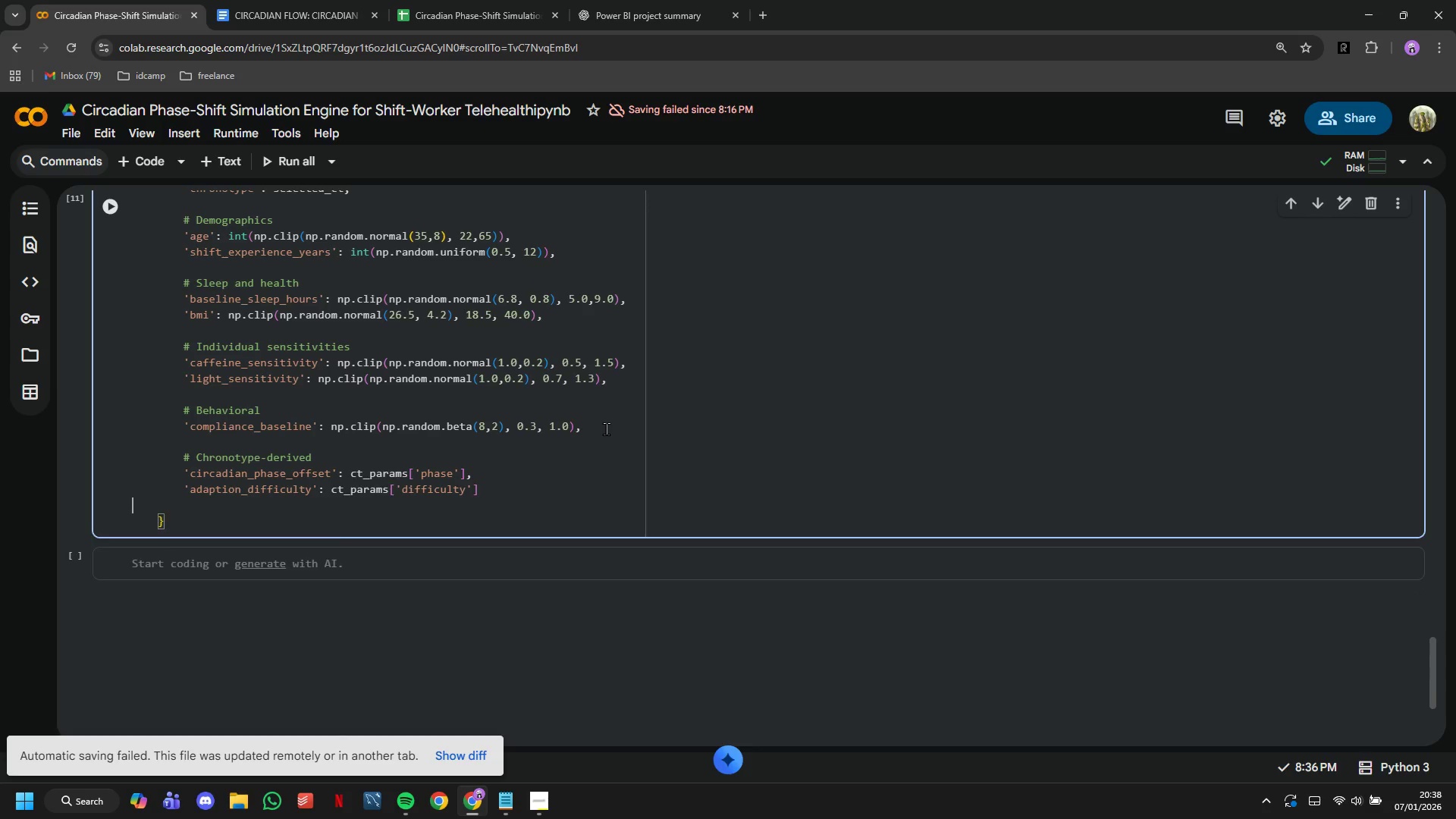 
key(Backspace)
 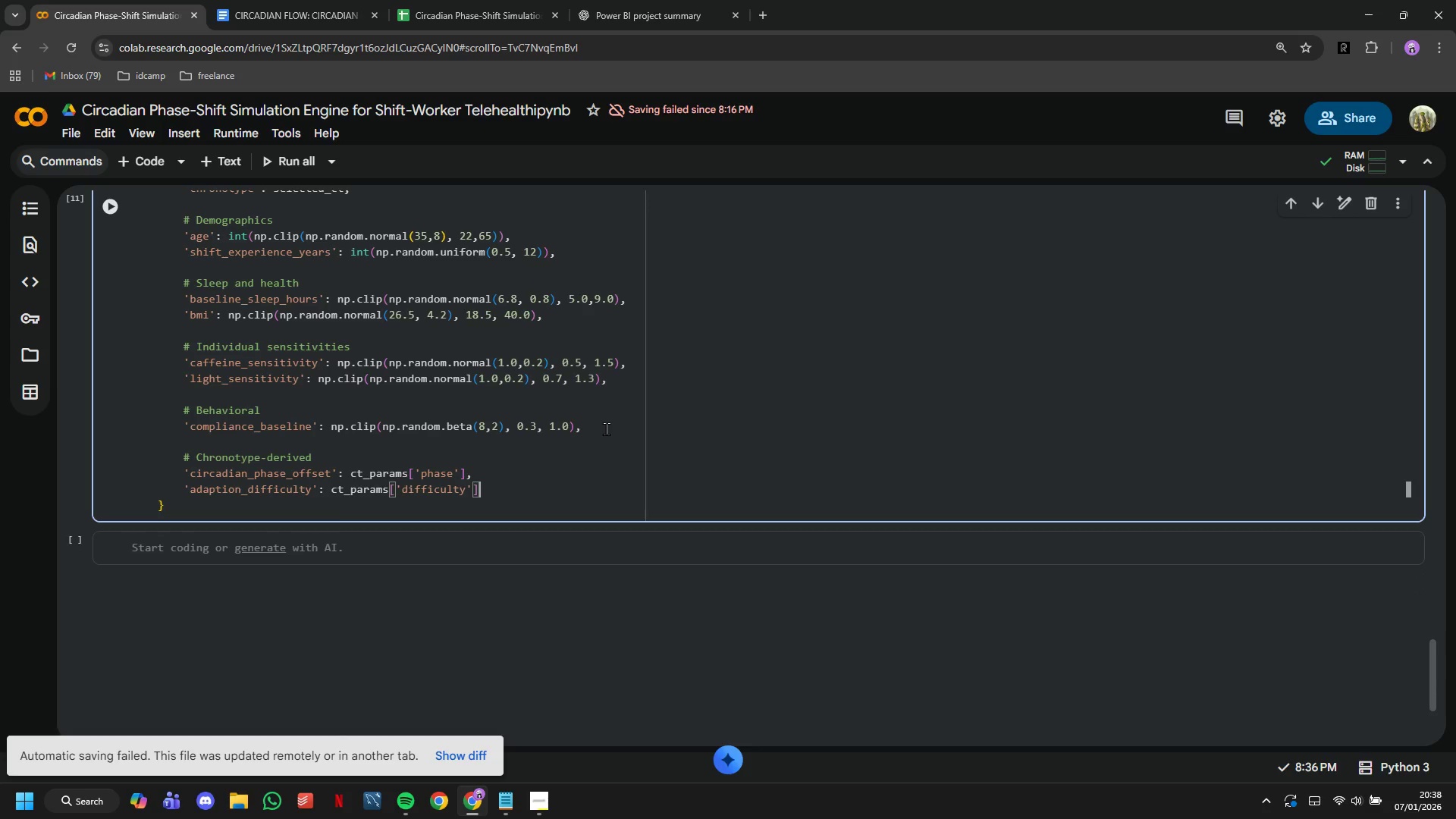 
key(ArrowDown)
 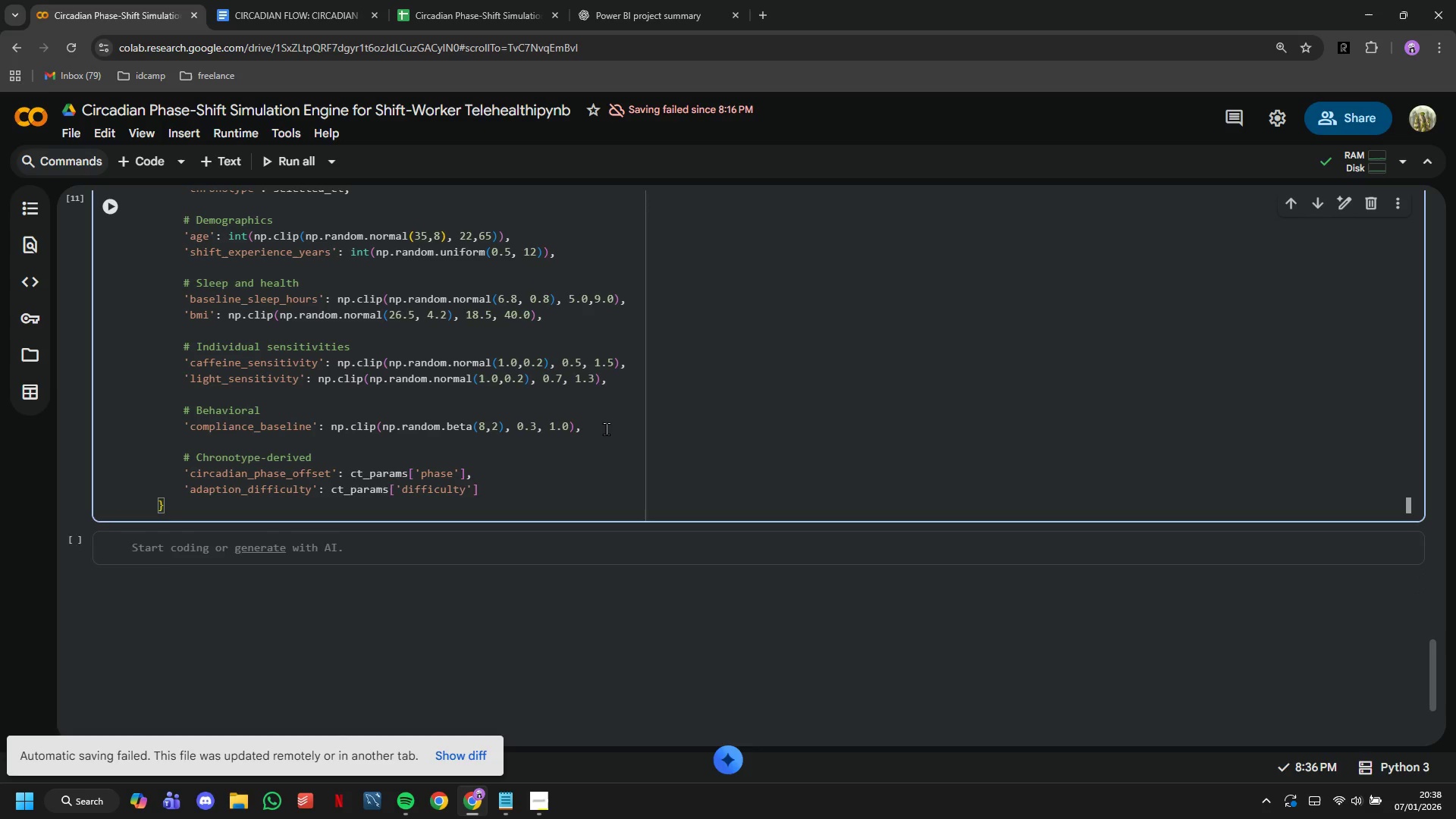 
key(Enter)
 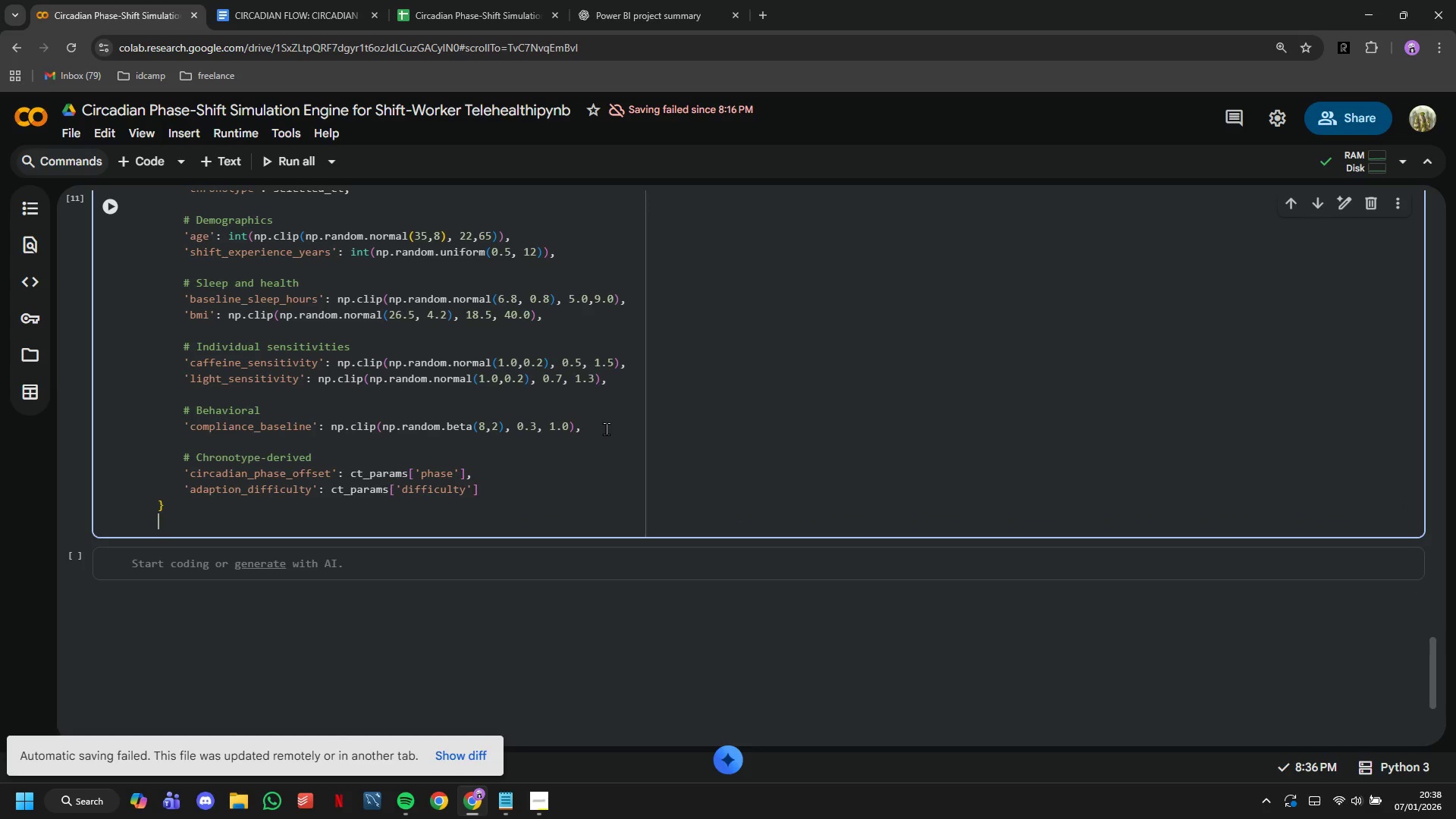 
key(Enter)
 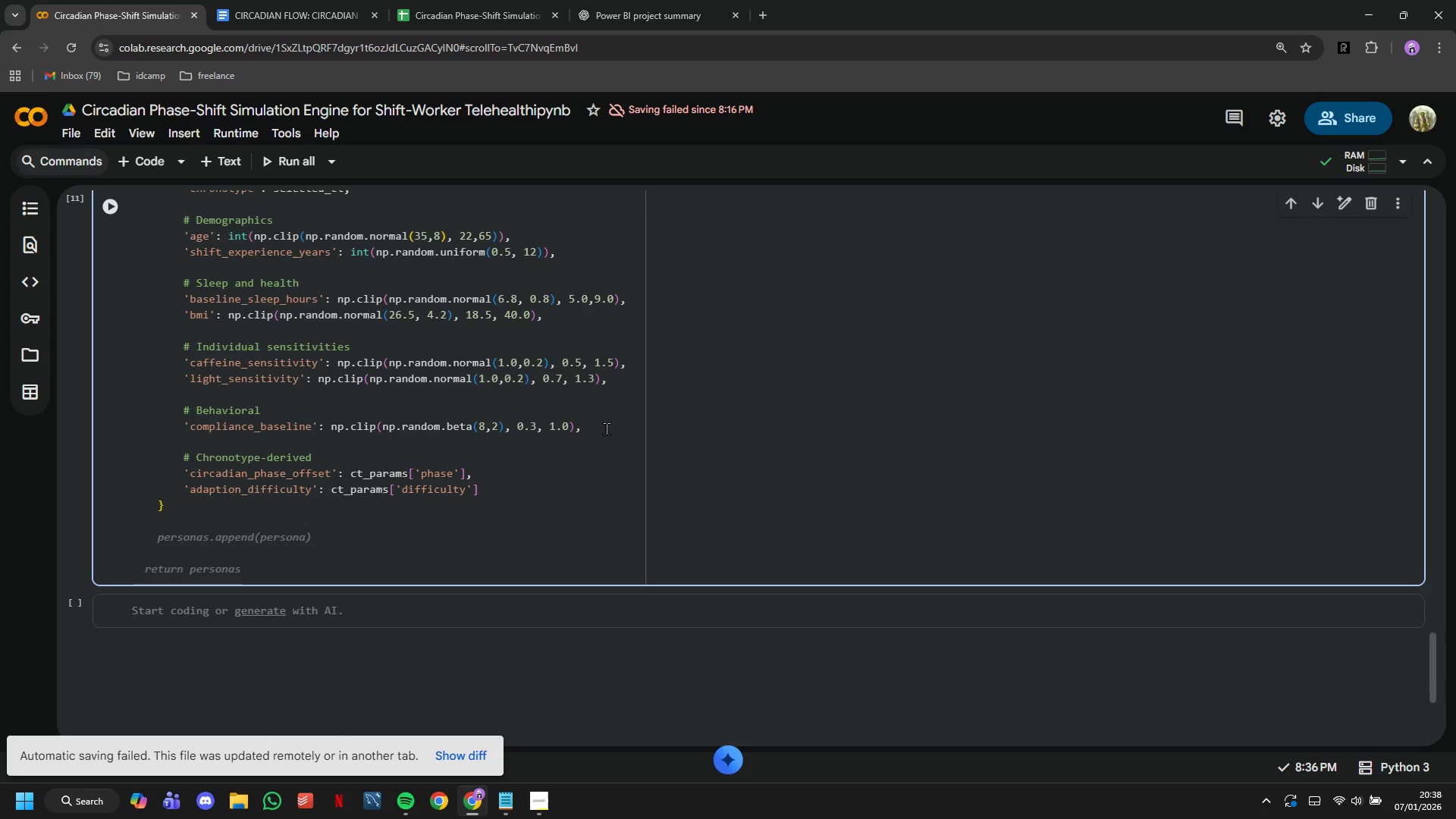 
type(personas.append(persona)
 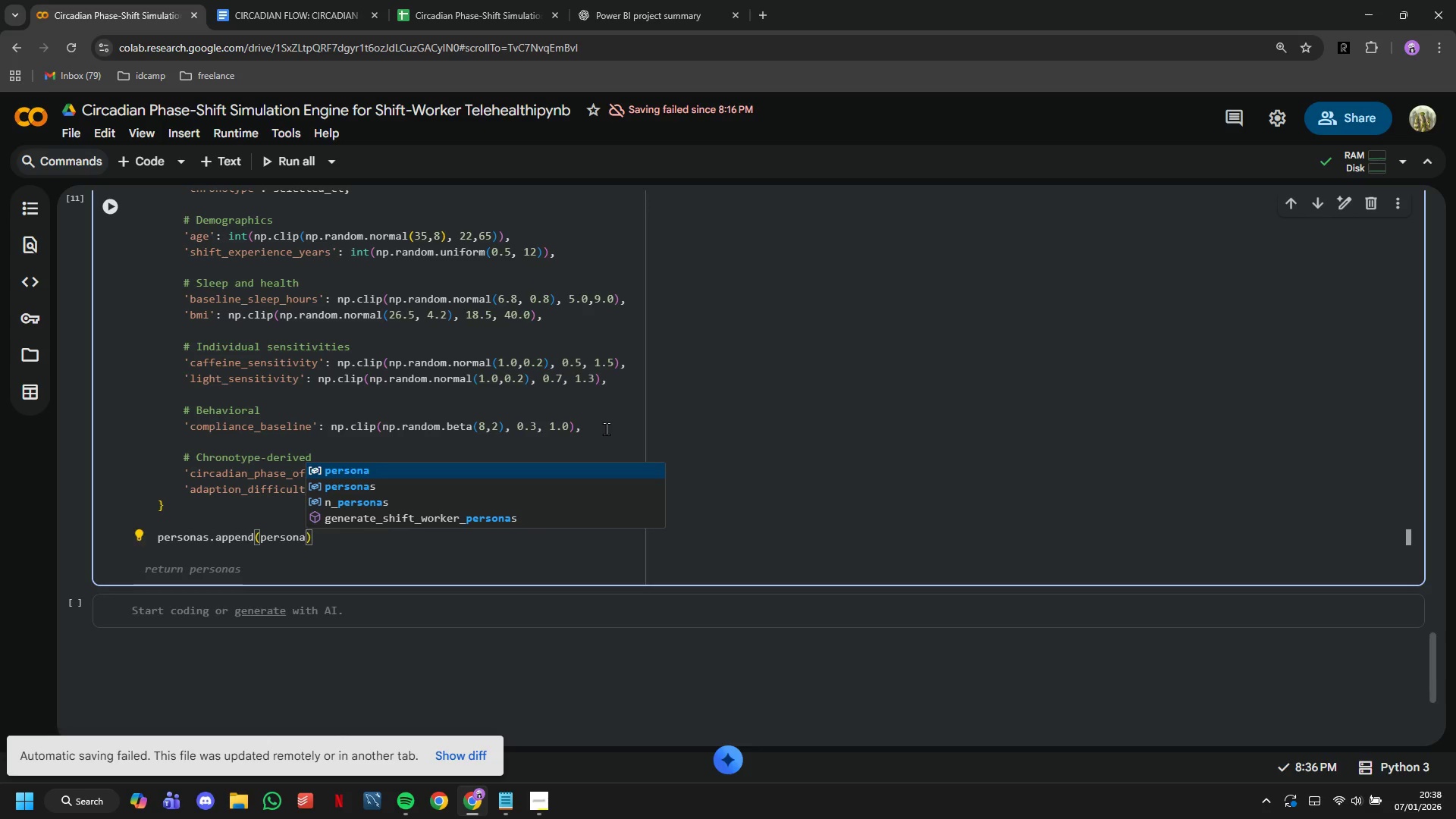 
key(ArrowRight)
 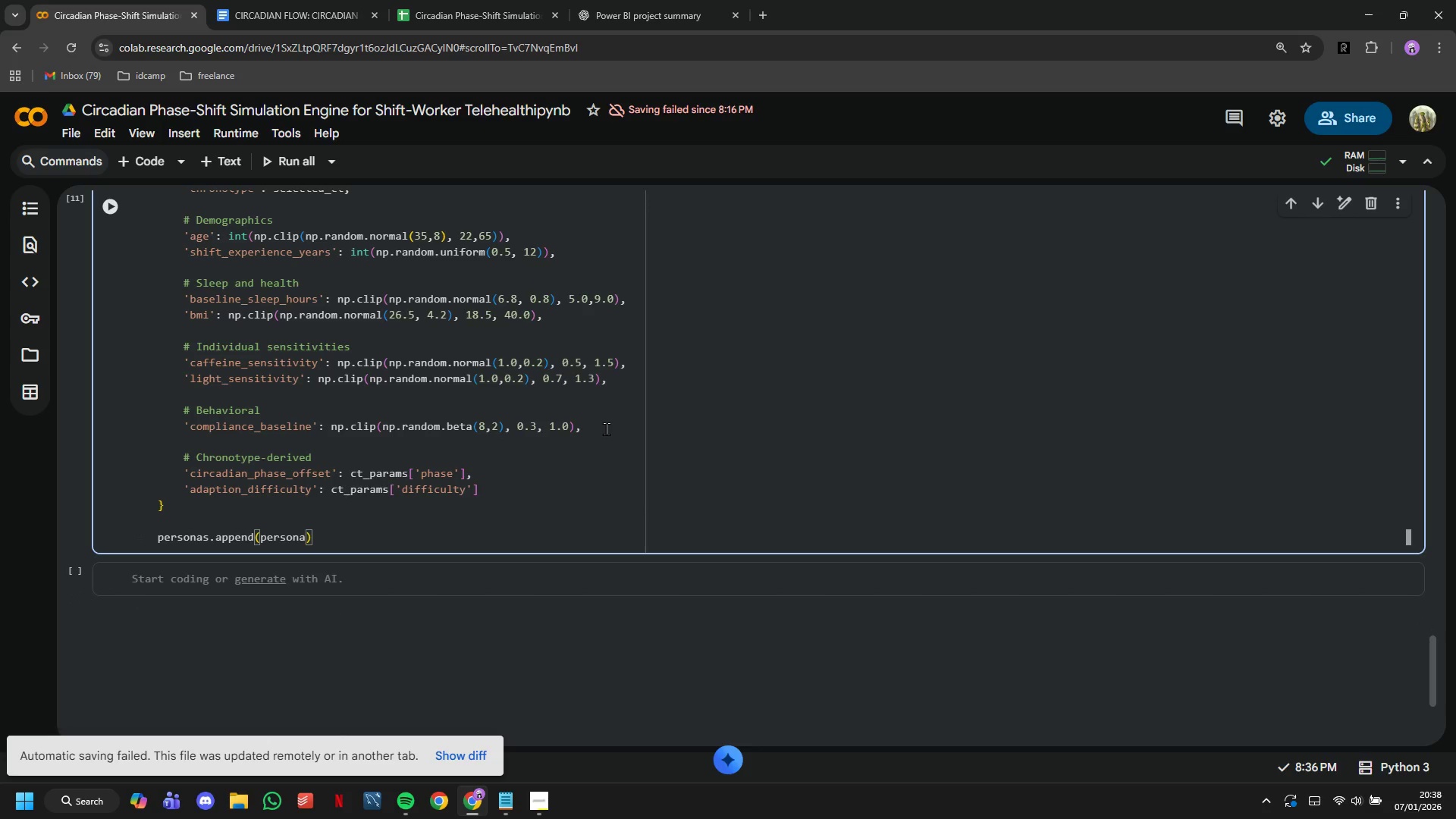 
key(Enter)
 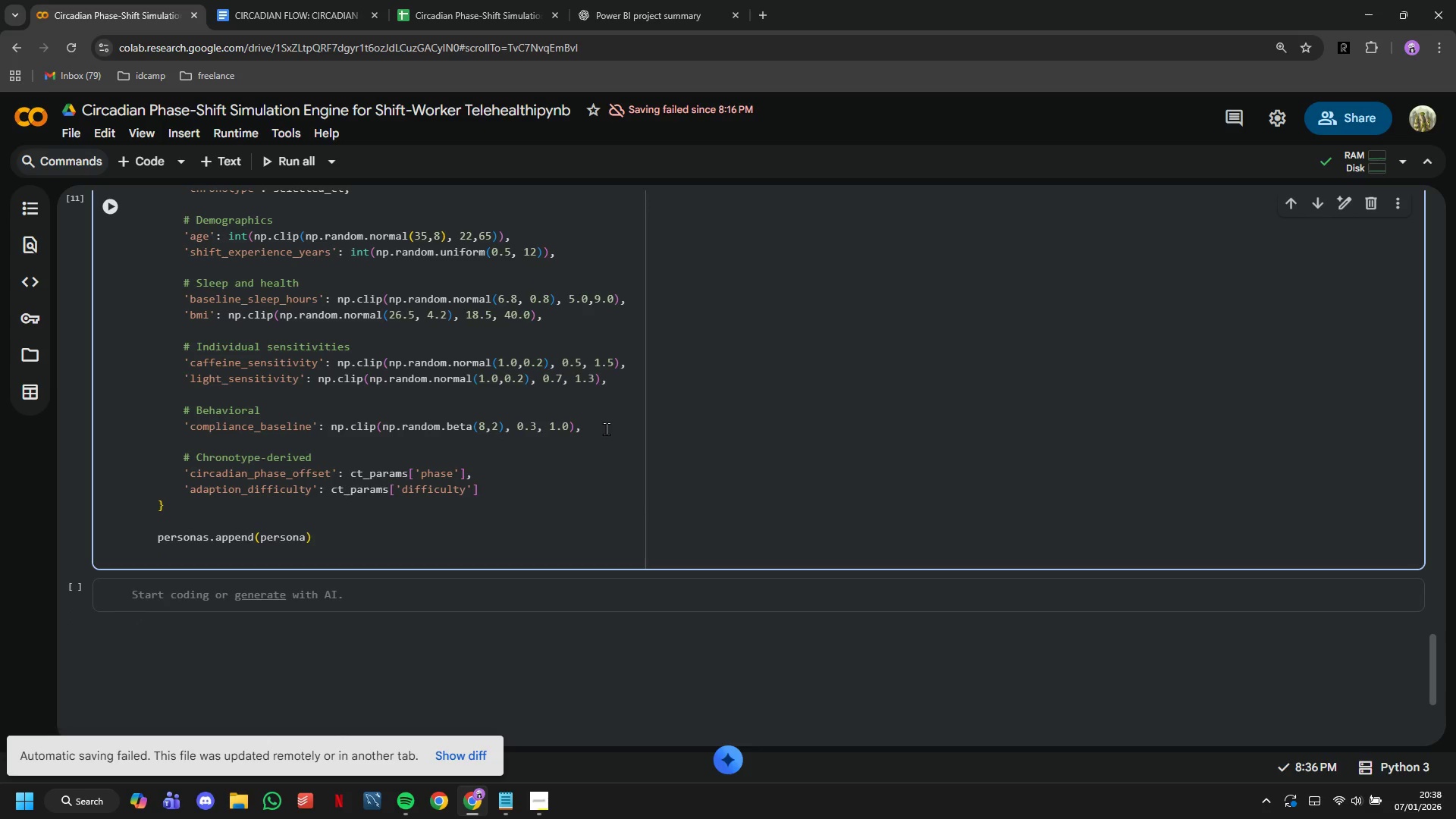 
key(Backspace)
 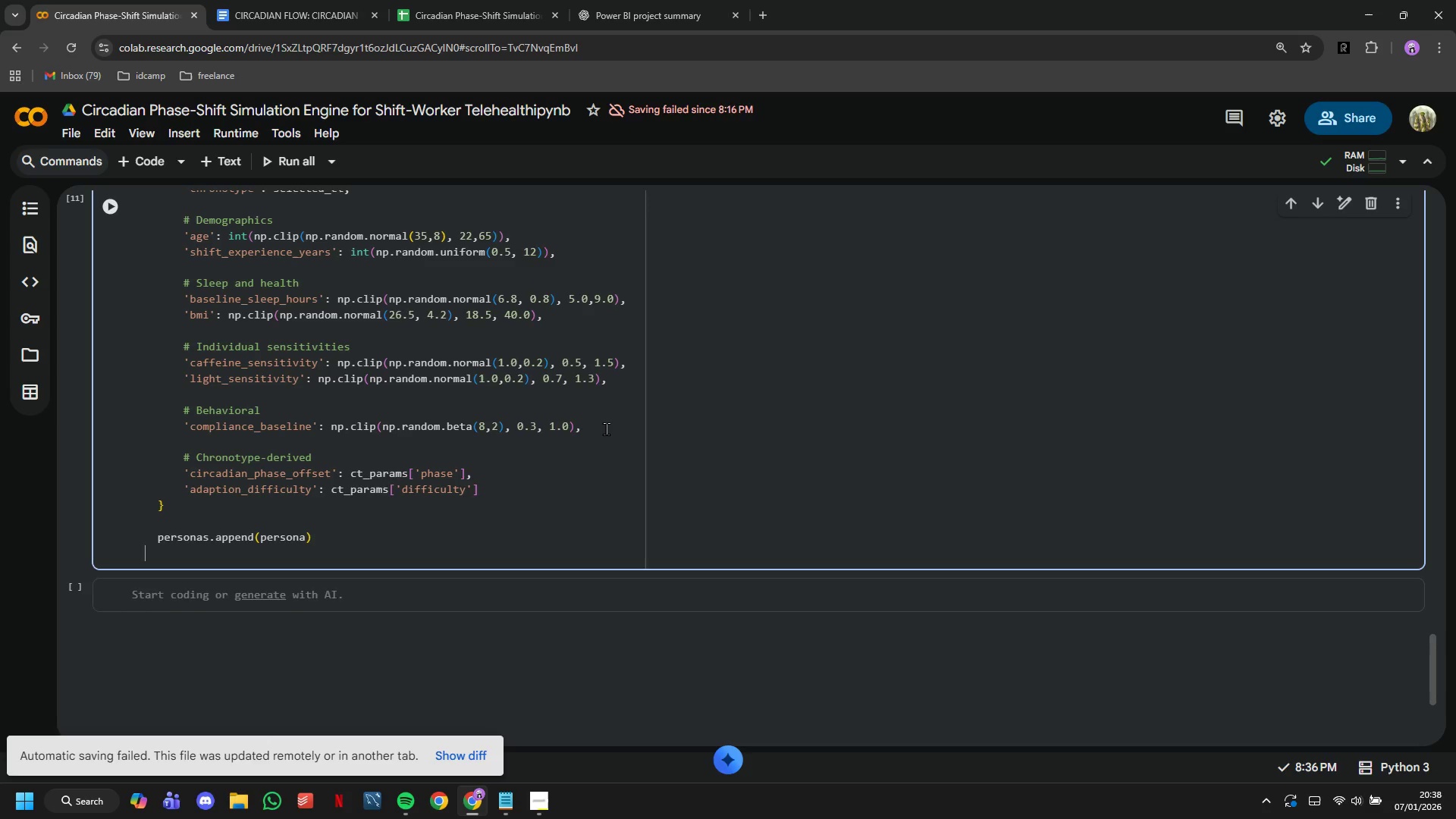 
key(Enter)
 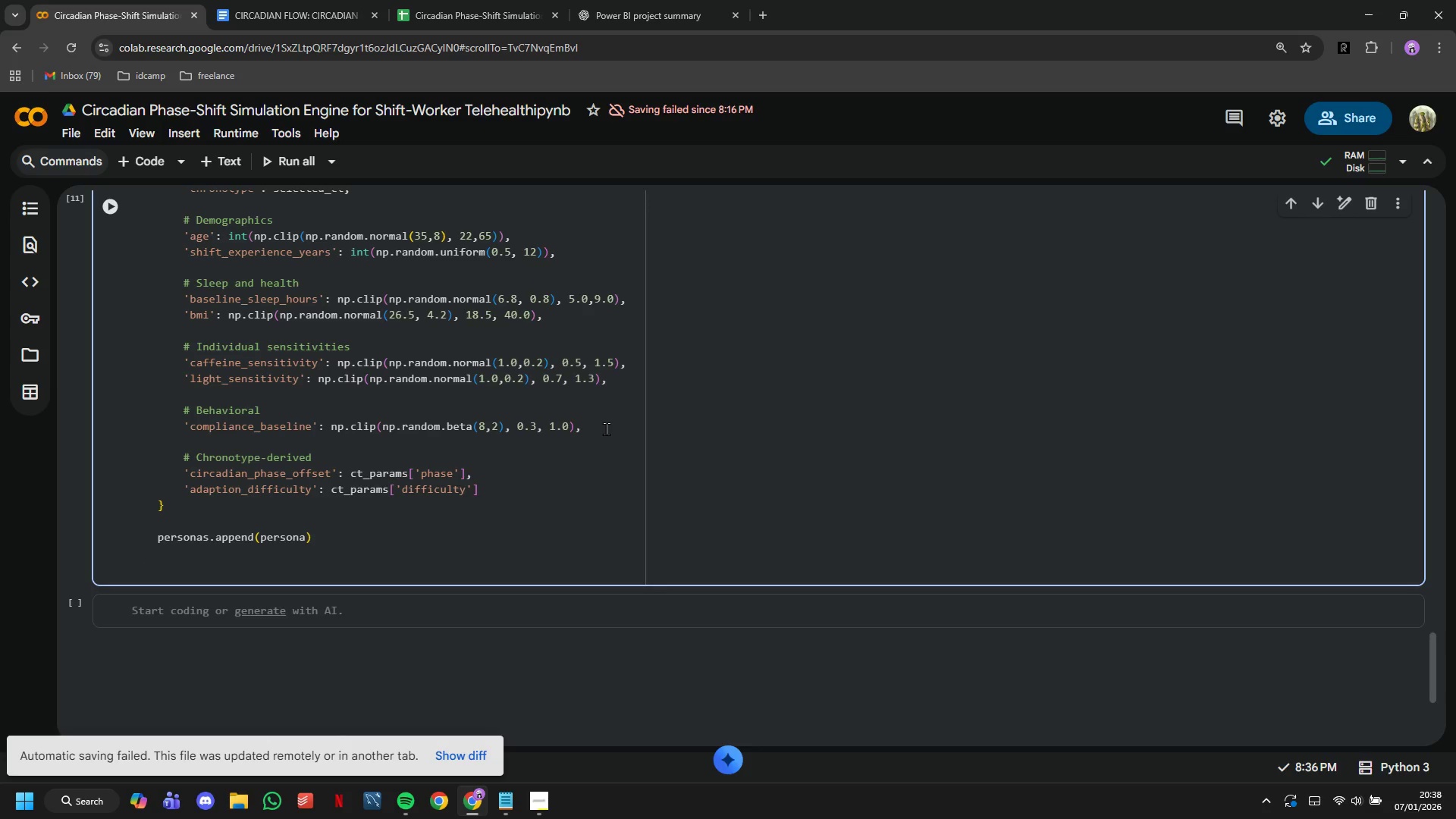 
type(return)
 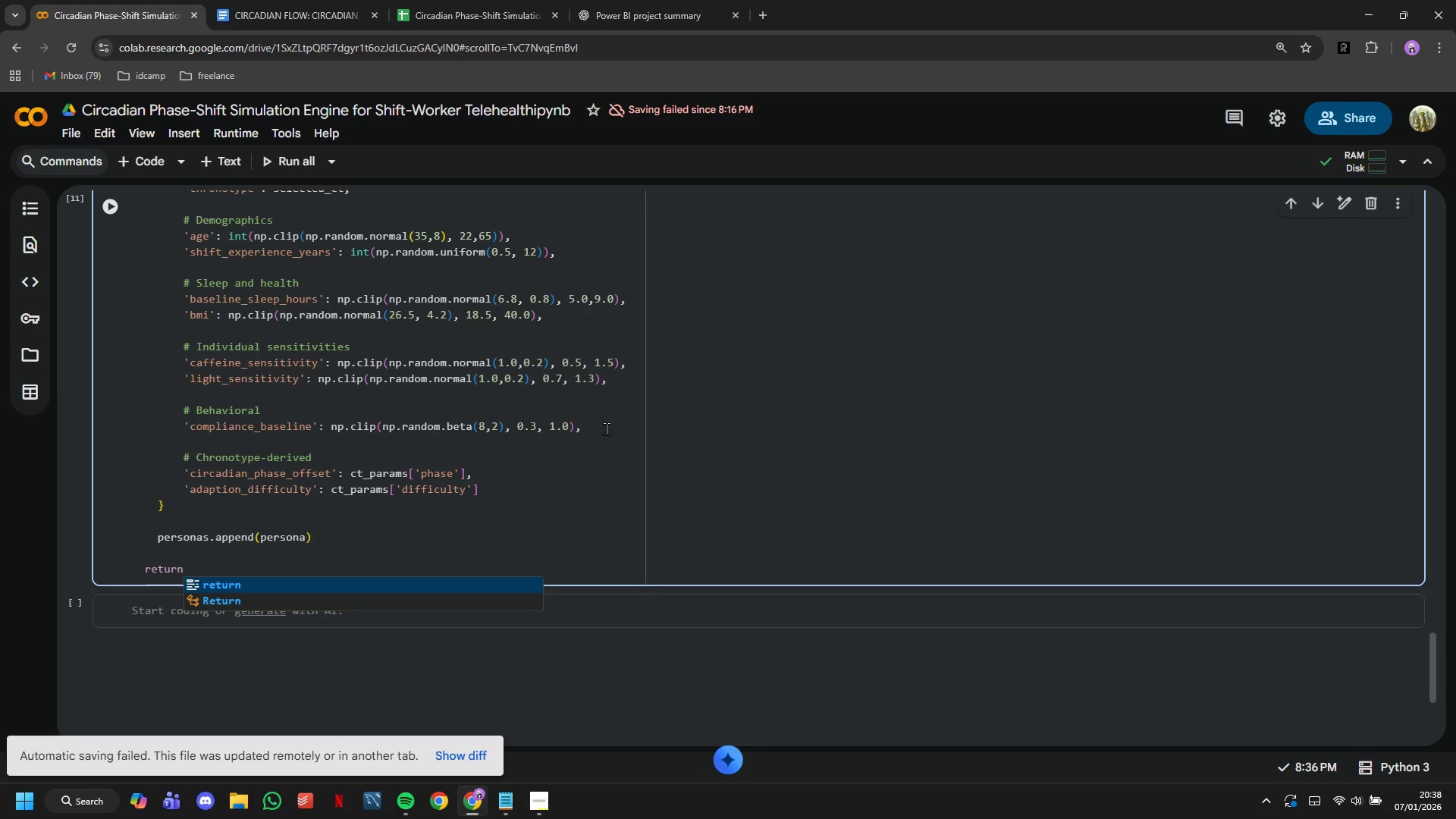 
type( pd.Dar)
key(Backspace)
type(taFrame(personas))
 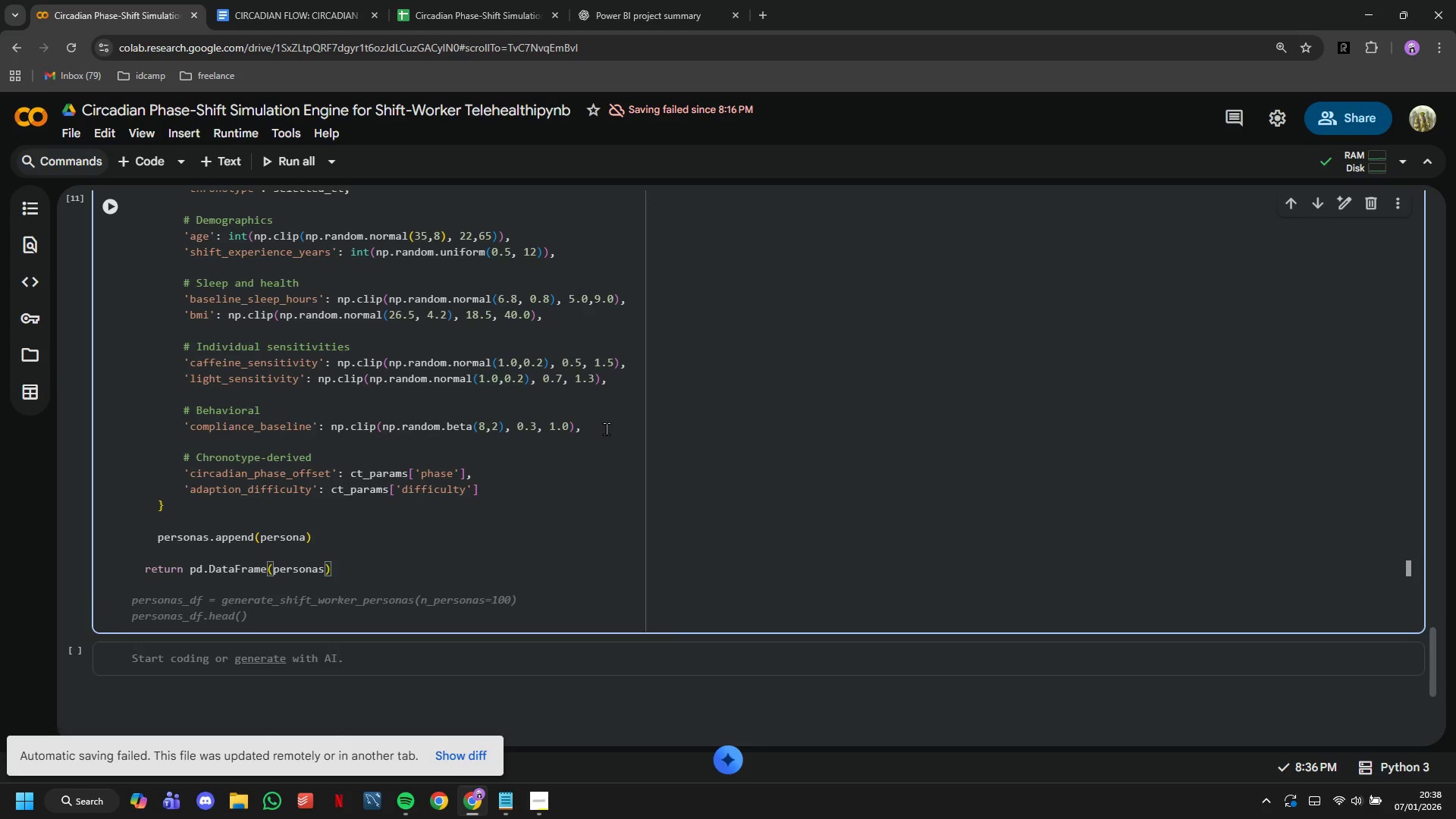 
key(Enter)
 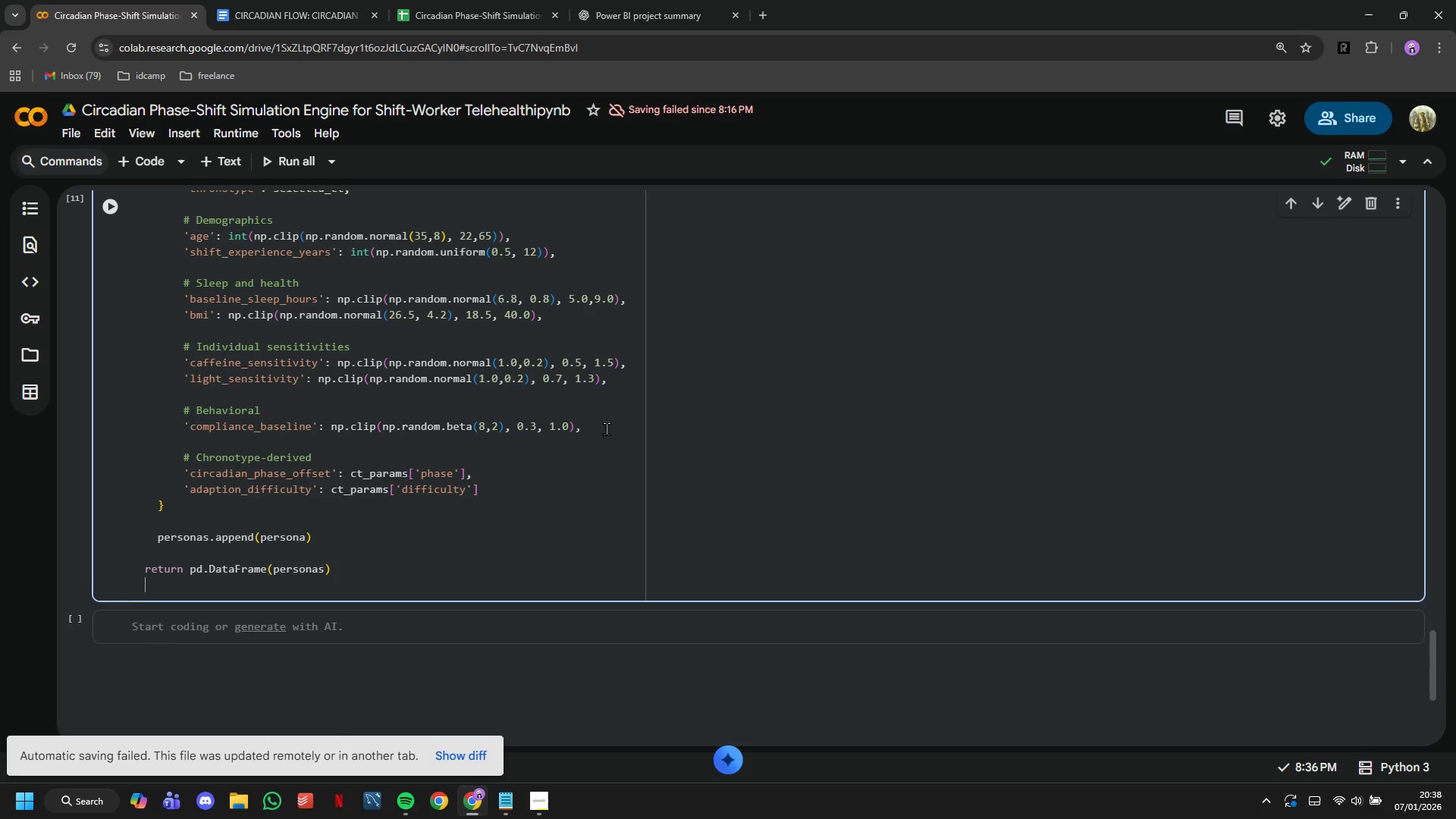 
key(Enter)
 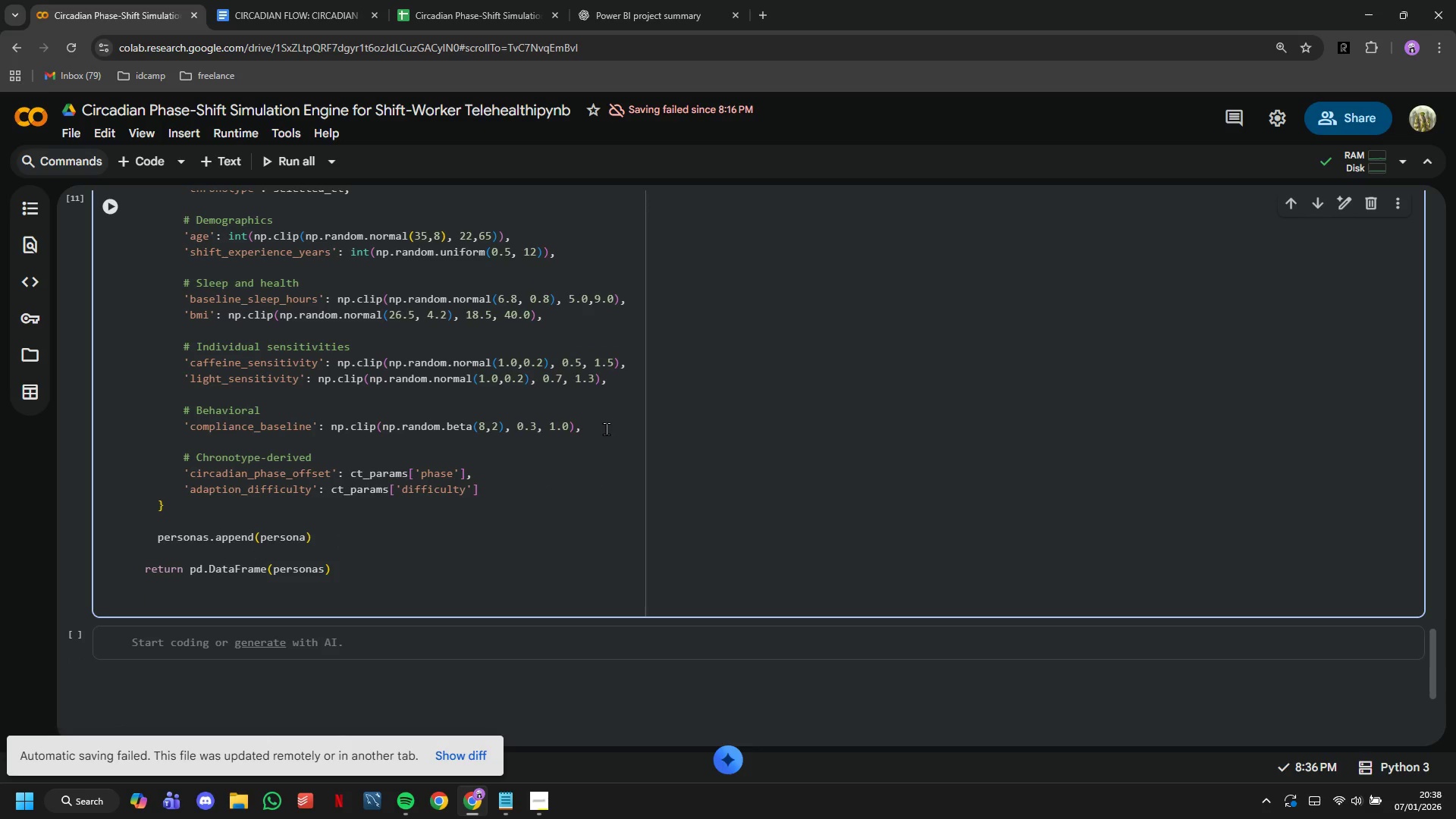 
type(#n)
key(Backspace)
type( Genrate)
key(Backspace)
key(Backspace)
key(Backspace)
key(Backspace)
type(ear)
key(Backspace)
key(Backspace)
type(rate personas)
 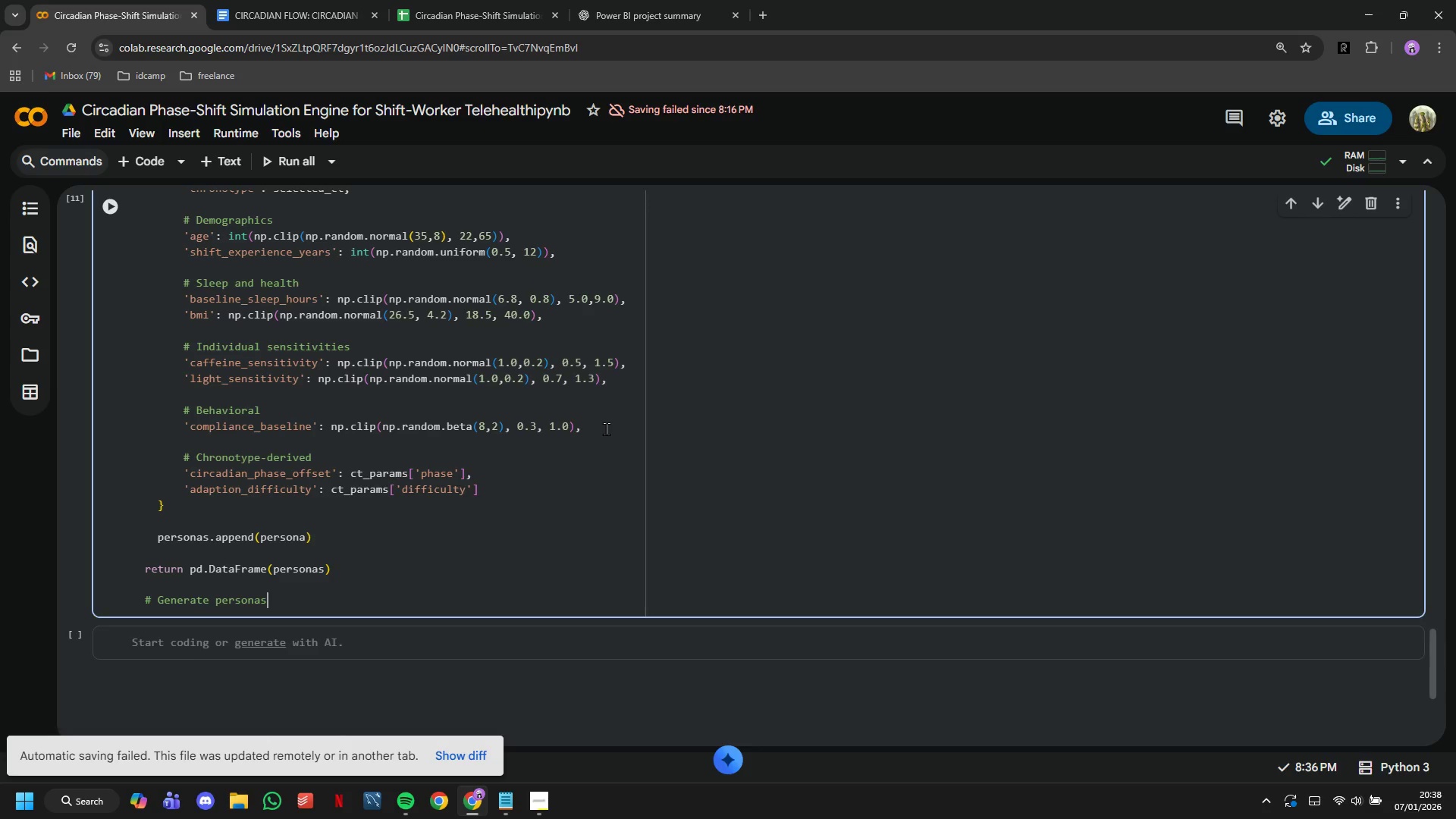 
key(Enter)
 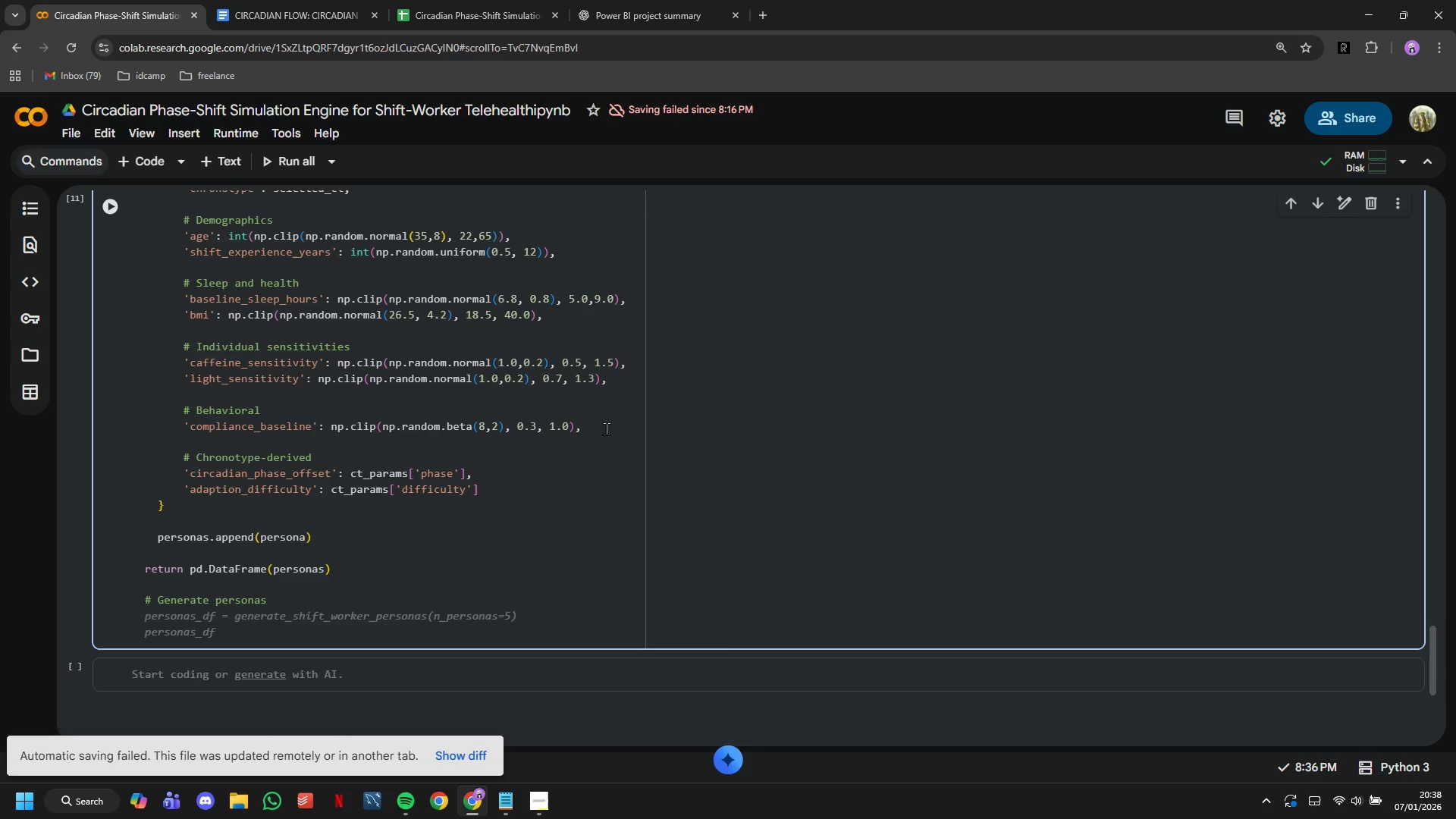 
type(personas_df = ge)
key(Tab)
key(Tab)
 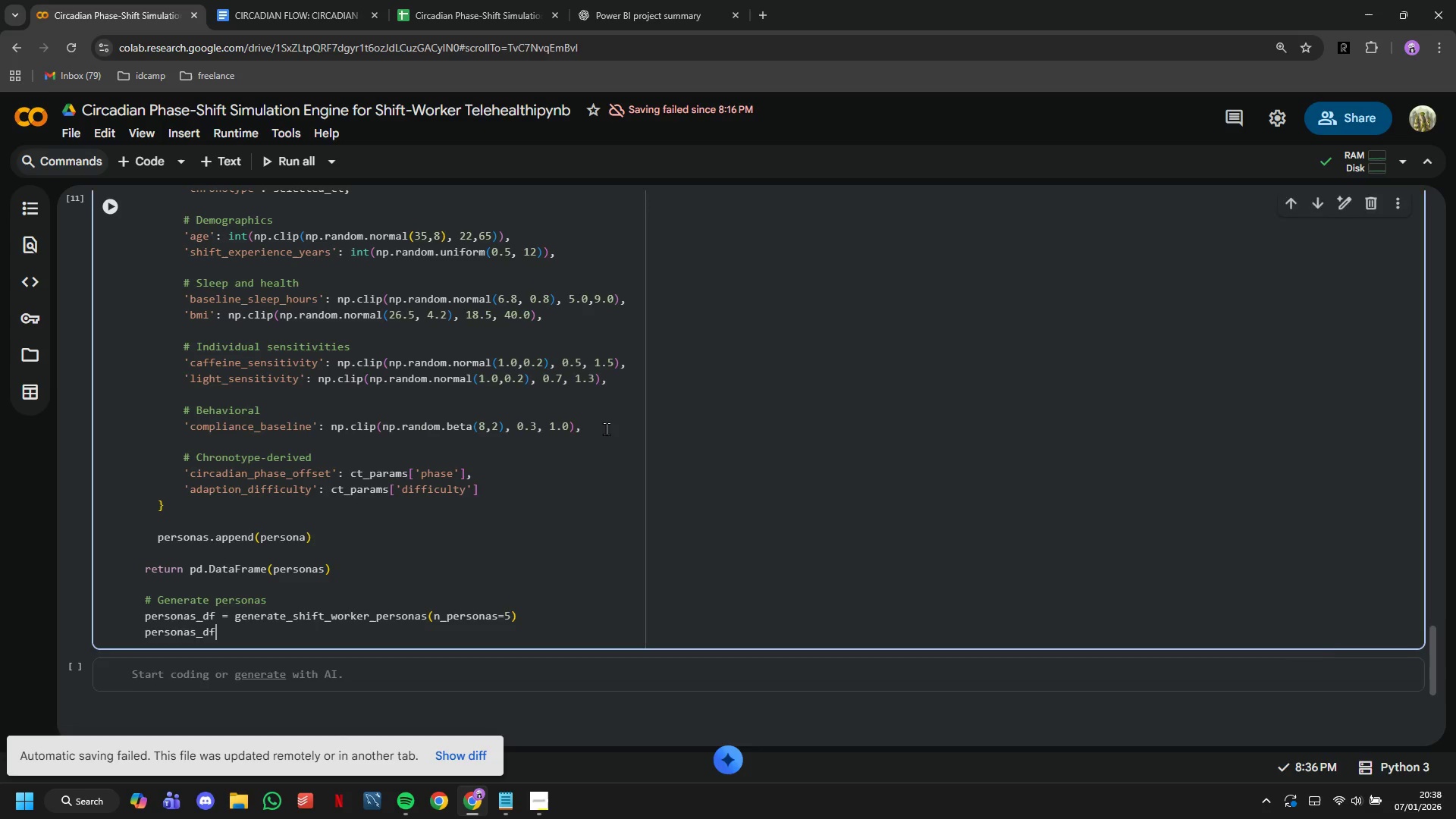 
key(ArrowDown)
 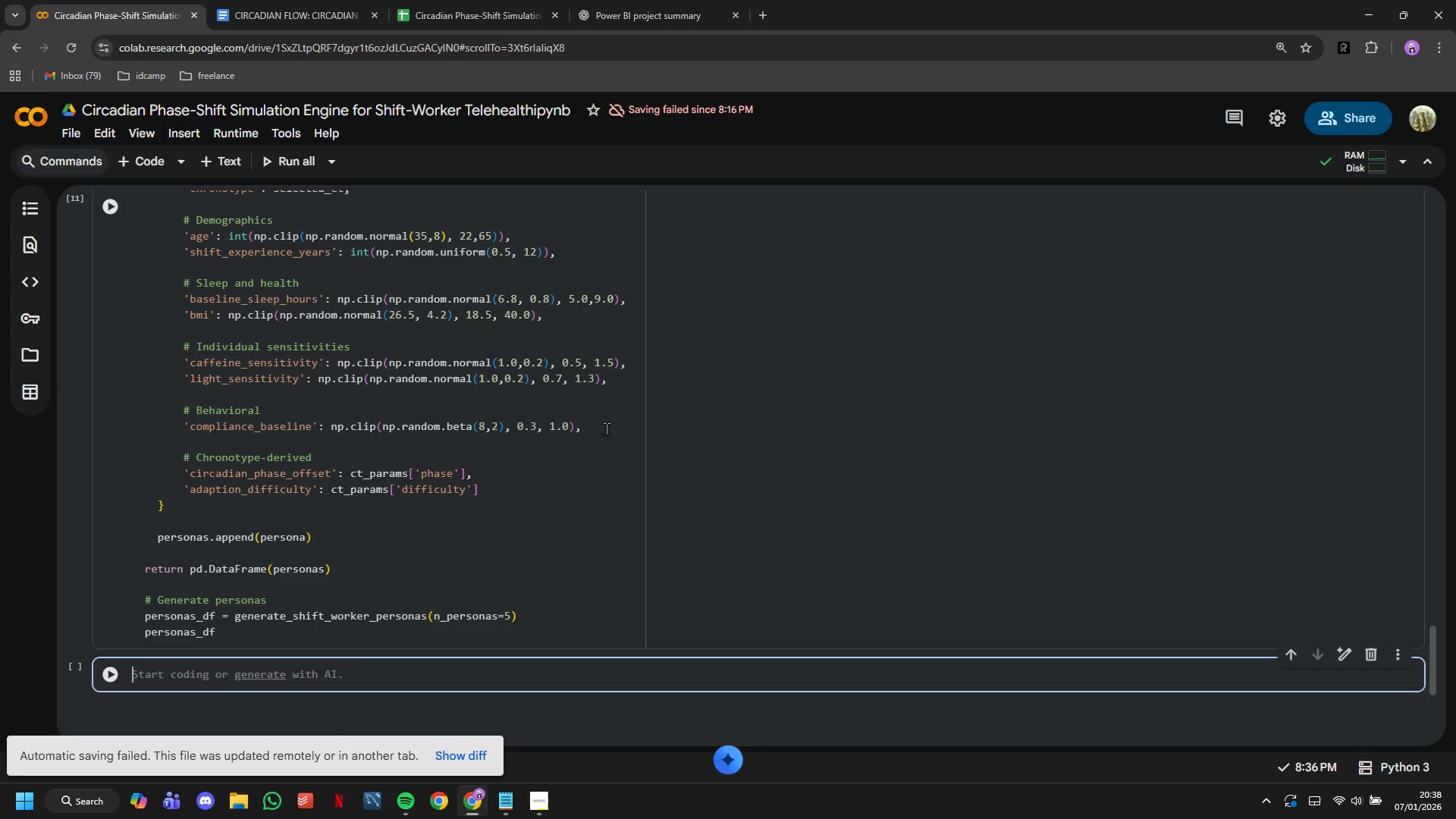 
key(ArrowUp)
 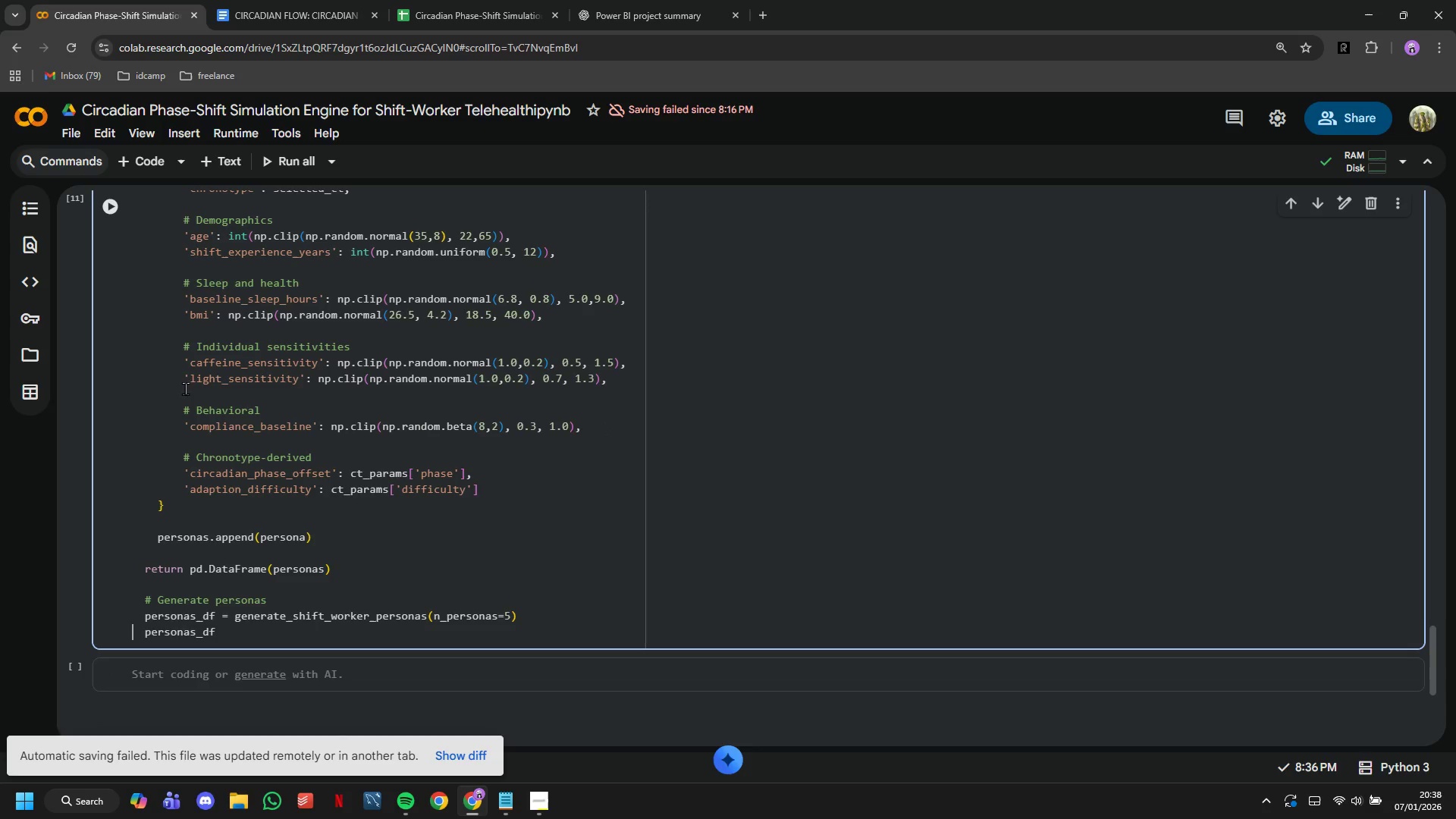 
left_click([122, 216])
 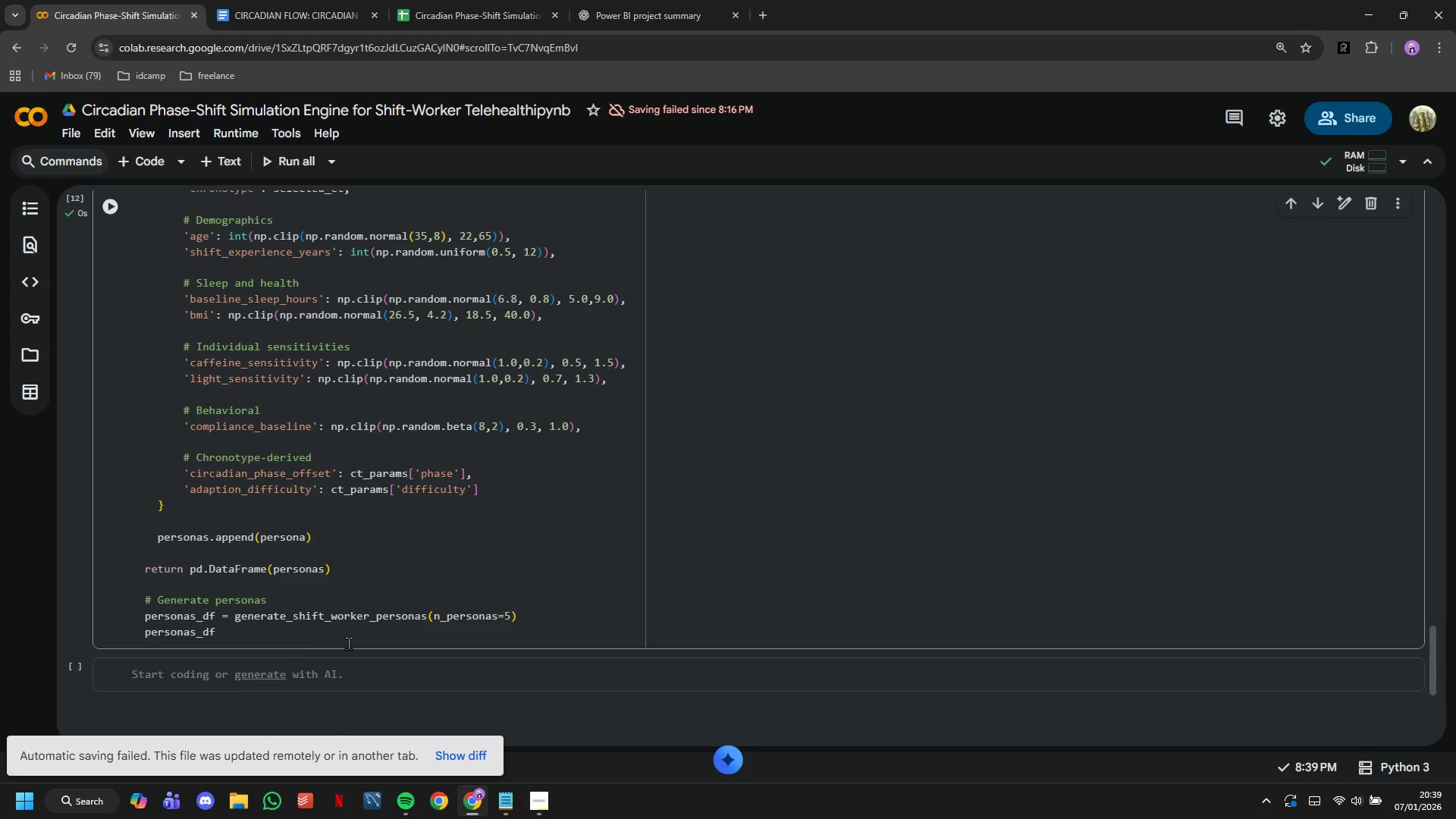 
left_click([136, 610])
 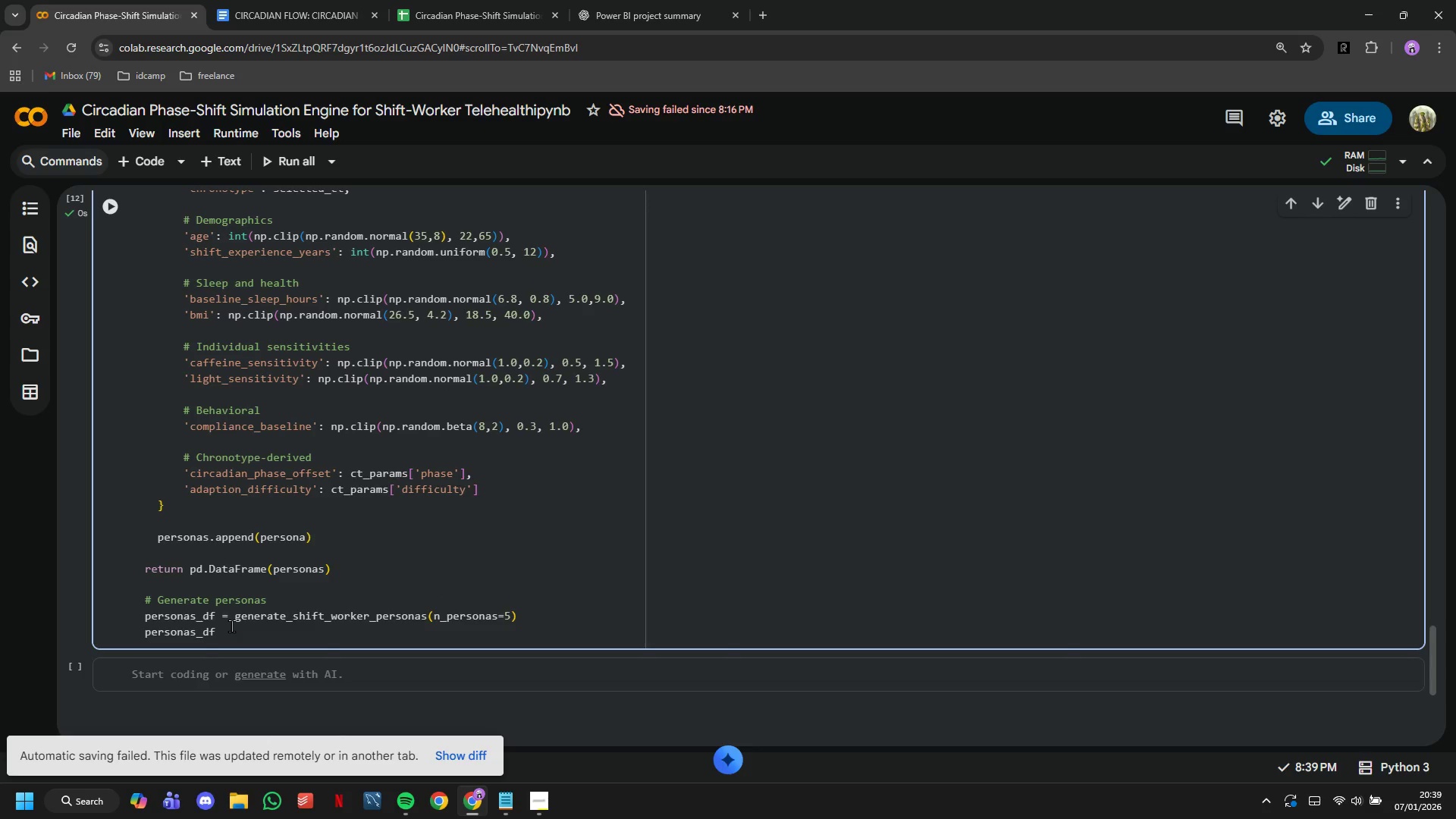 
key(ArrowUp)
 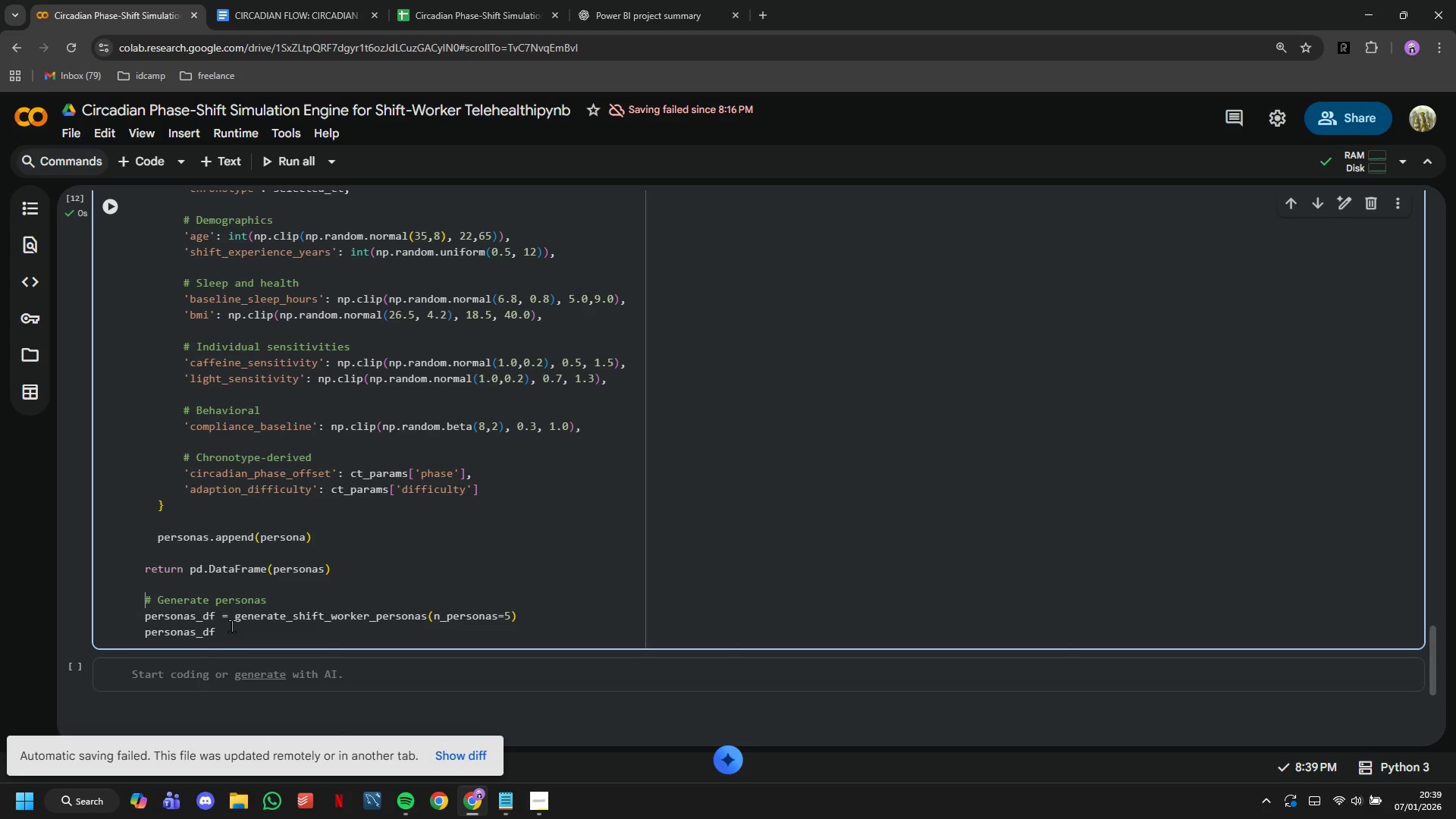 
key(ArrowRight)
 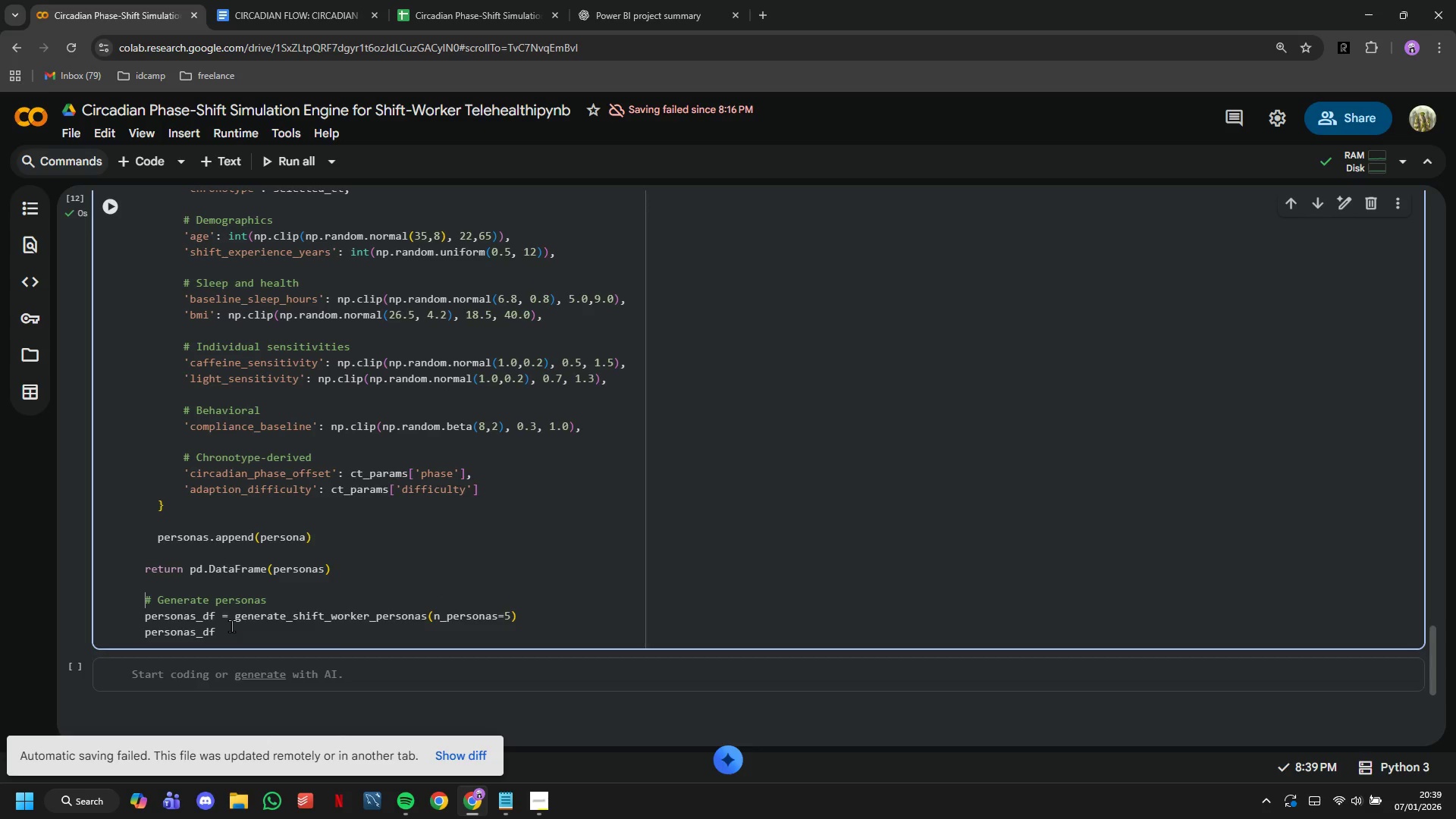 
key(Backspace)
 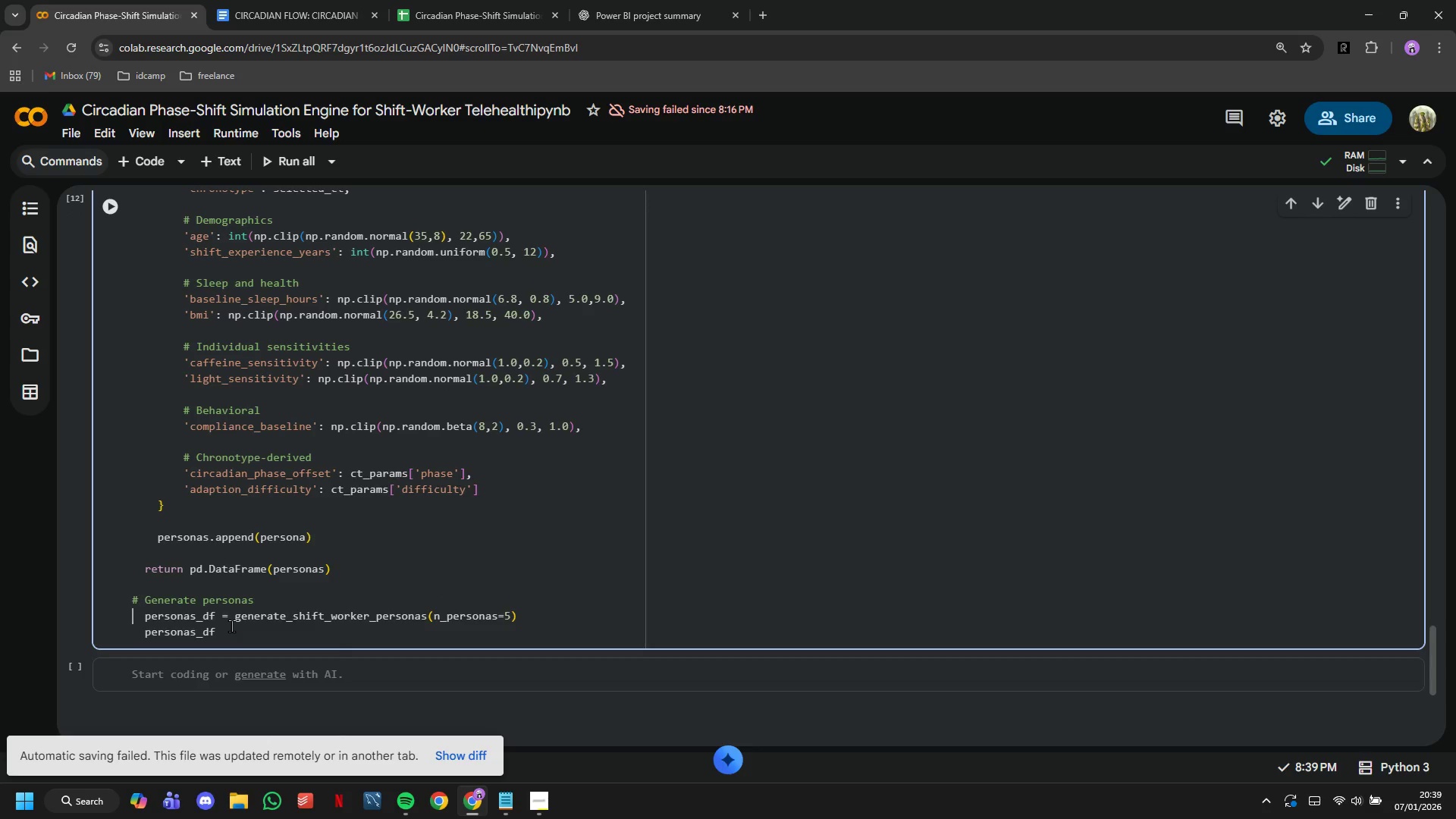 
key(ArrowDown)
 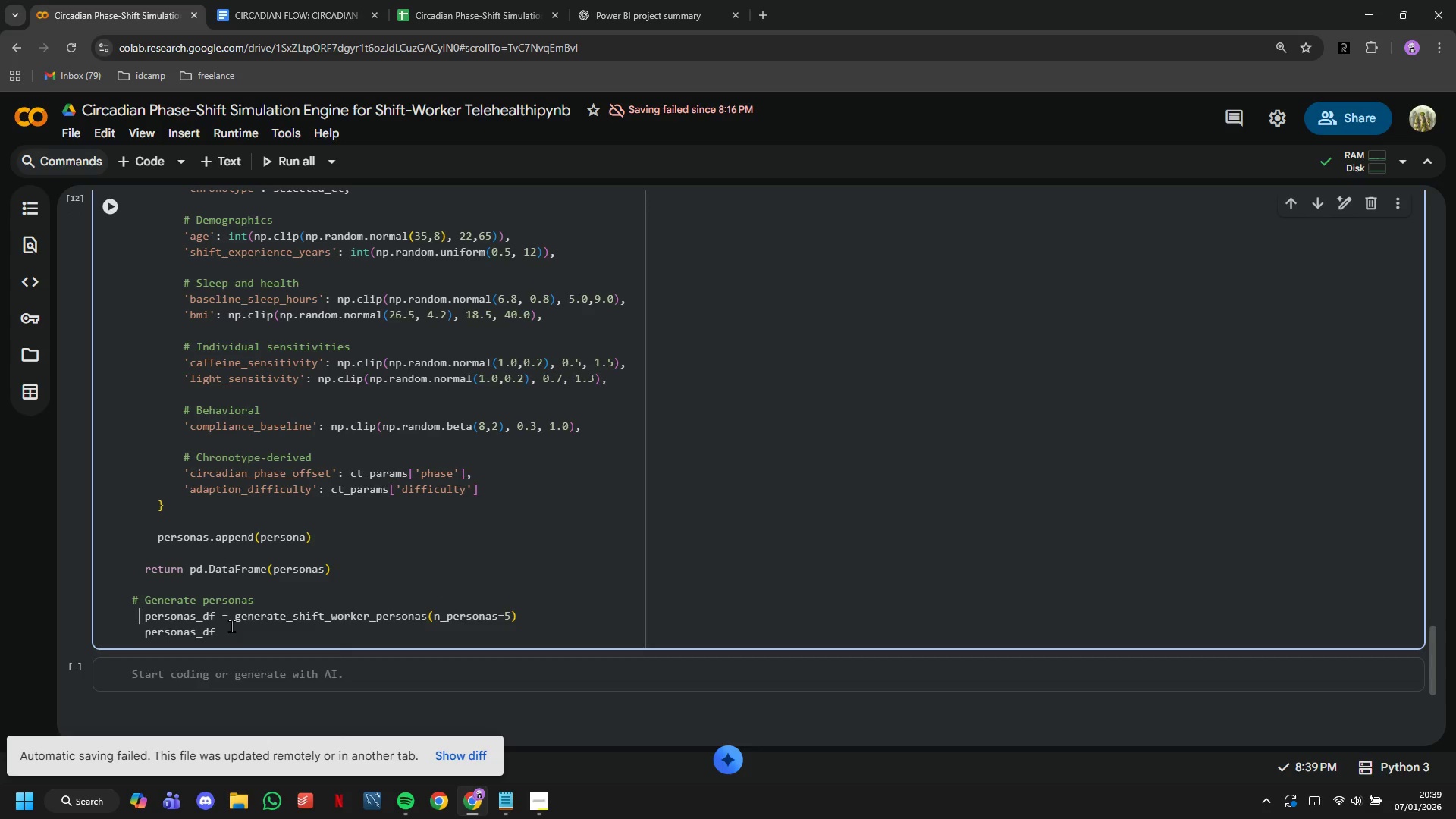 
key(ArrowRight)
 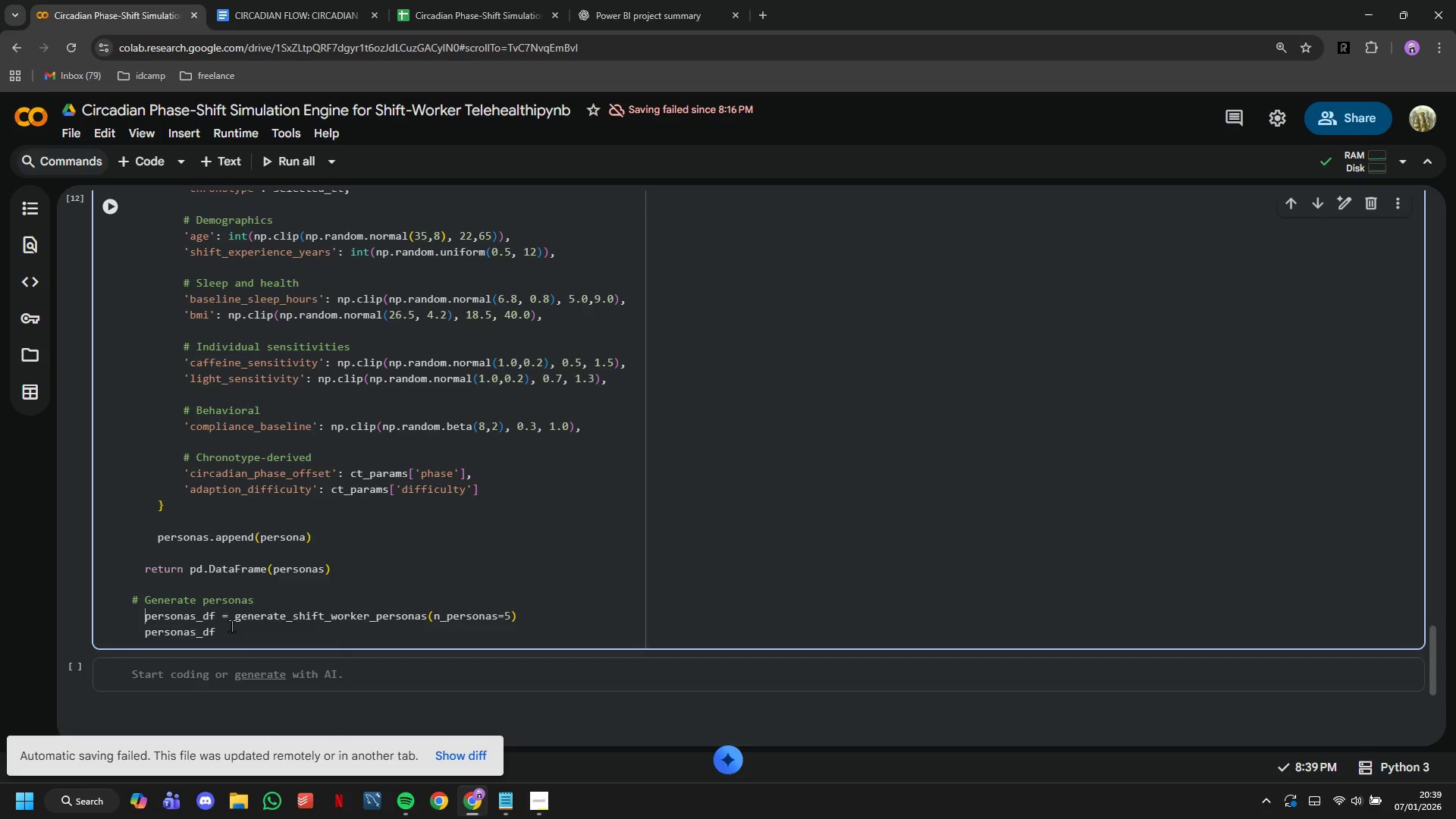 
key(ArrowRight)
 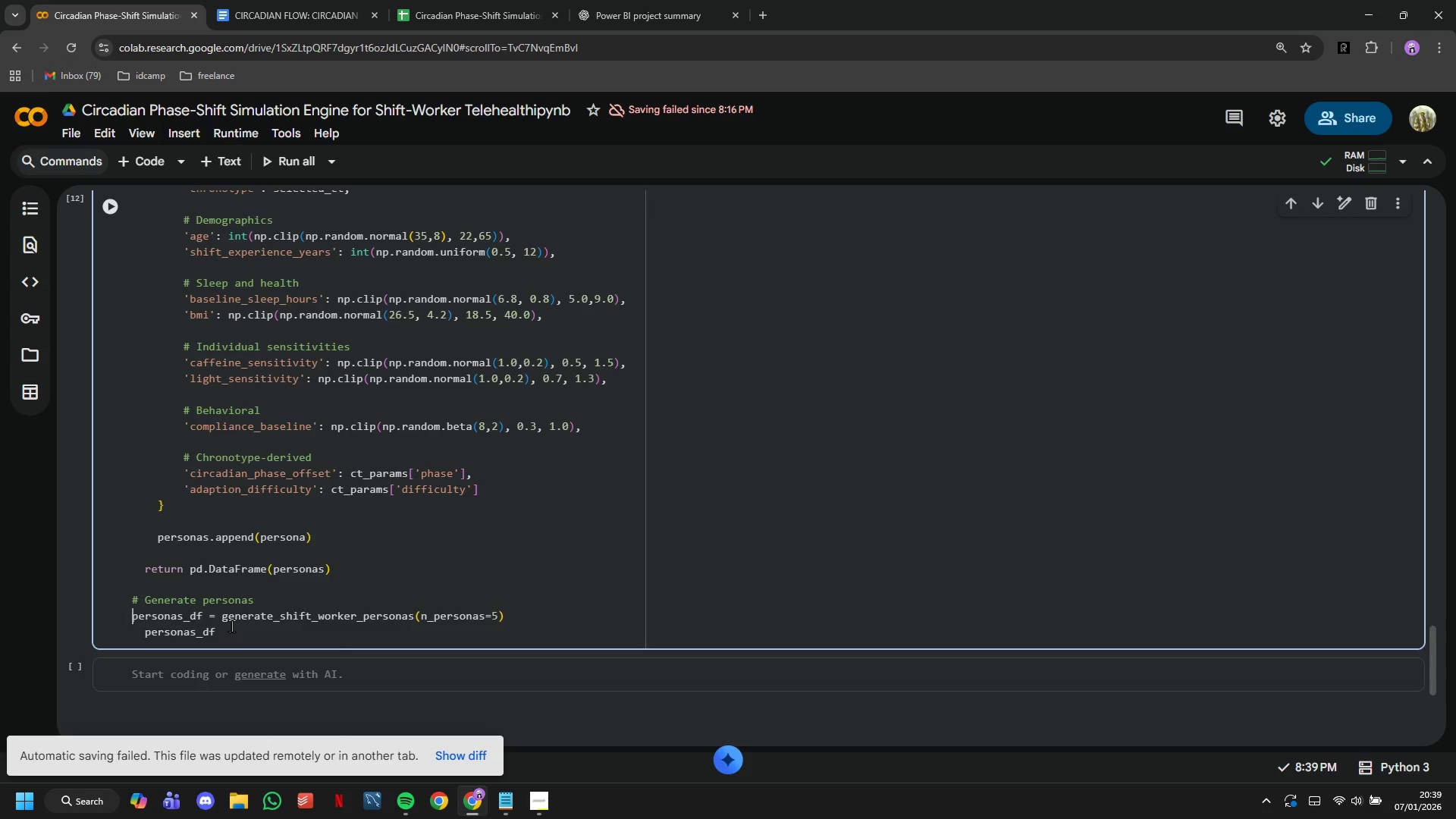 
key(Backspace)
 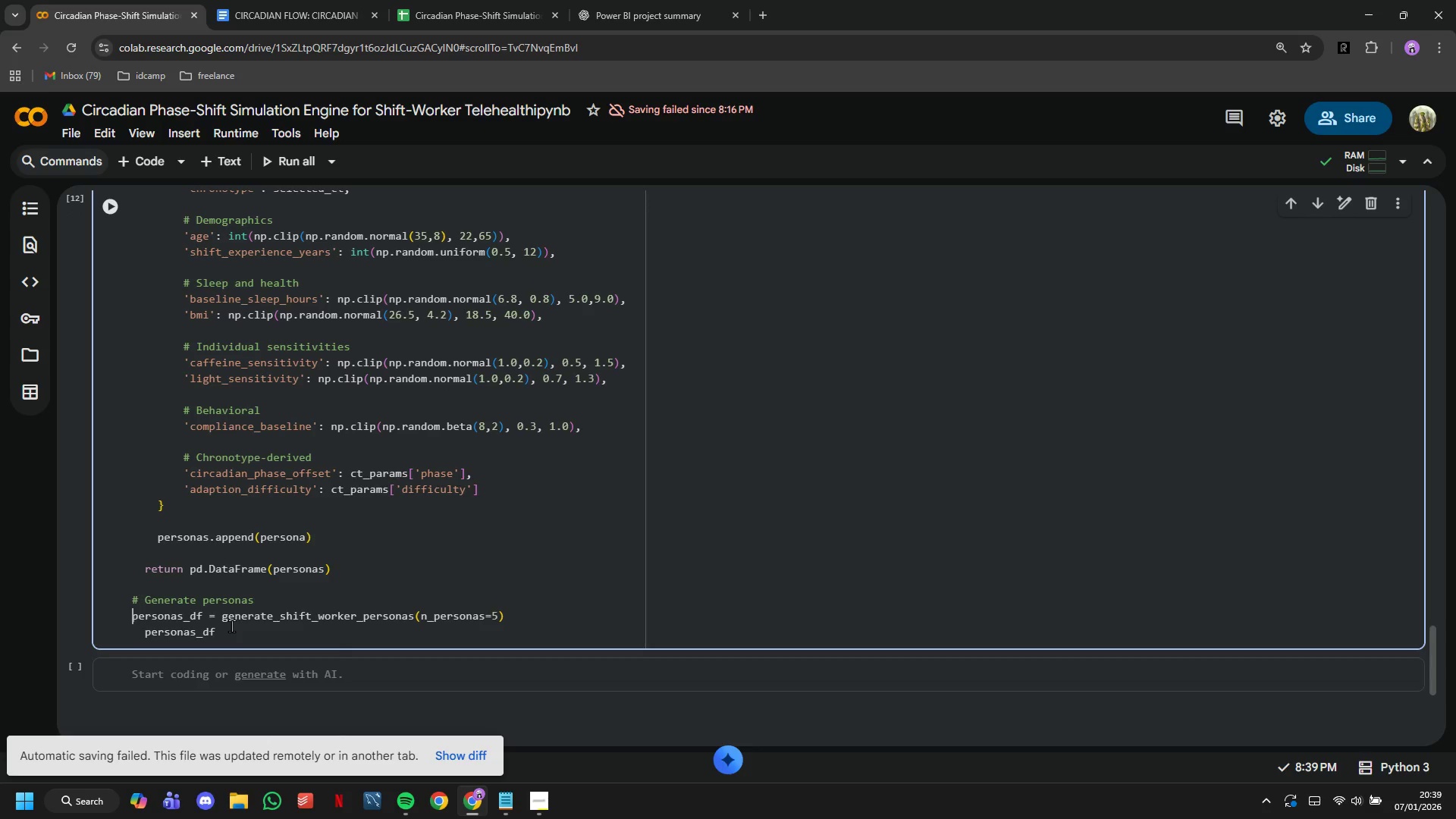 
key(ArrowDown)
 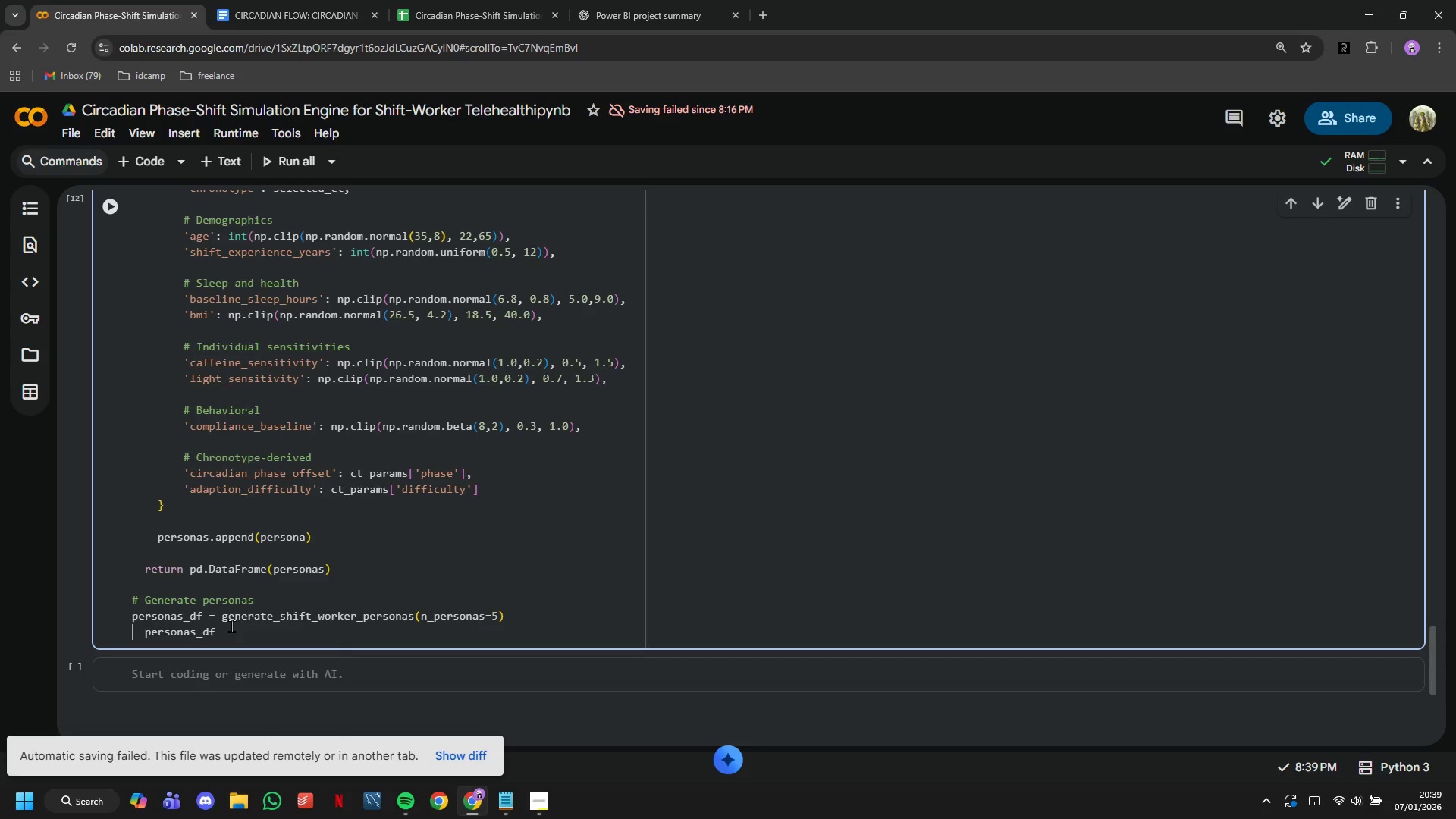 
key(ArrowRight)
 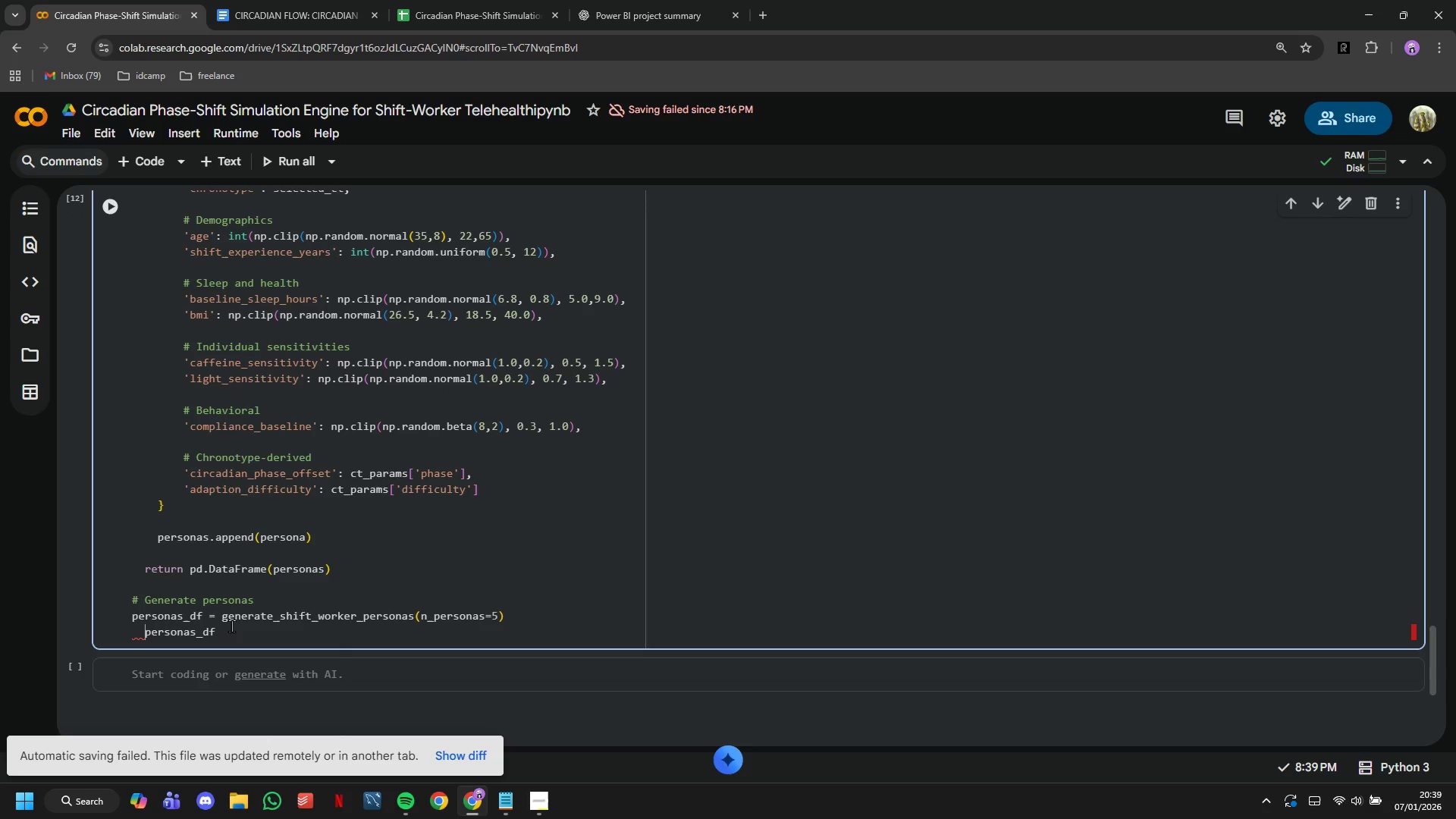 
key(ArrowRight)
 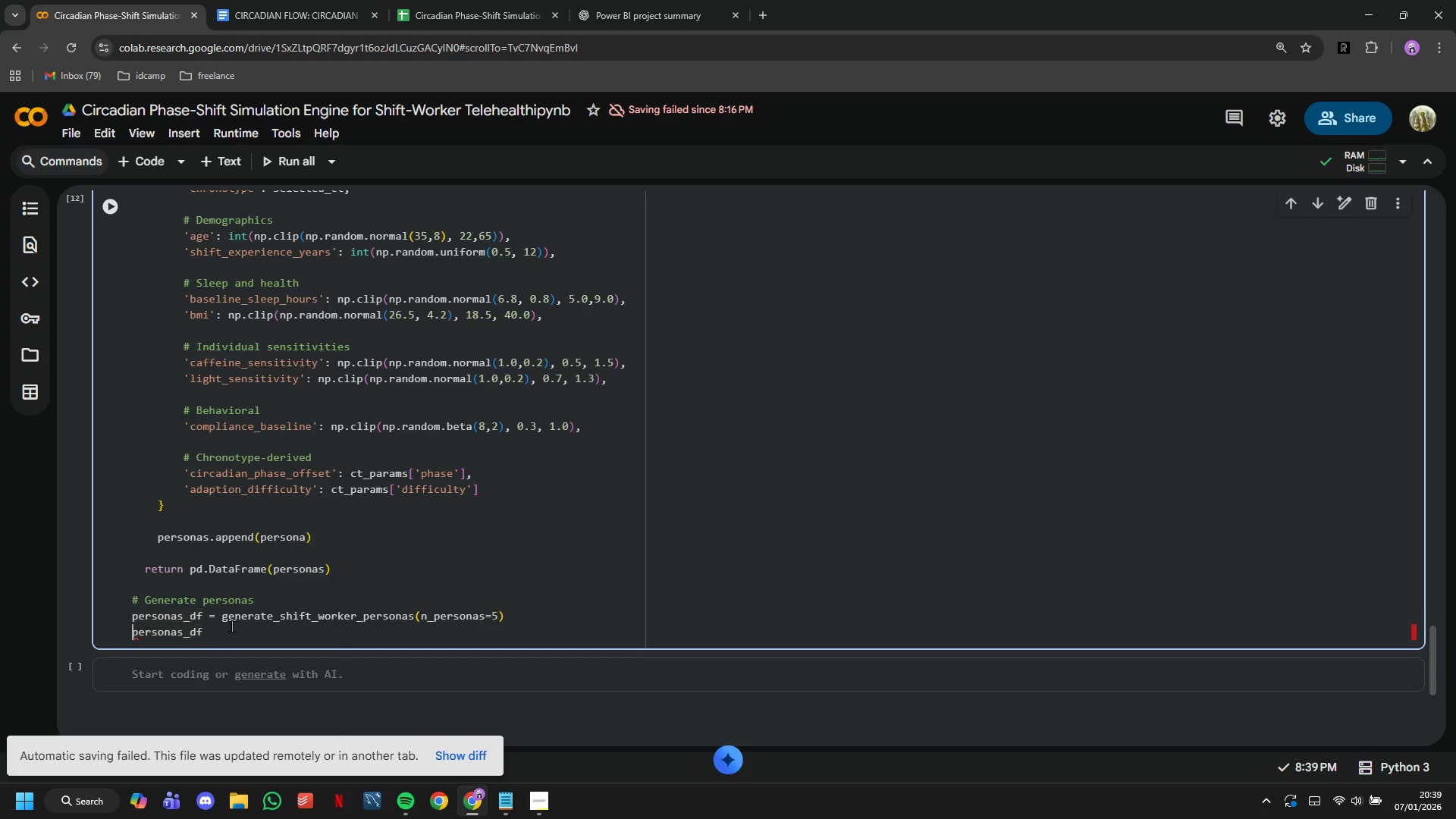 
key(Backspace)
 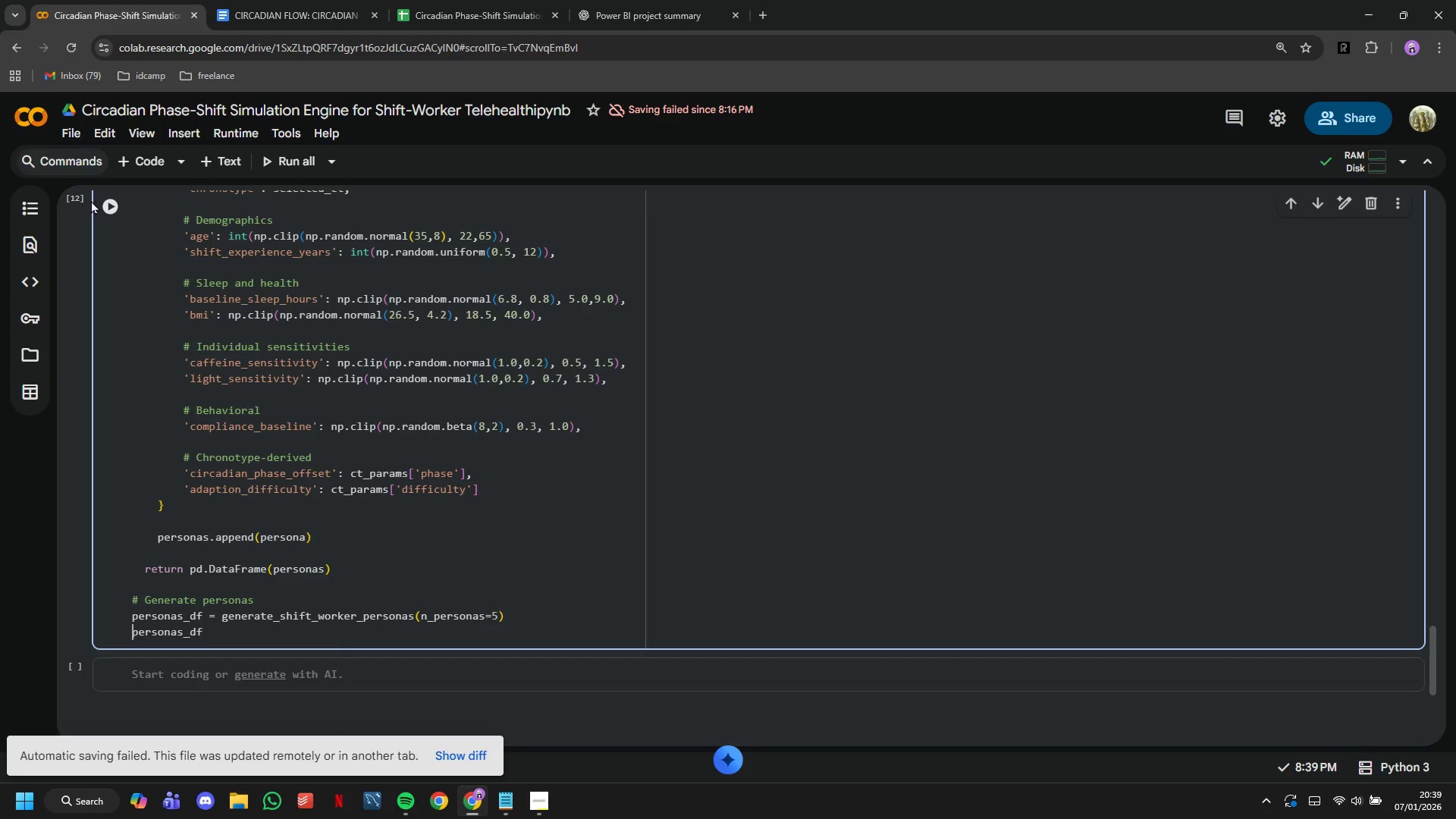 
left_click([113, 204])
 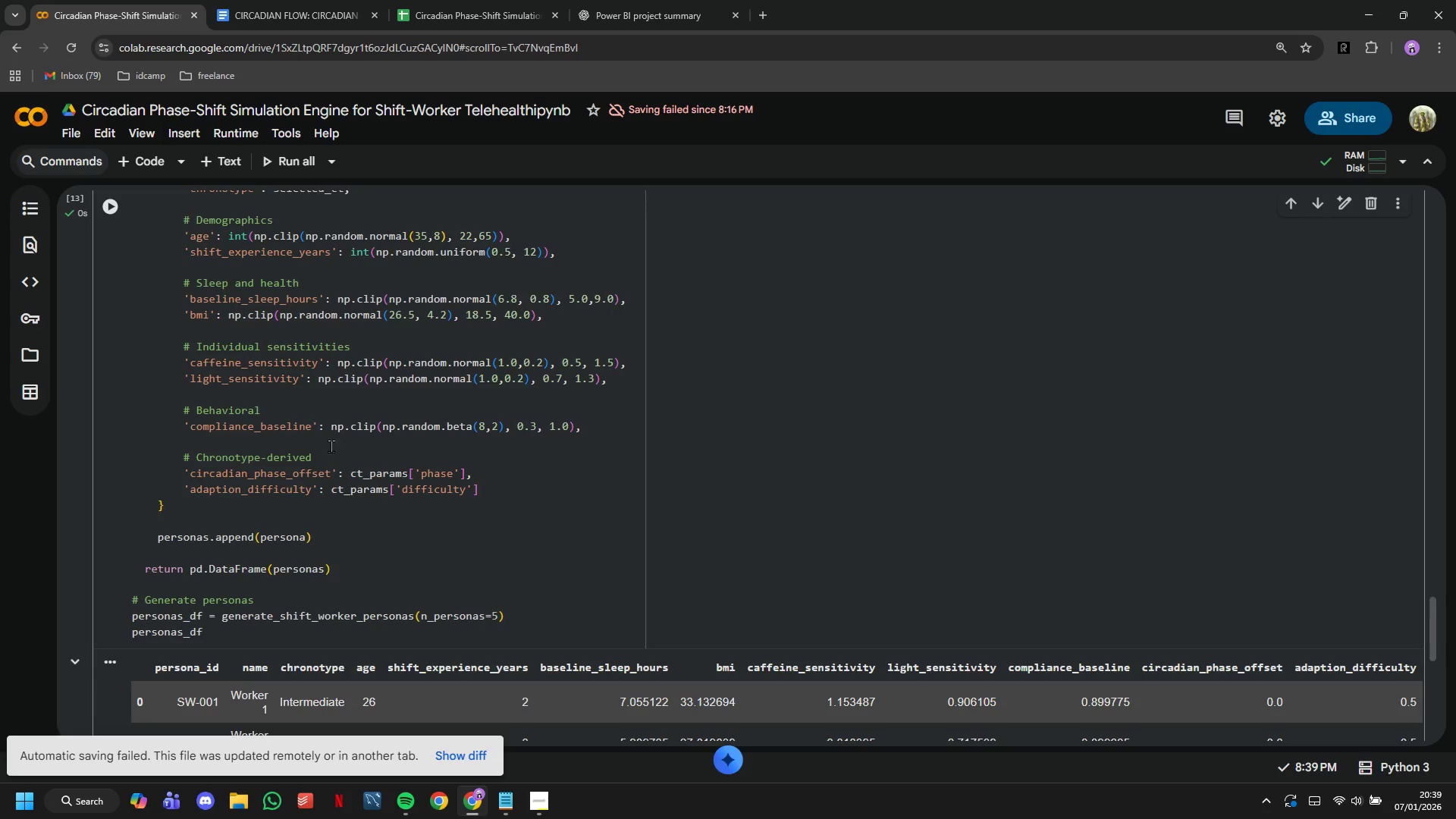 
scroll: coordinate [341, 456], scroll_direction: down, amount: 4.0
 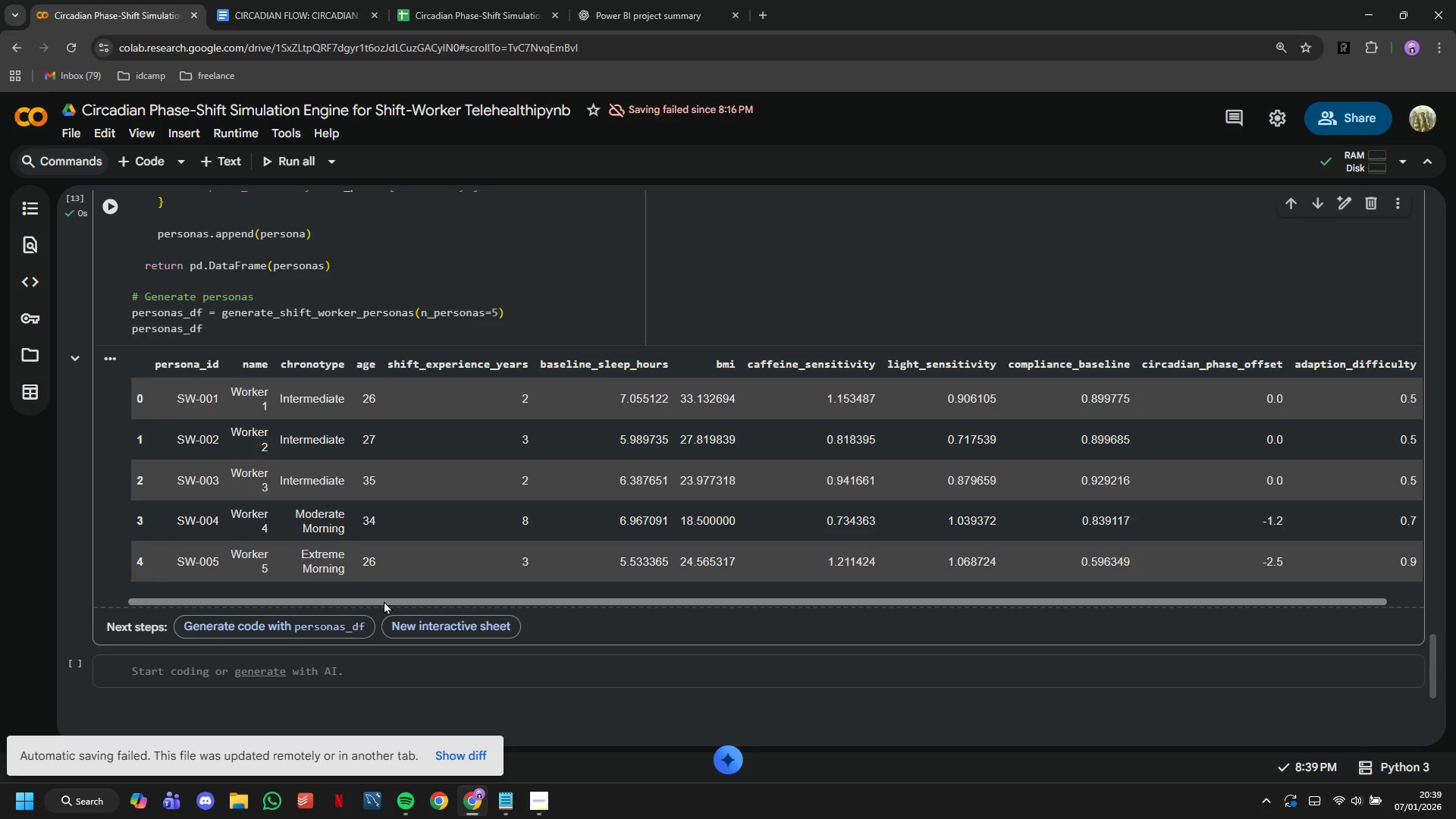 
left_click_drag(start_coordinate=[384, 601], to_coordinate=[366, 606])
 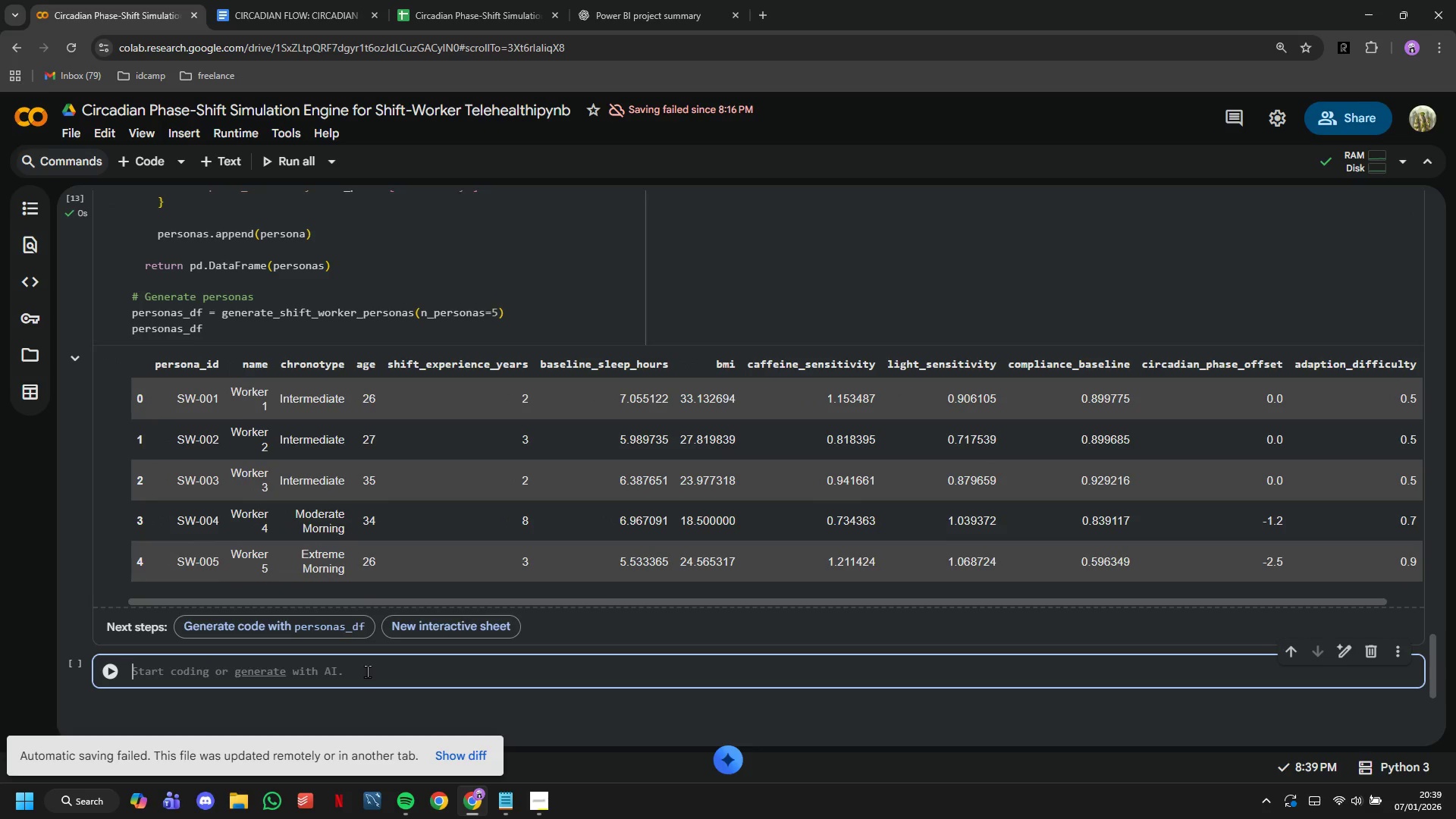 
wait(5.08)
 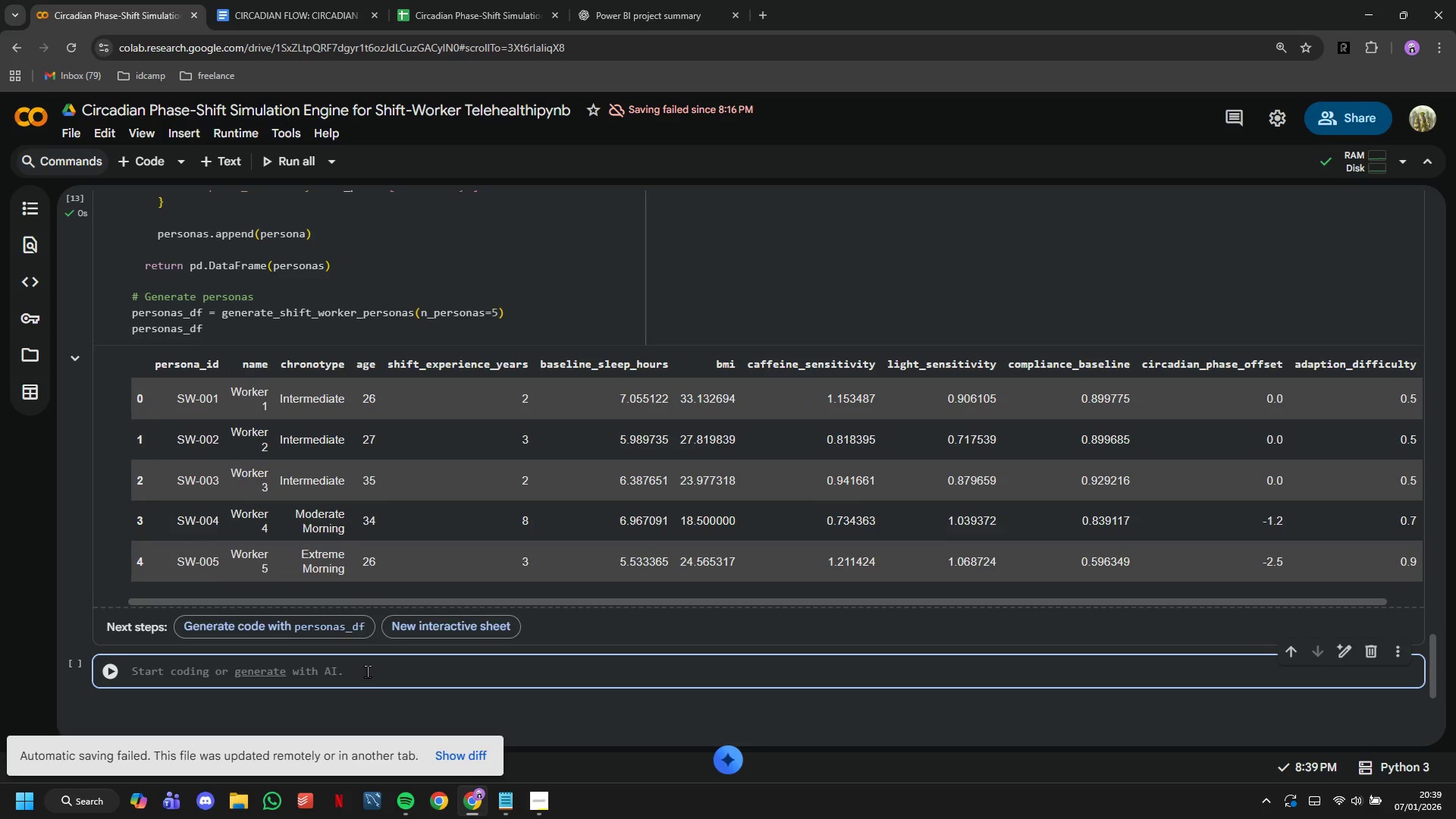 
type(print("f")
key(Backspace)
key(Backspace)
key(Backspace)
type(f")
 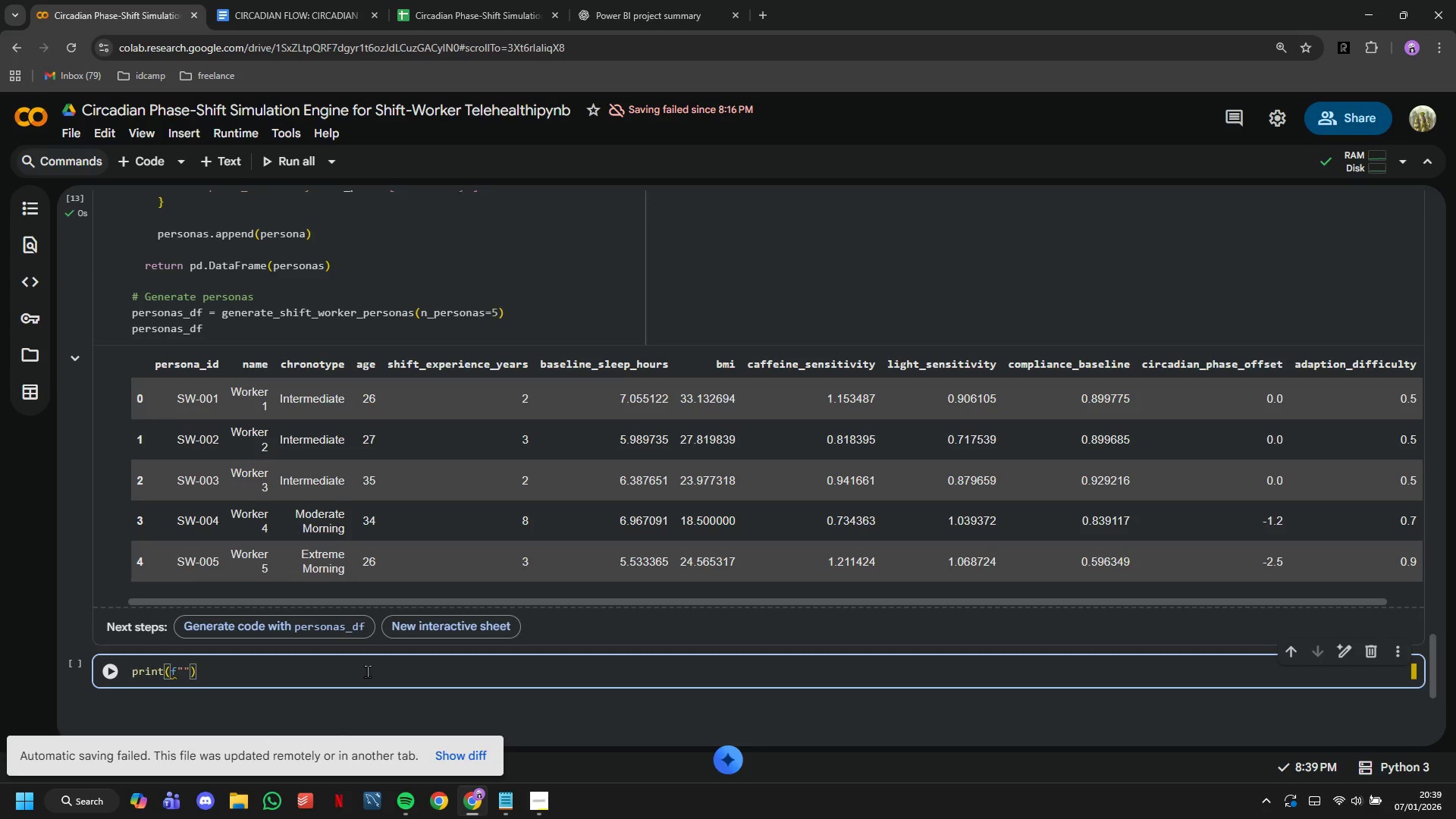 
type(\n Created {len(personas_df)
 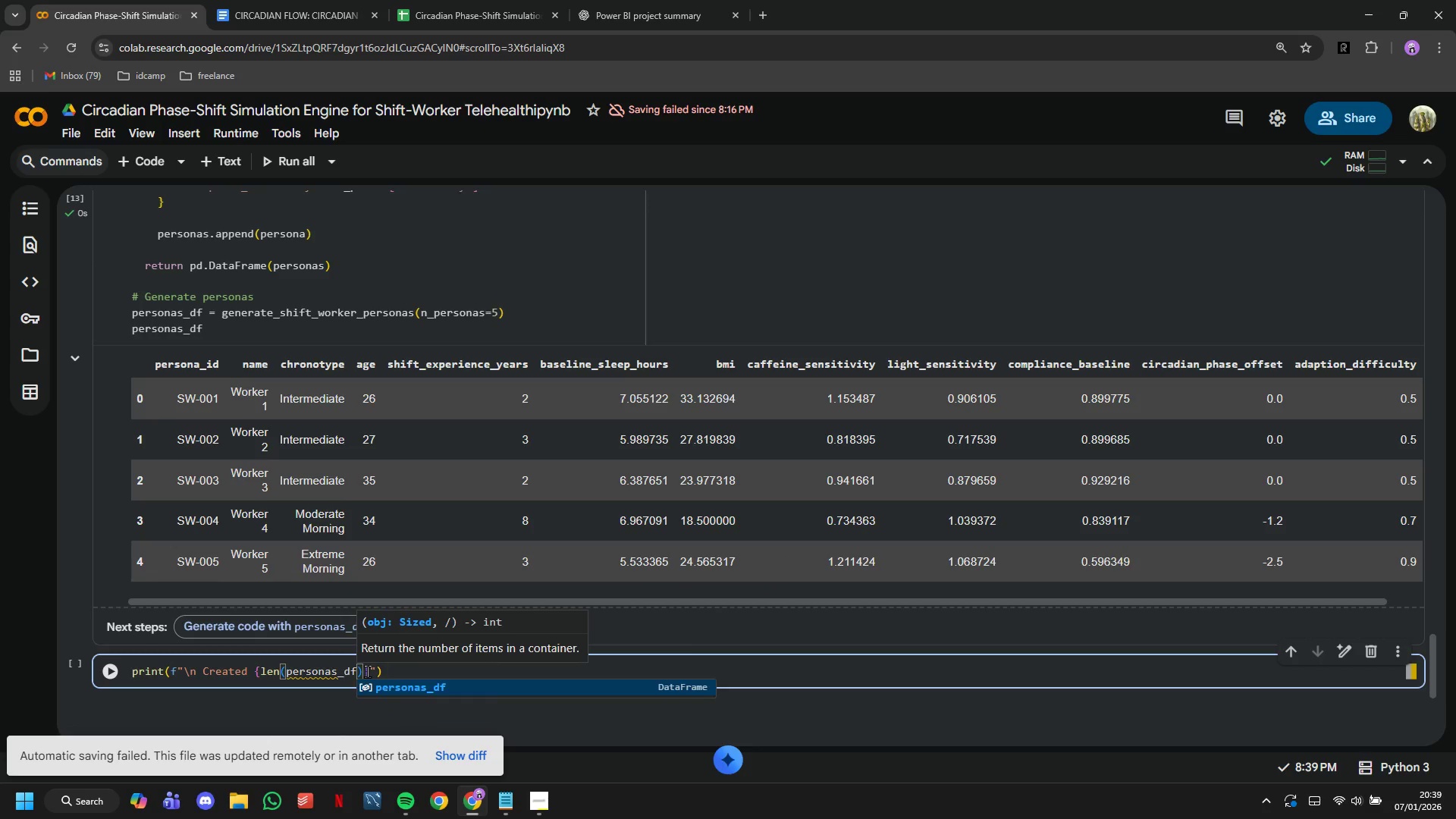 
key(ArrowRight)
 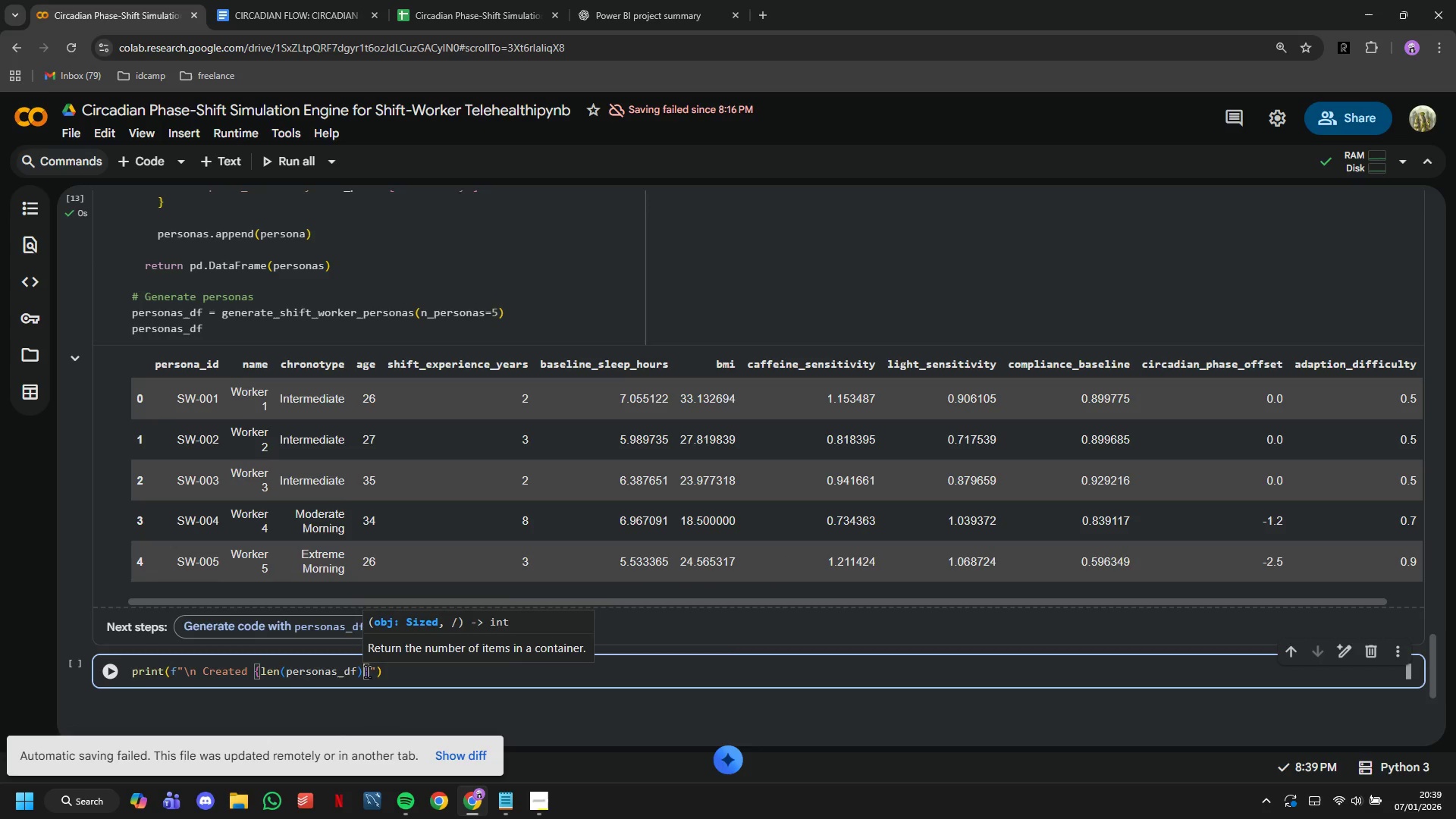 
key(ArrowRight)
 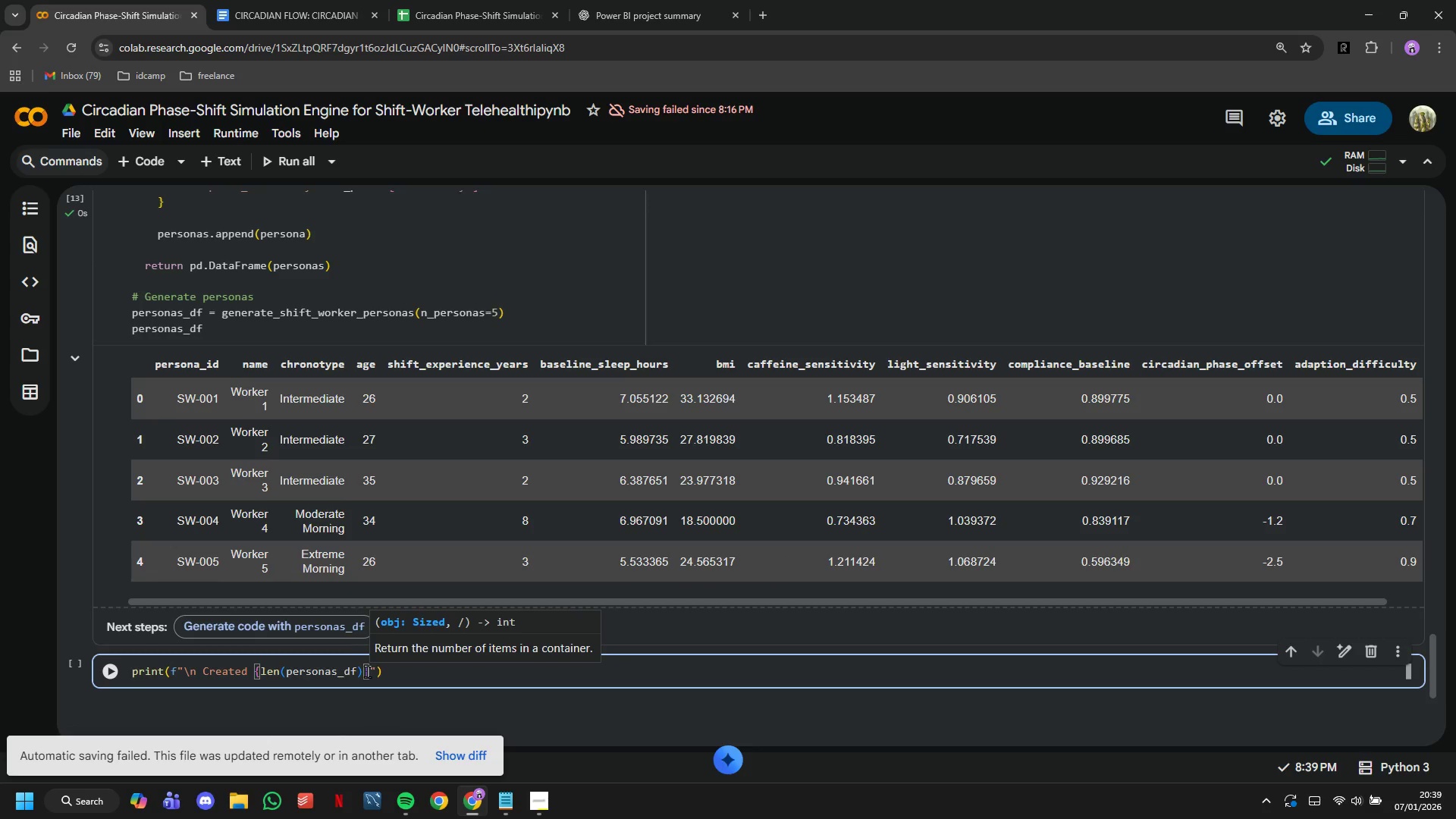 
type( diverse pero)
key(Backspace)
type(sonas)
 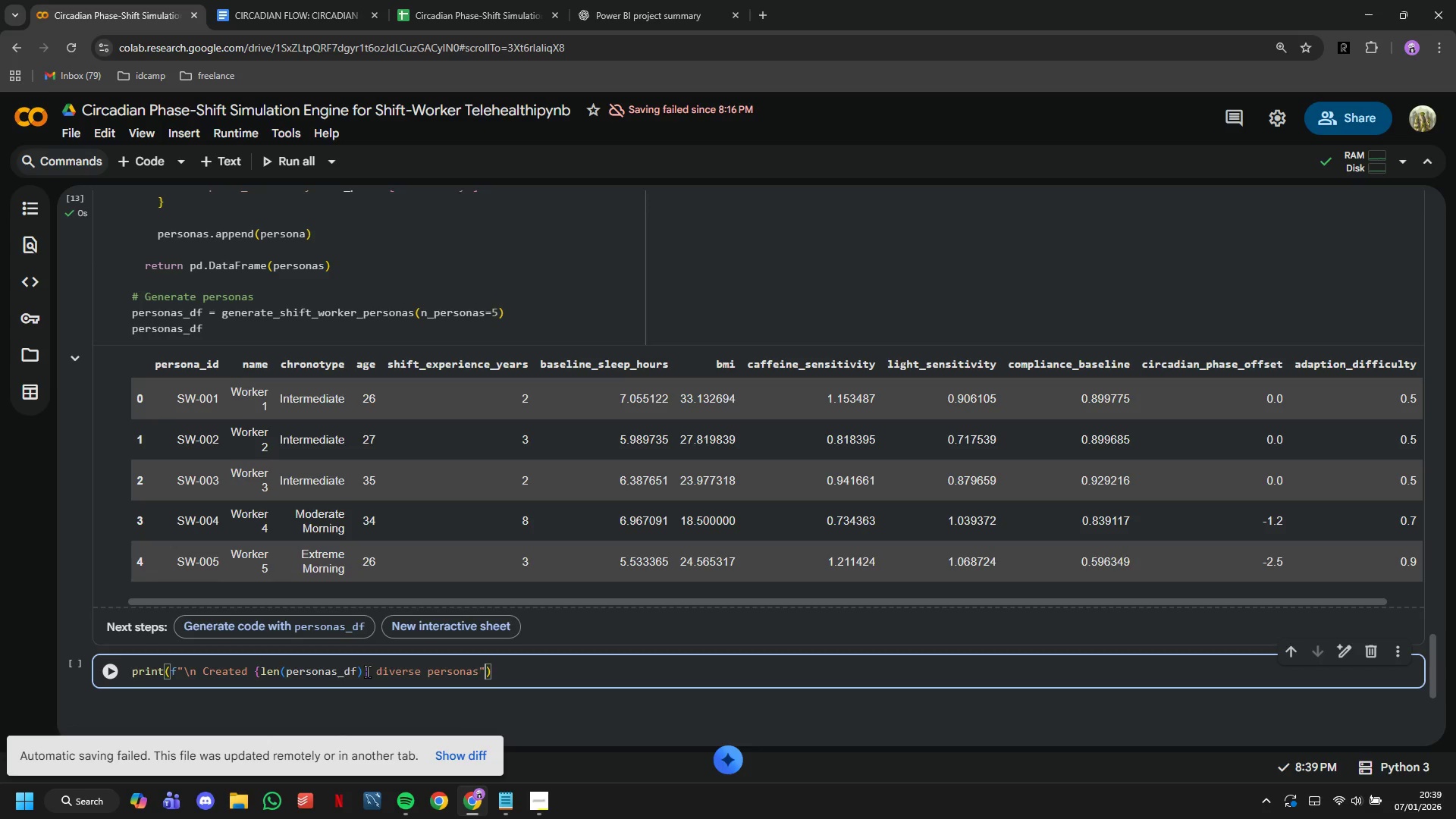 
key(ArrowRight)
 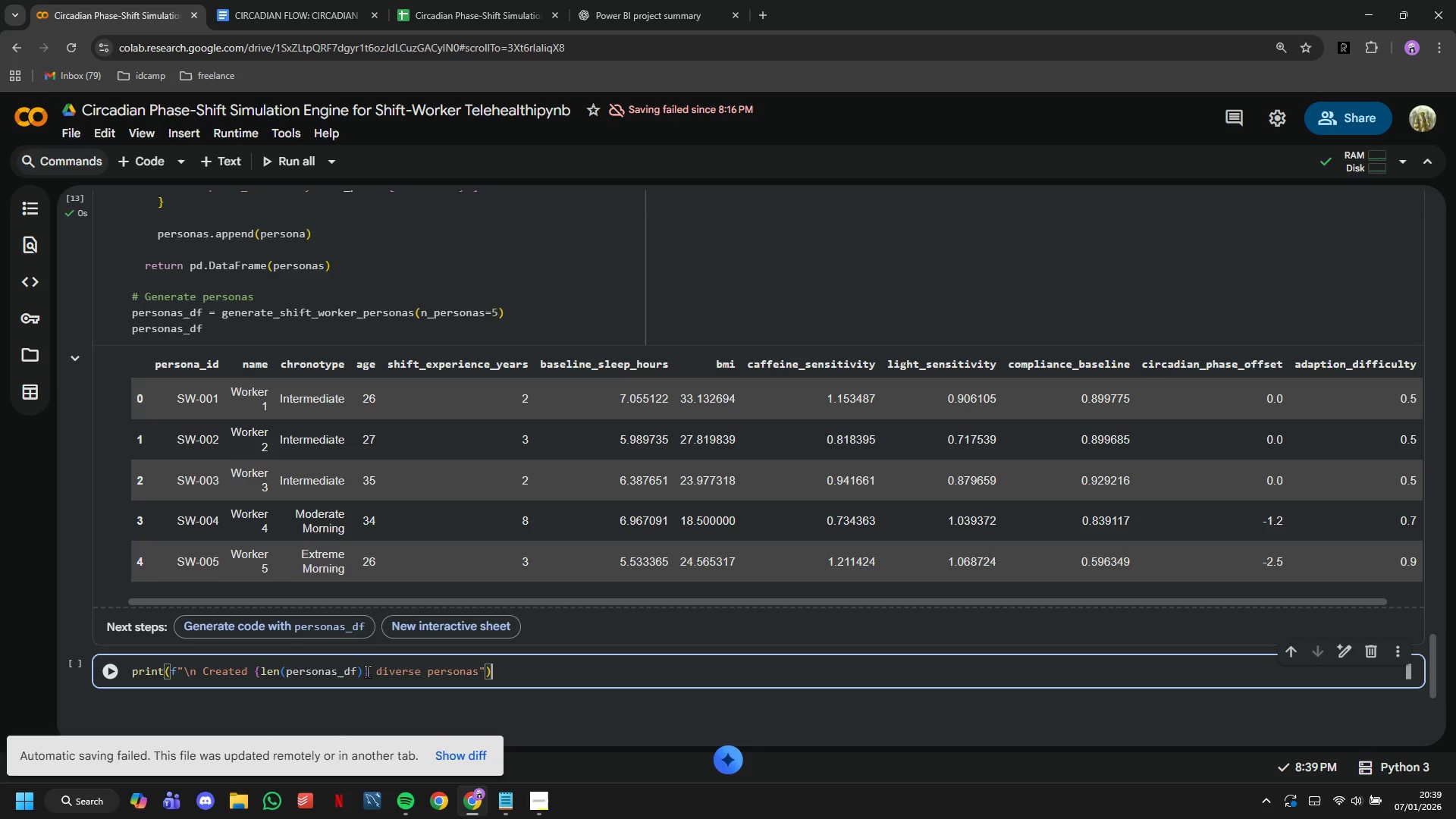 
key(ArrowRight)
 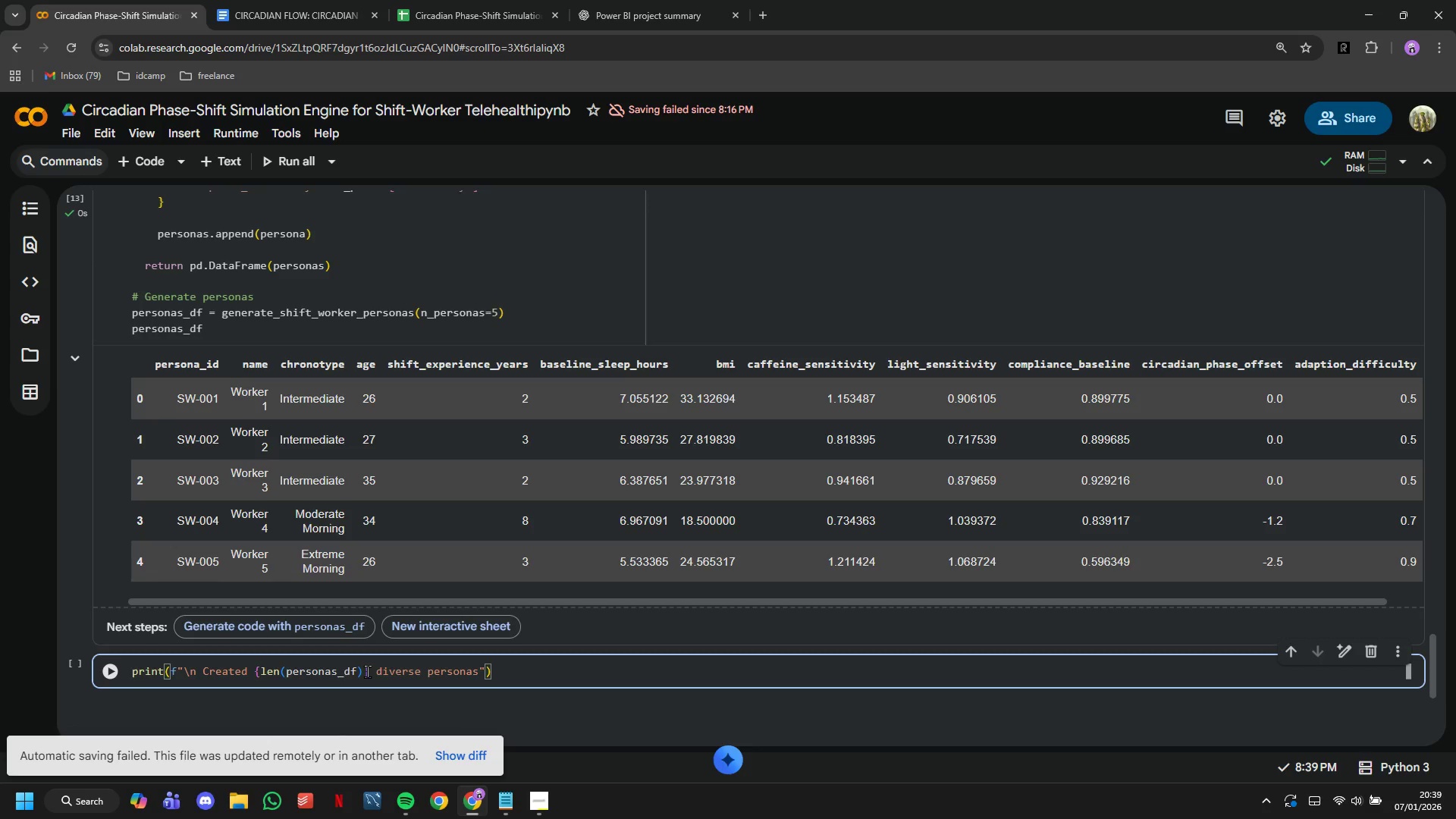 
key(Enter)
 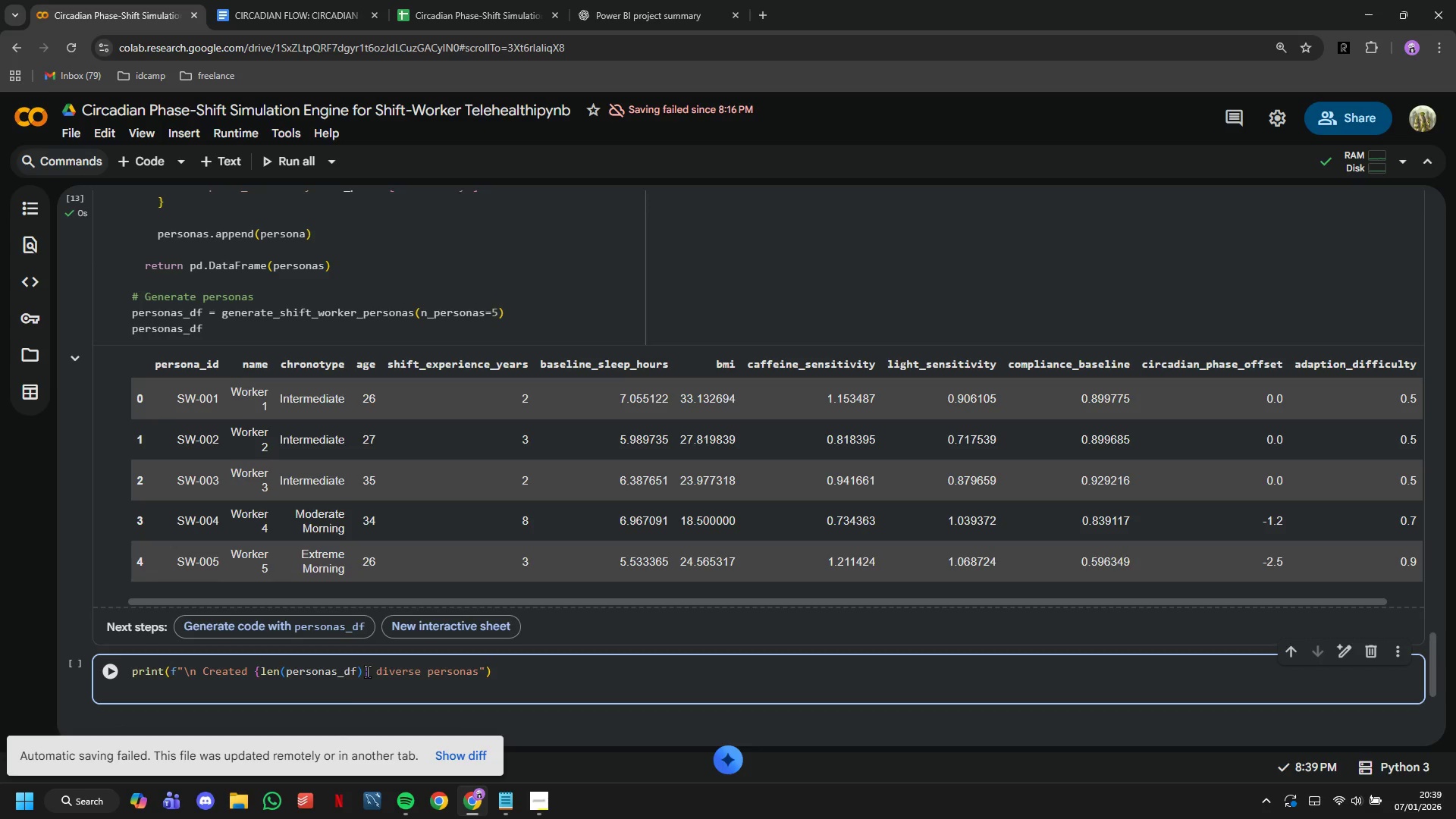 
type(print("These represent the range of individuals we'd encounter in real)
 